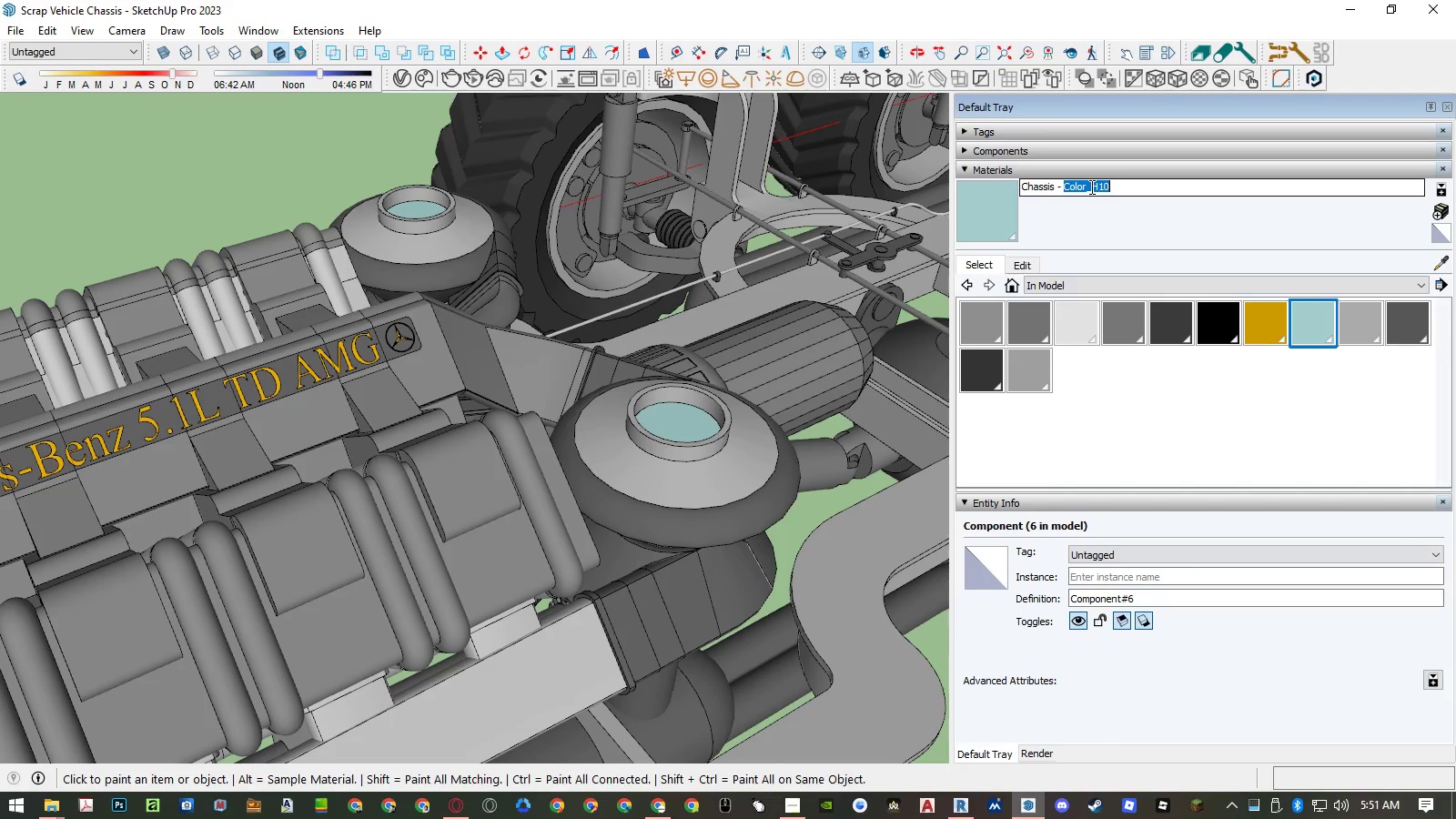 
type(Glass)
 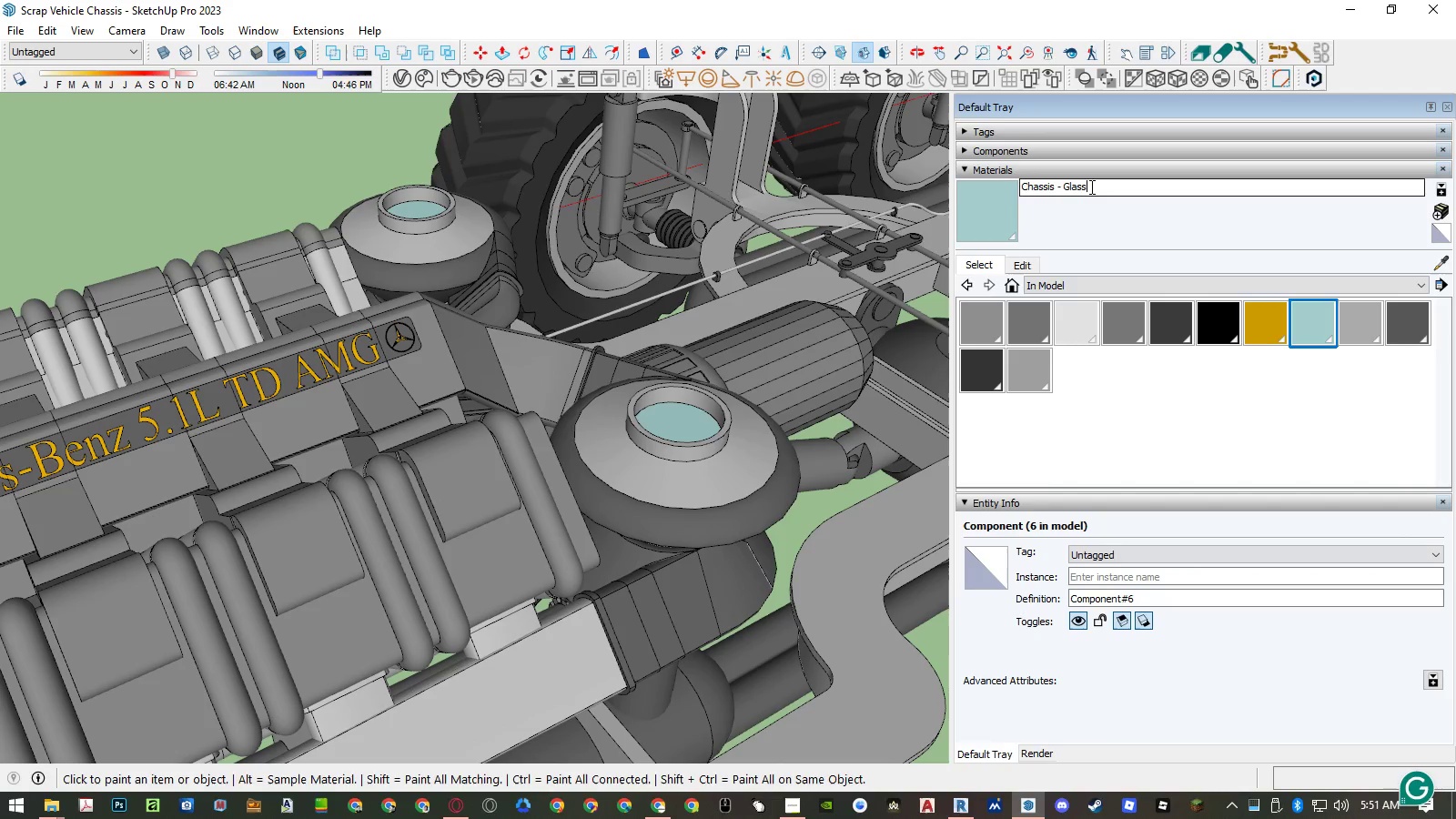 
key(Enter)
 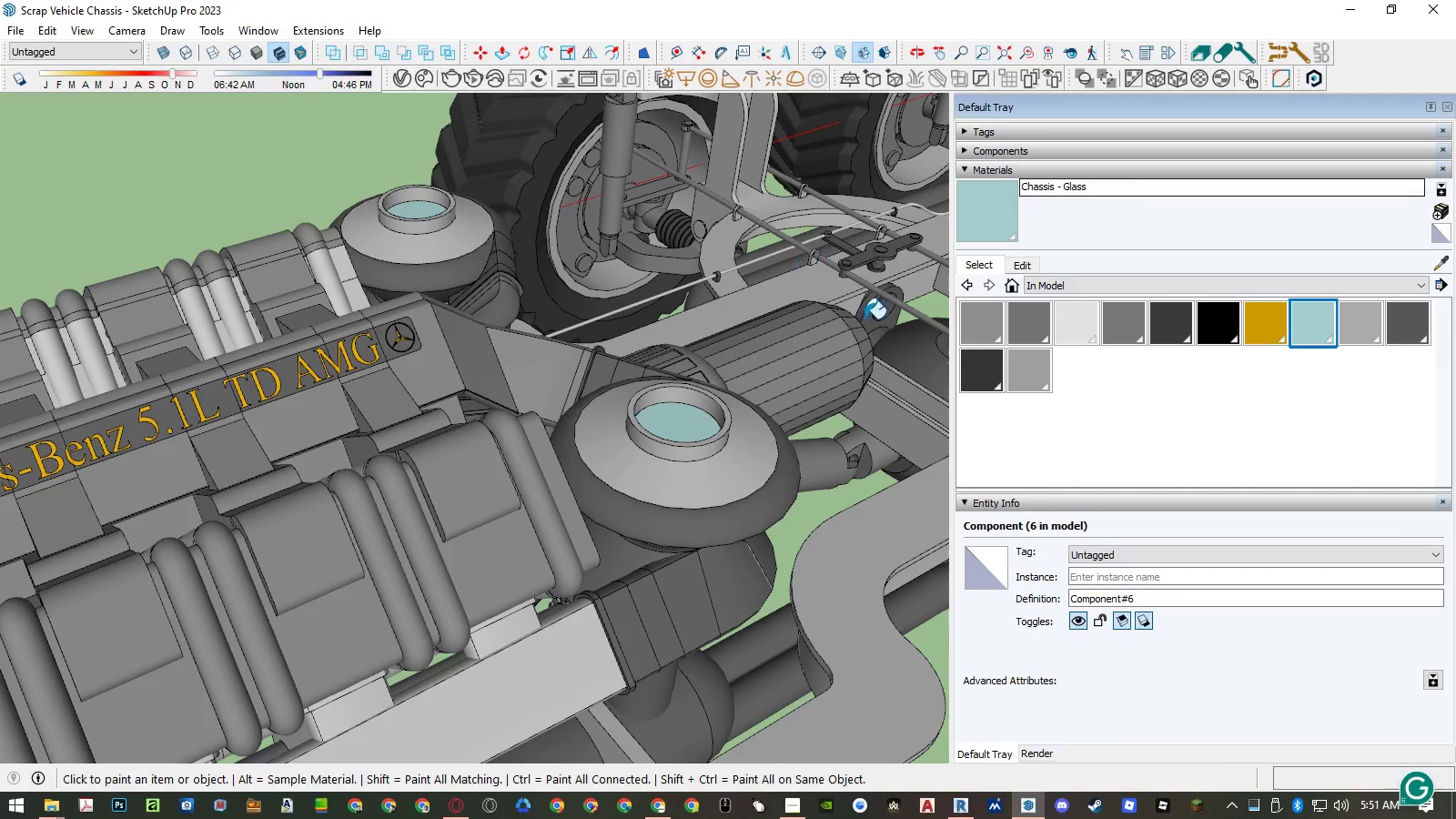 
left_click([991, 316])
 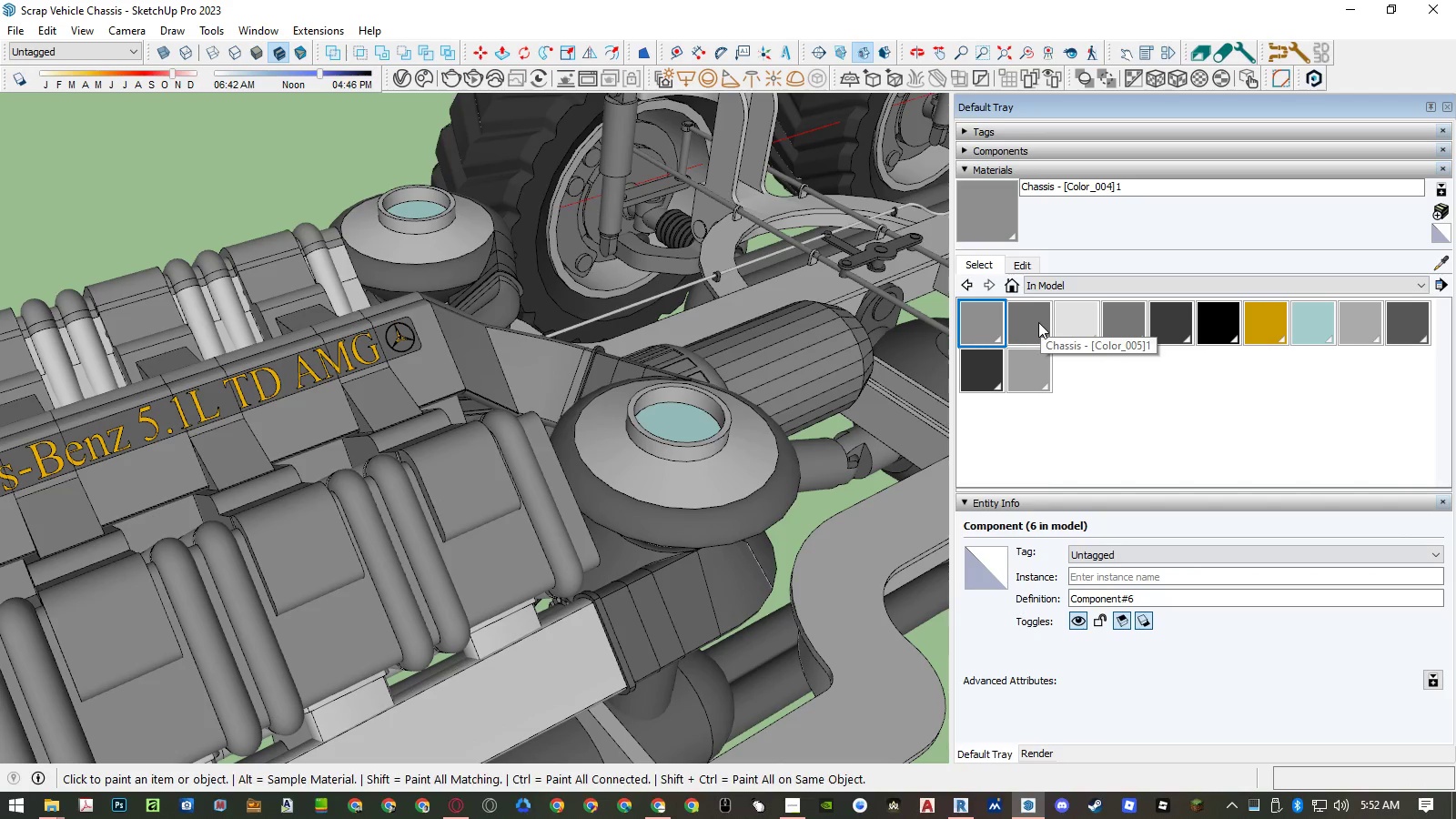 
right_click([989, 322])
 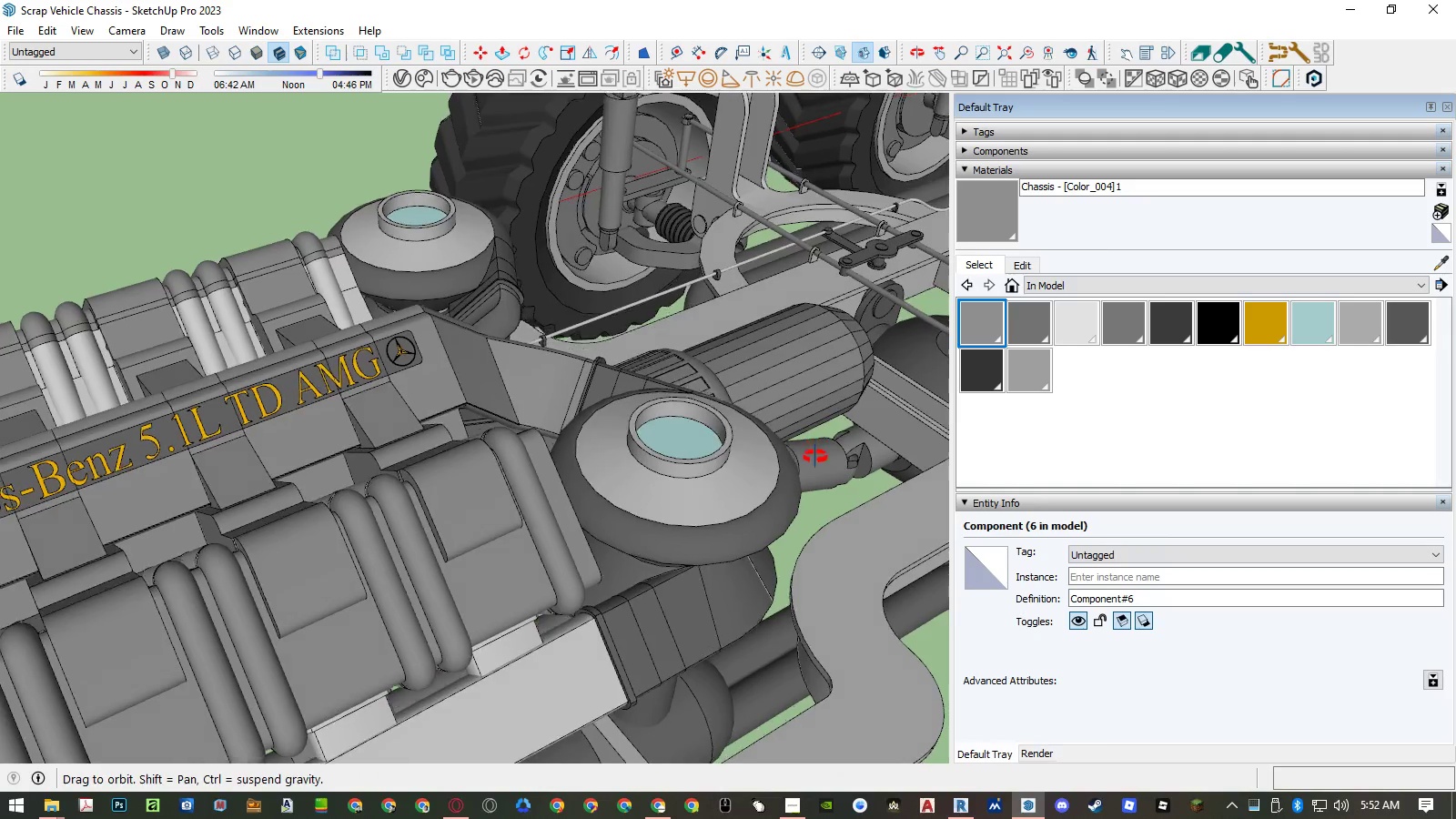 
scroll: coordinate [802, 358], scroll_direction: down, amount: 14.0
 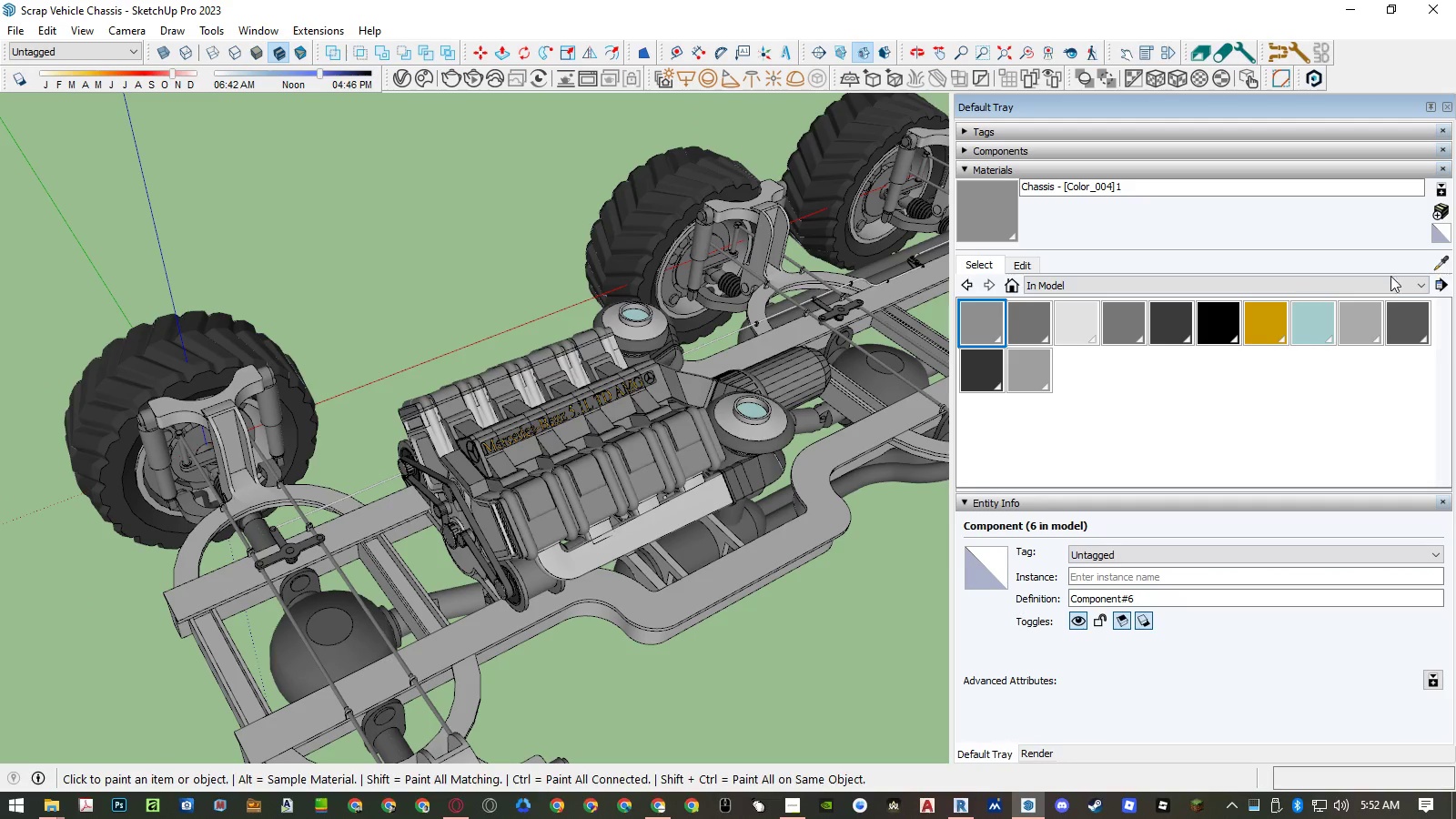 
left_click([1233, 319])
 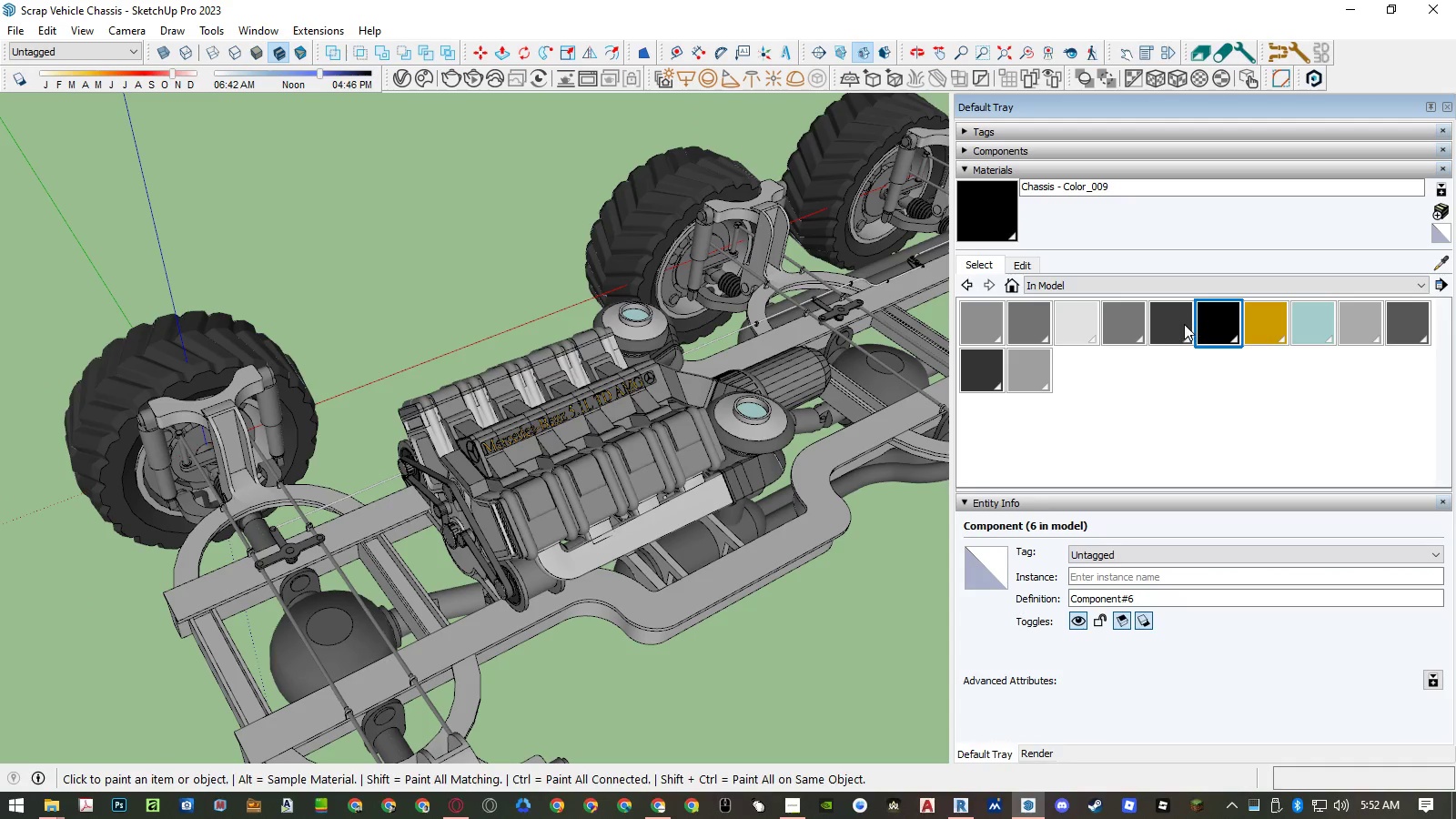 
left_click([1181, 324])
 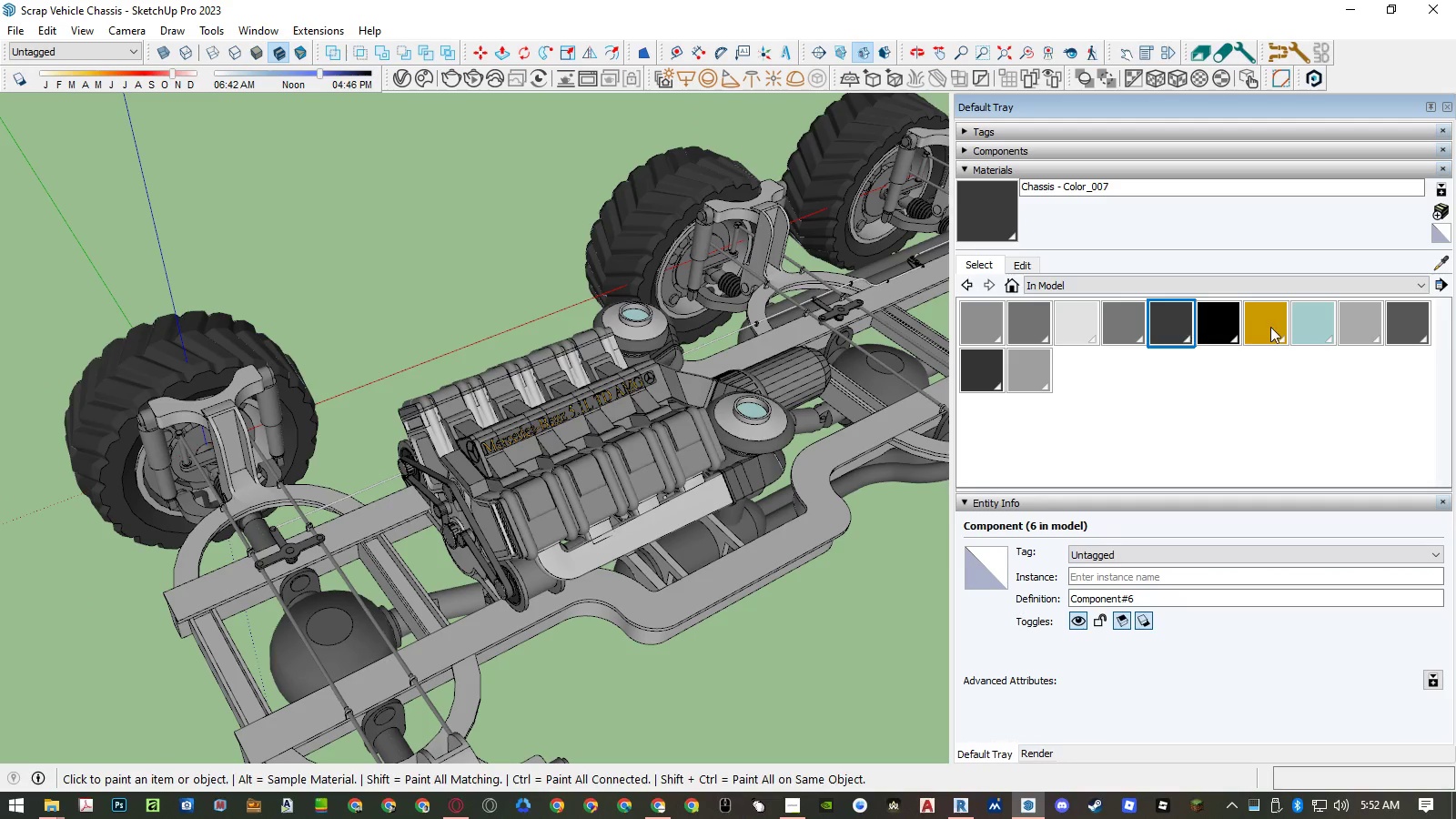 
left_click([1270, 327])
 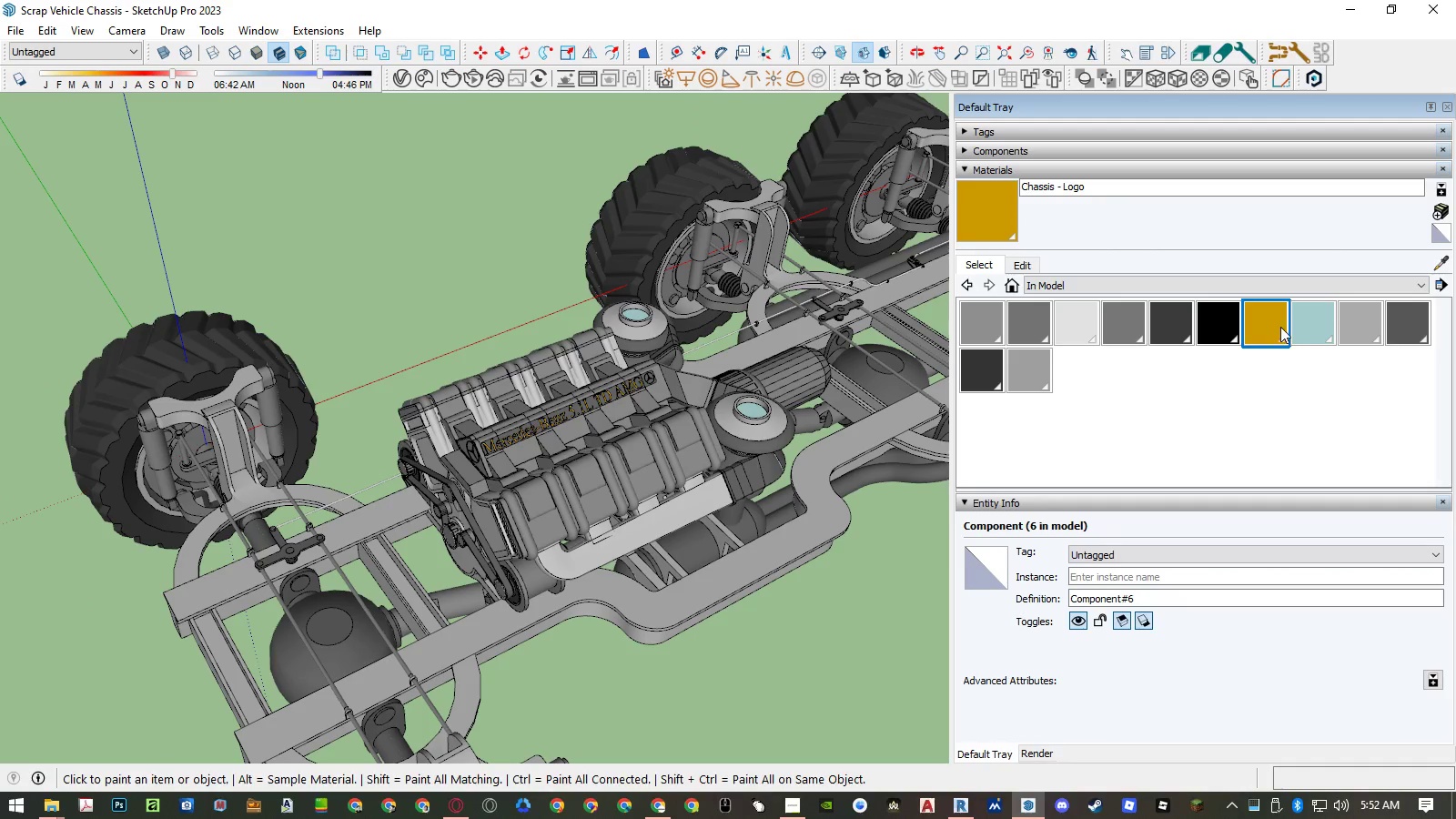 
left_click([1302, 327])
 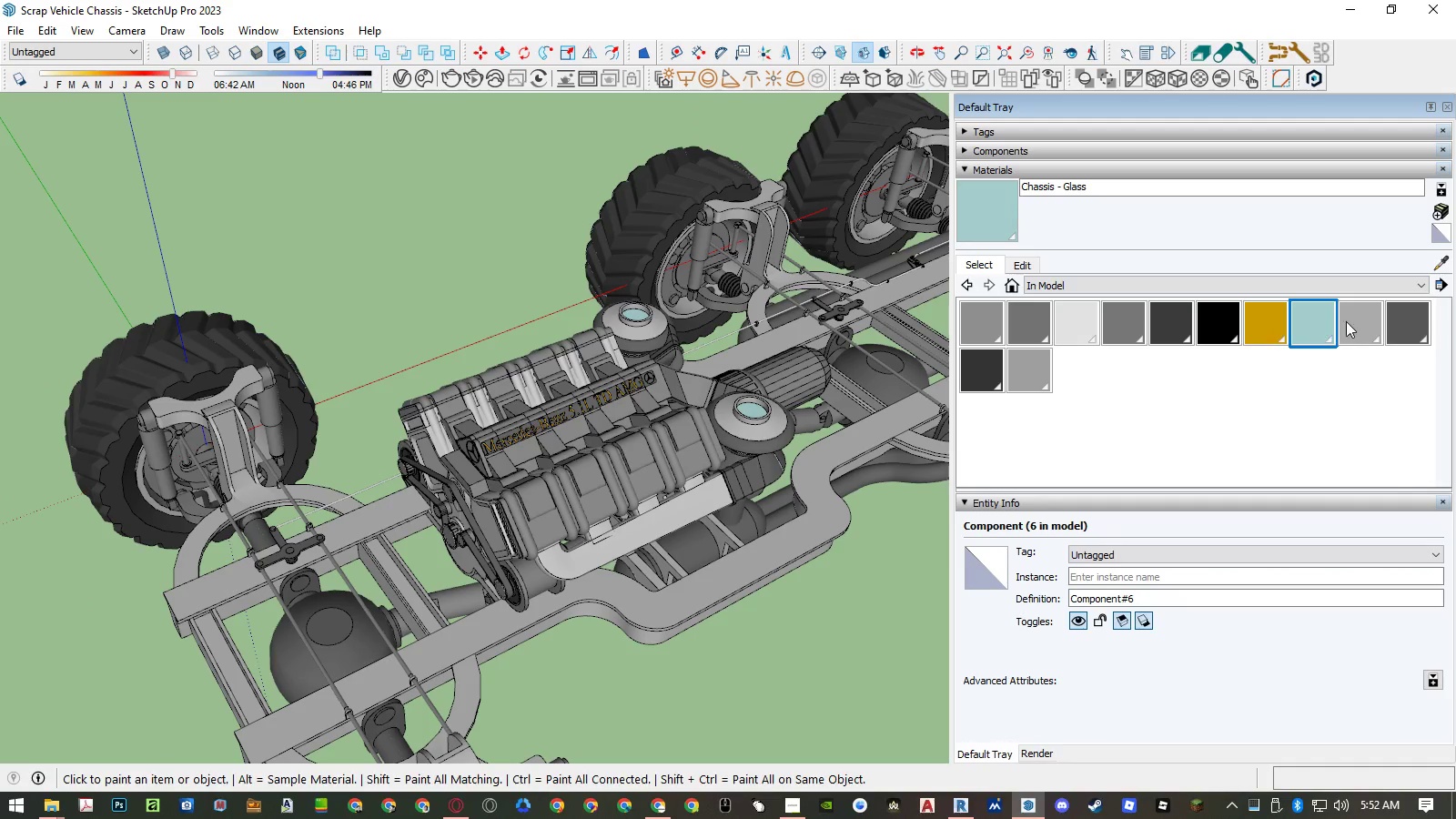 
double_click([1356, 320])
 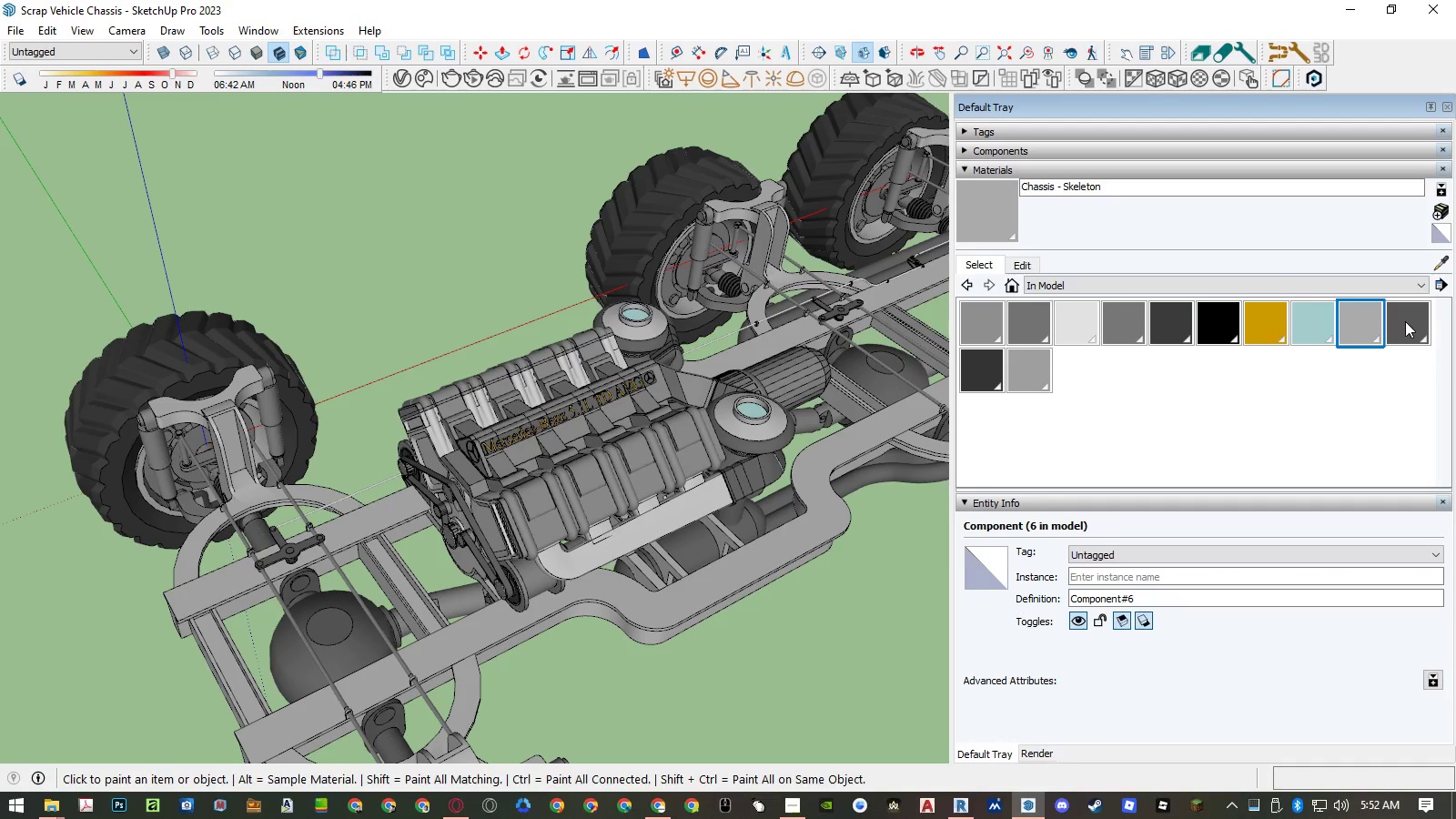 
triple_click([1407, 321])
 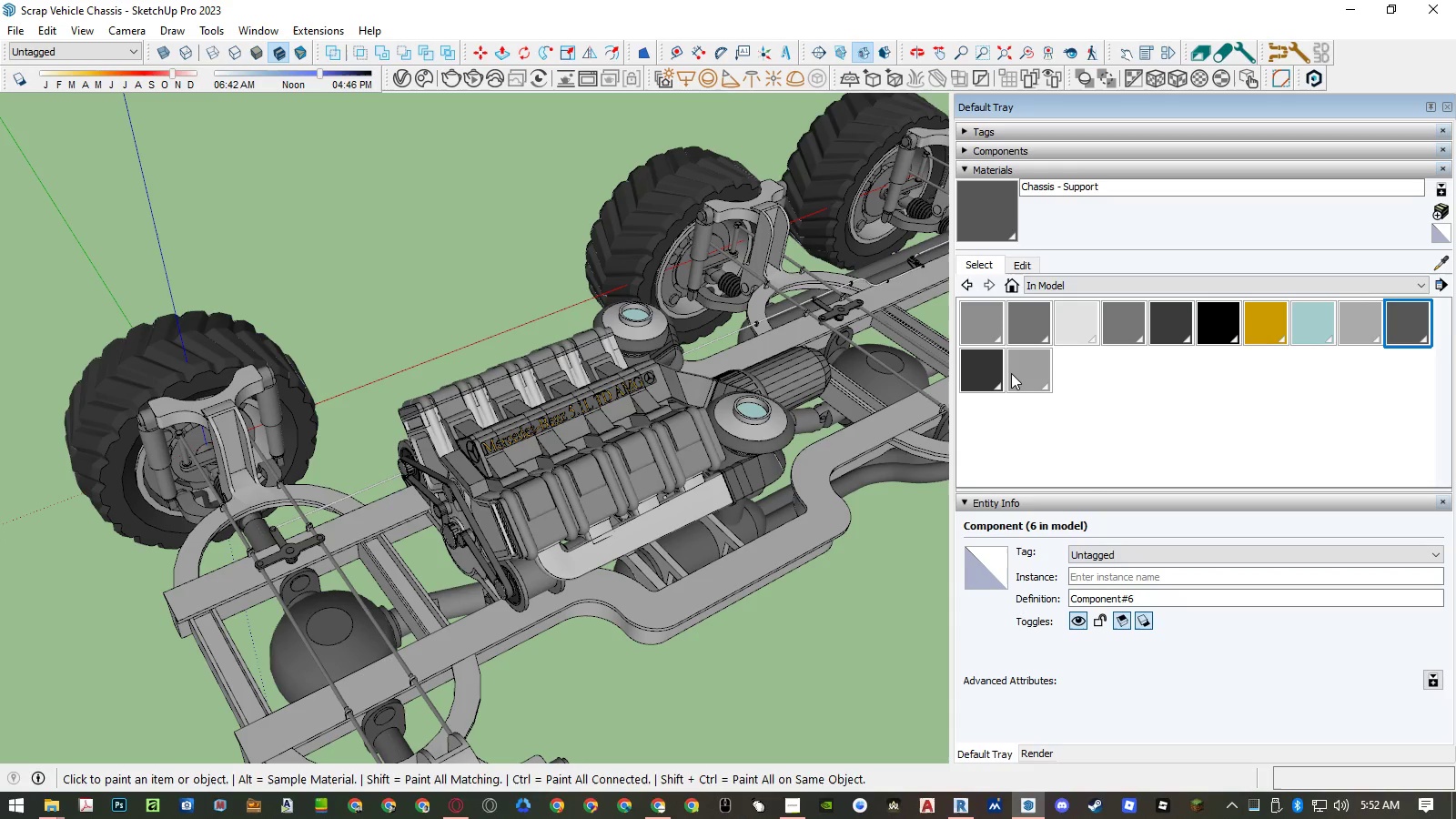 
double_click([968, 372])
 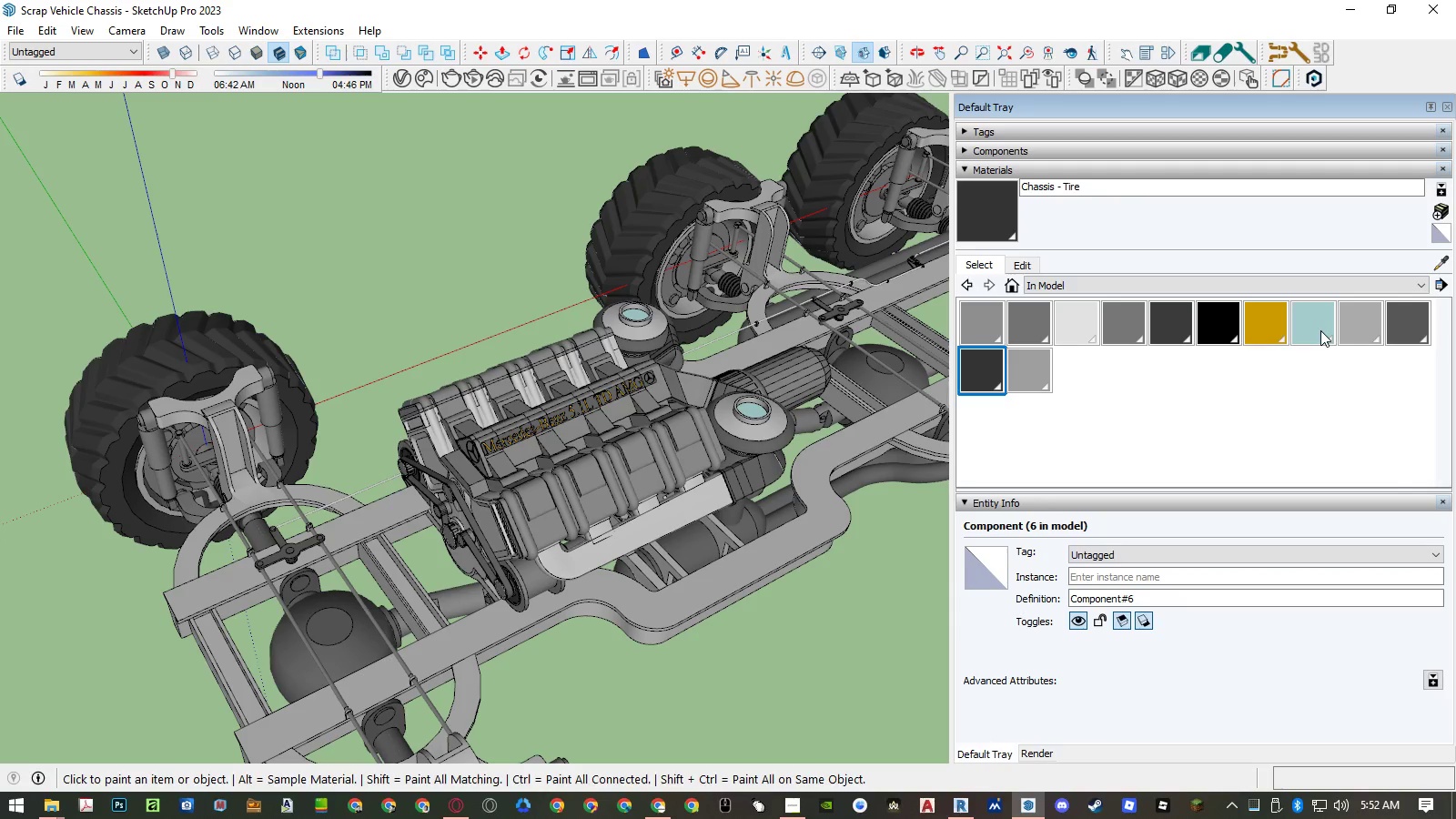 
double_click([1261, 328])
 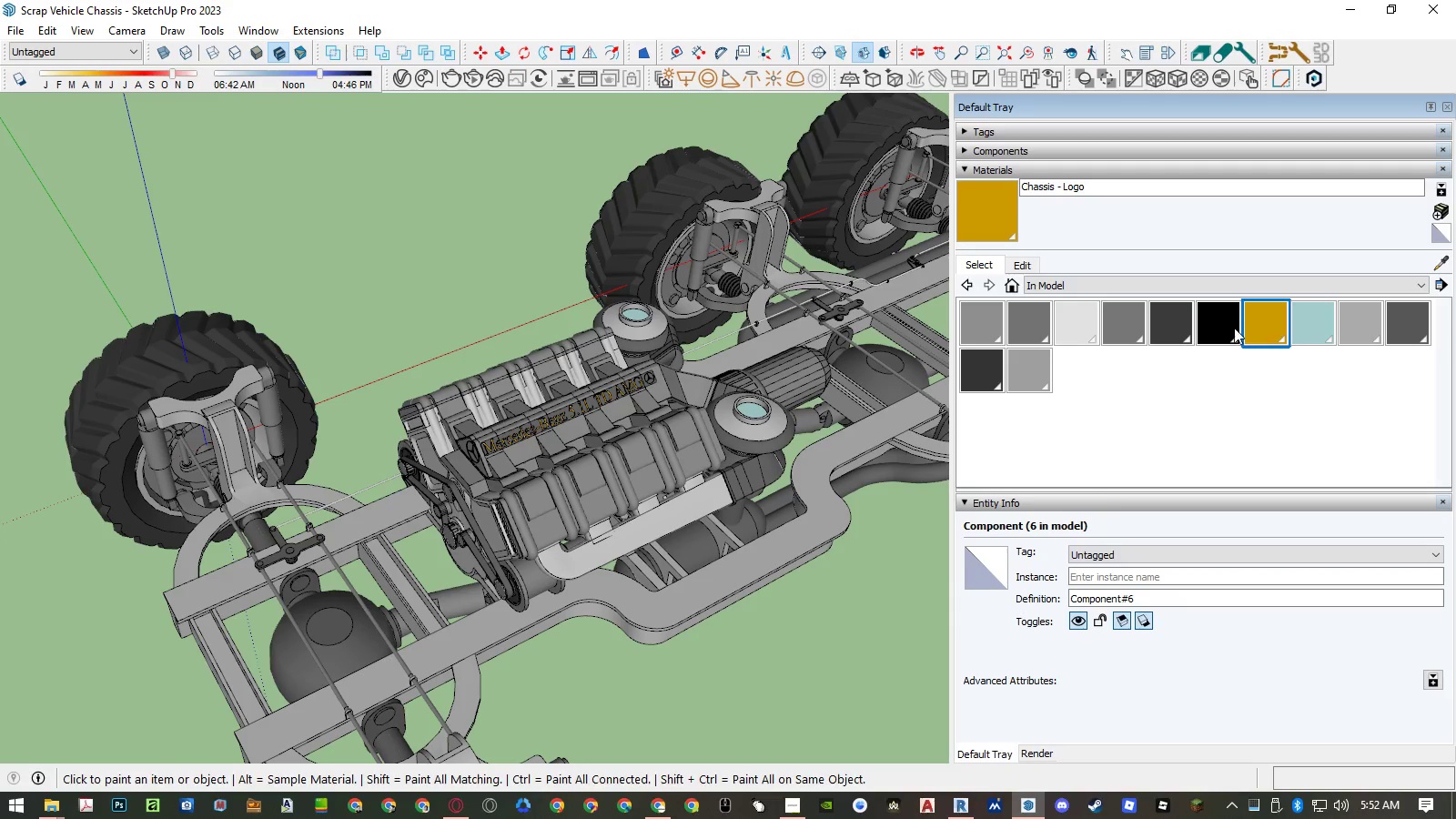 
triple_click([1220, 327])
 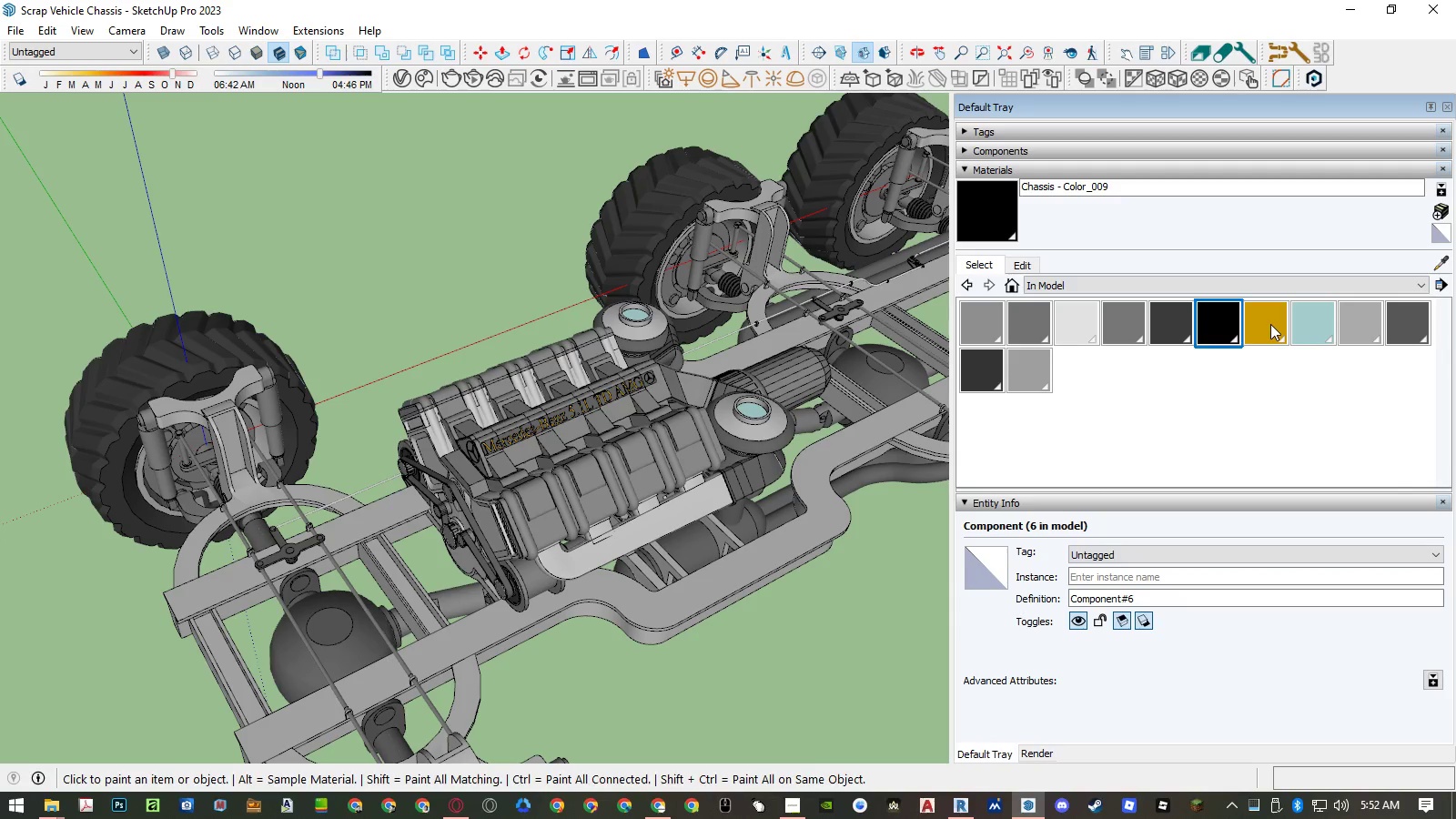 
double_click([1212, 329])
 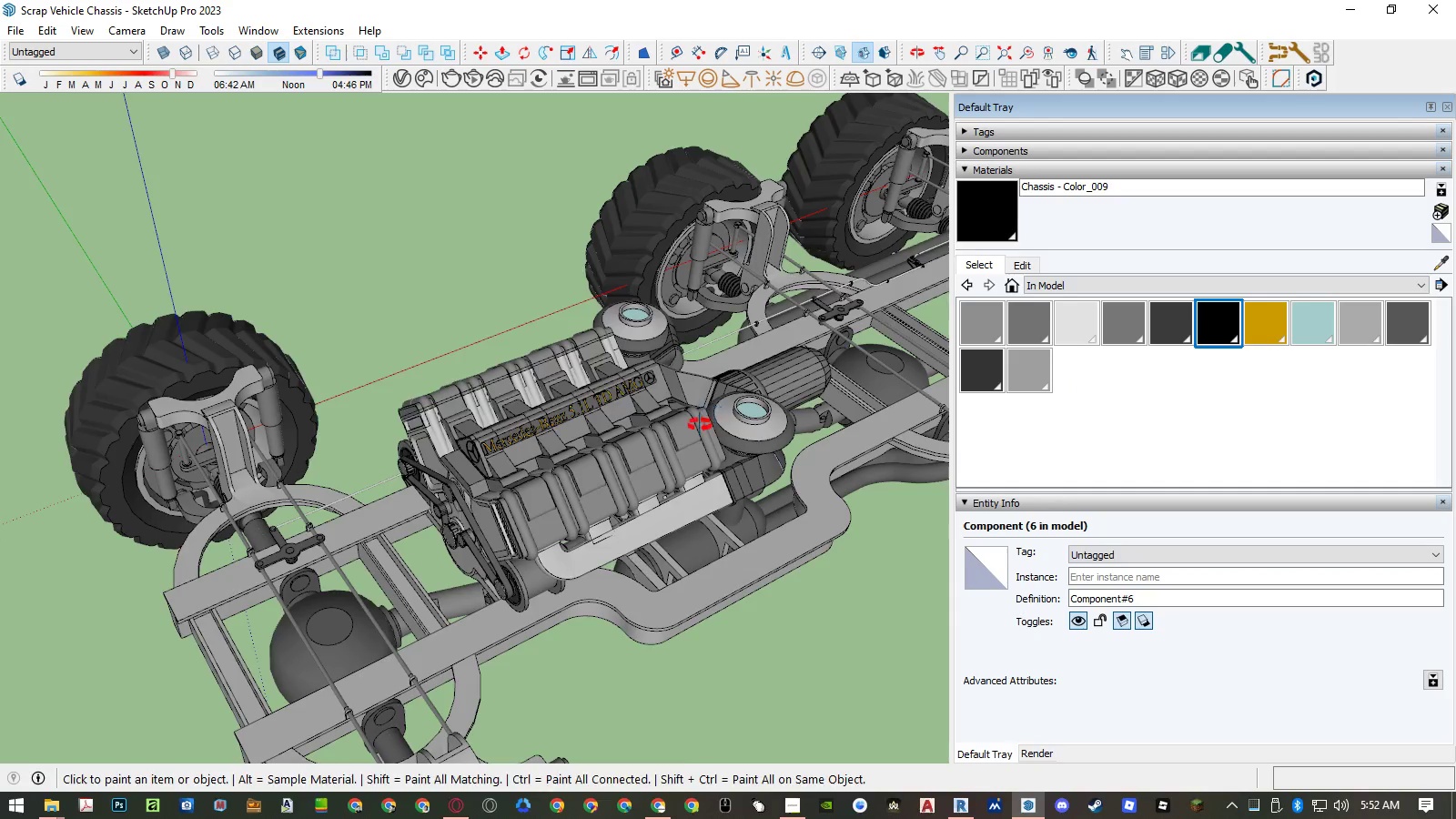 
scroll: coordinate [606, 326], scroll_direction: up, amount: 7.0
 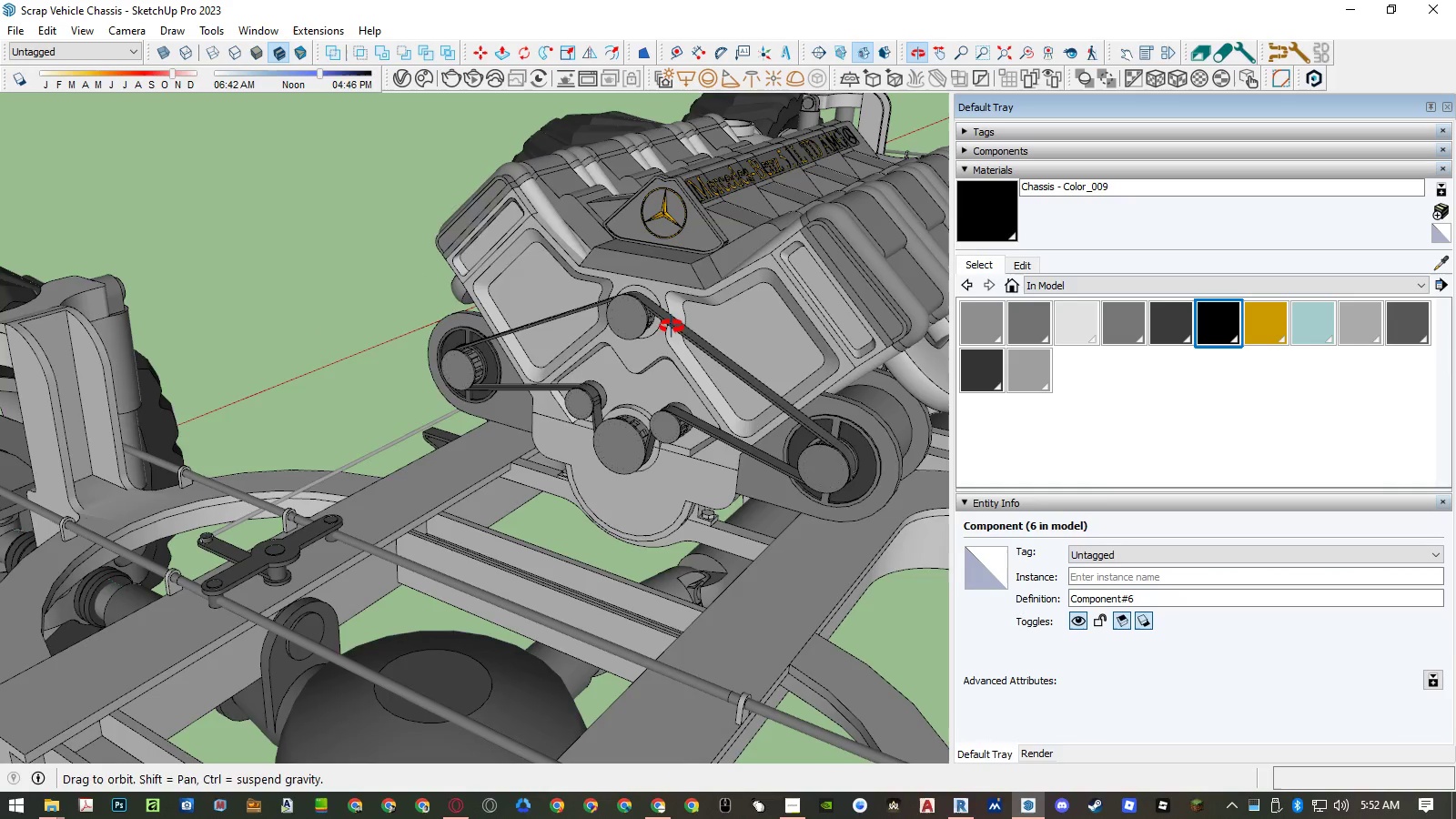 
scroll: coordinate [372, 466], scroll_direction: down, amount: 27.0
 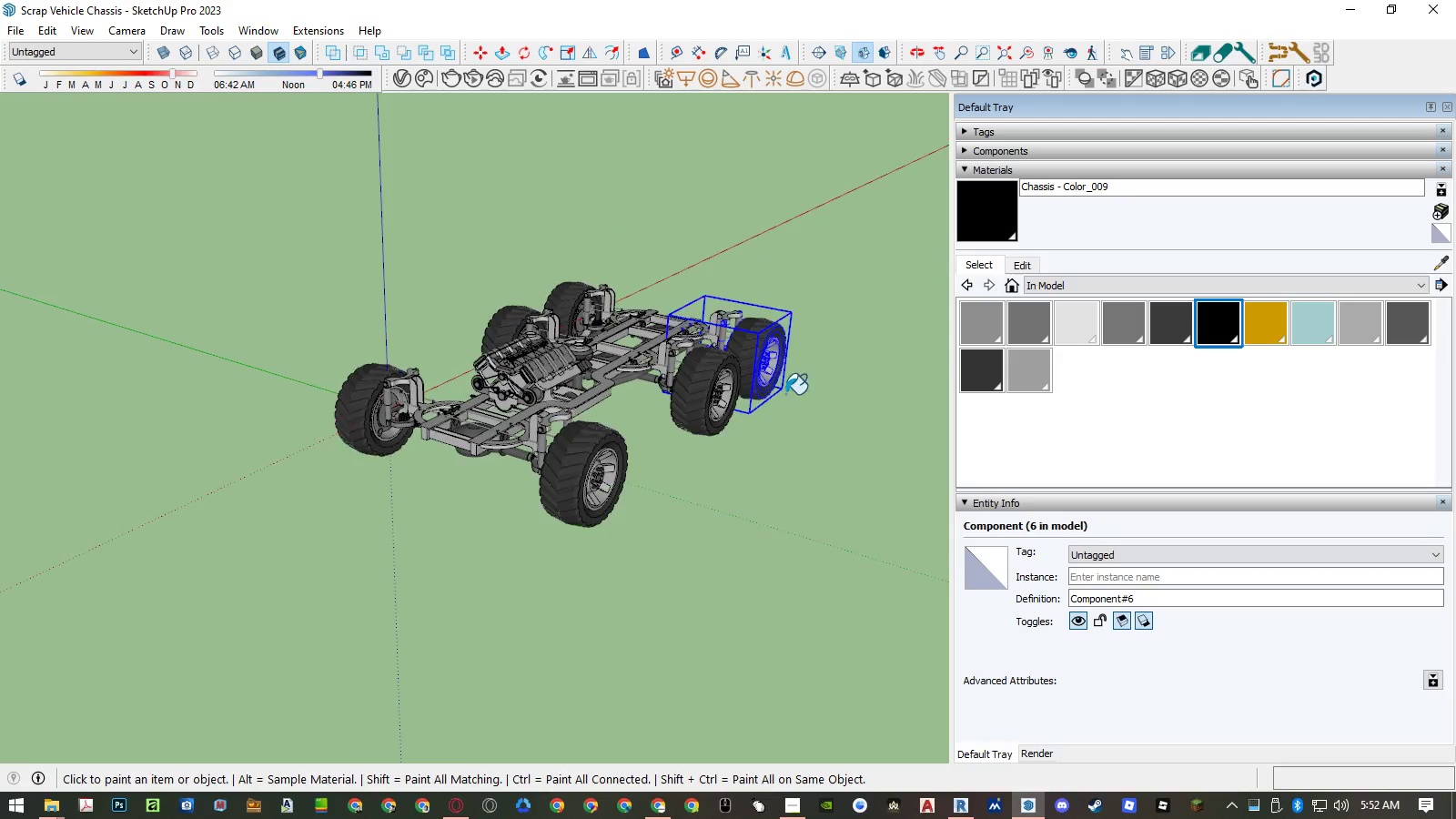 
scroll: coordinate [612, 318], scroll_direction: up, amount: 23.0
 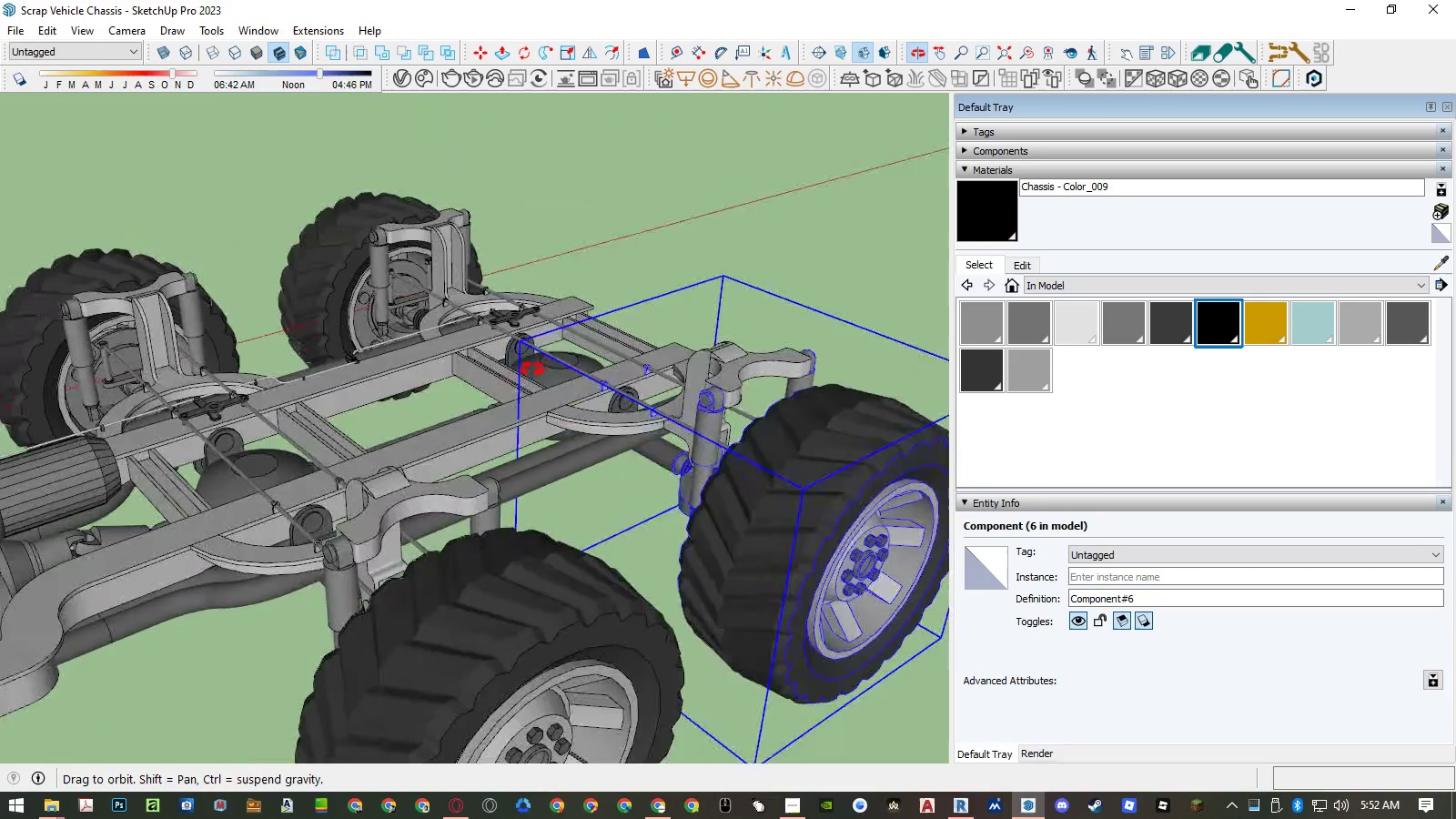 
scroll: coordinate [705, 374], scroll_direction: down, amount: 10.0
 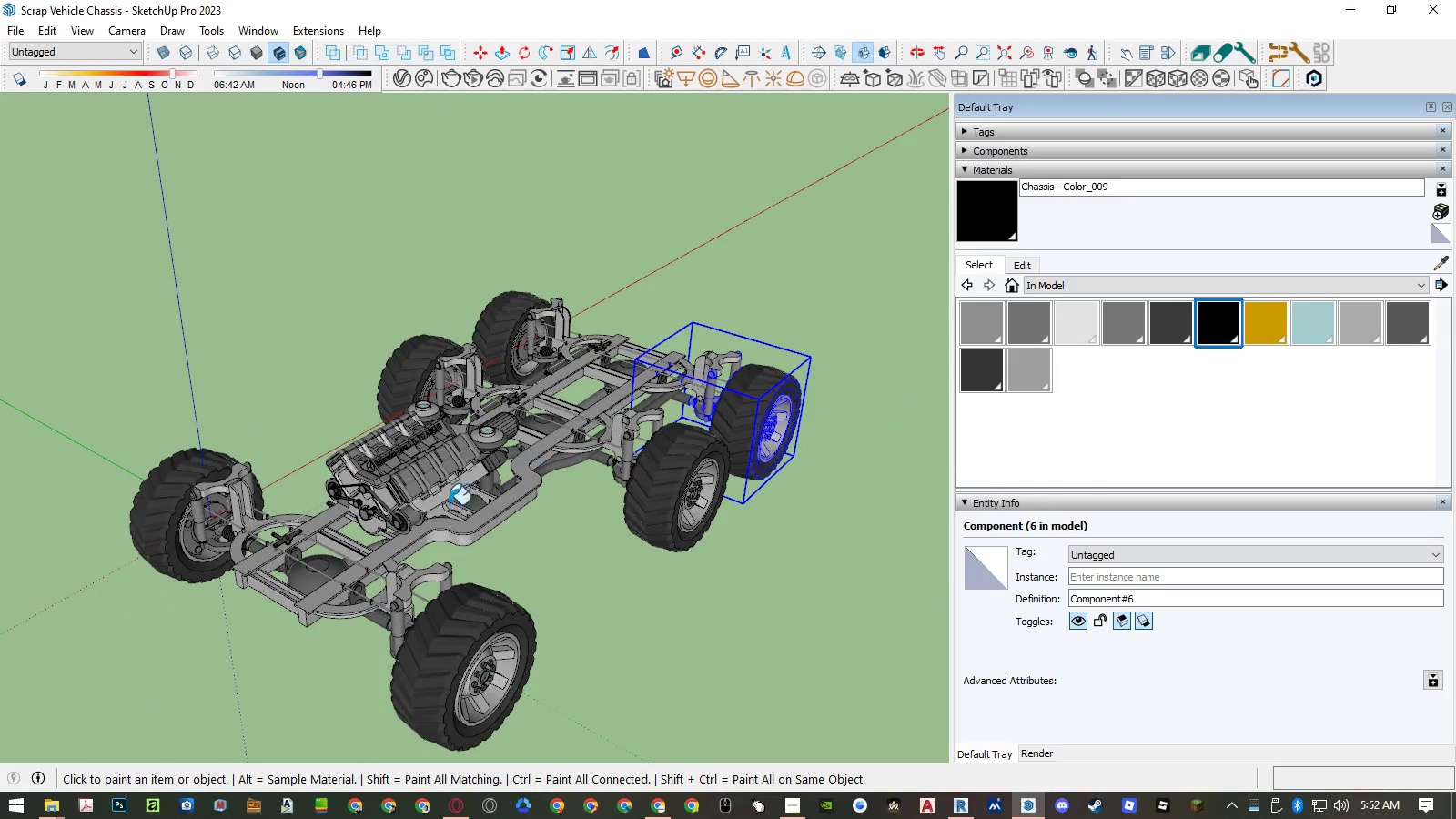 
scroll: coordinate [417, 502], scroll_direction: up, amount: 18.0
 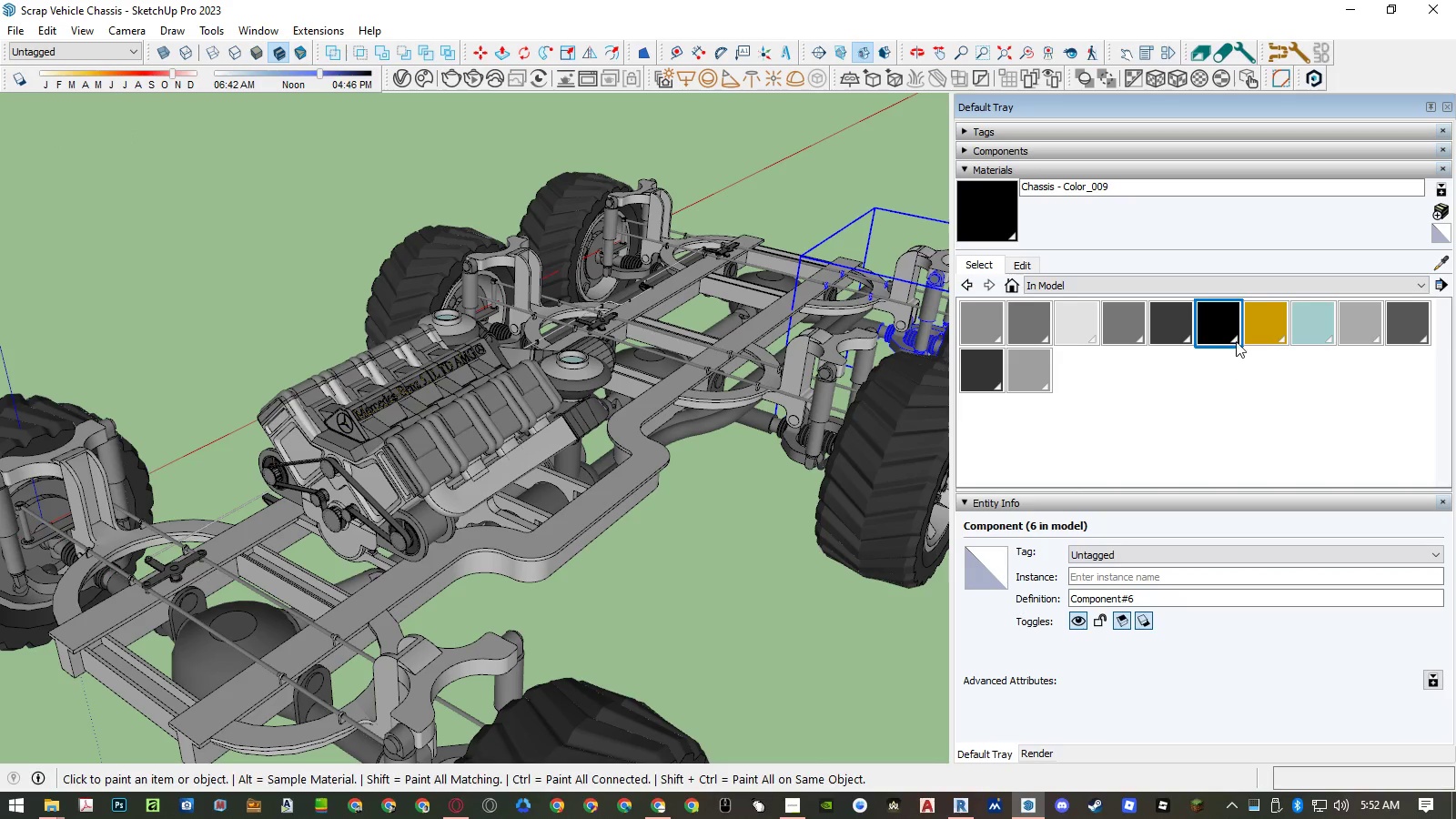 
right_click([1220, 329])
 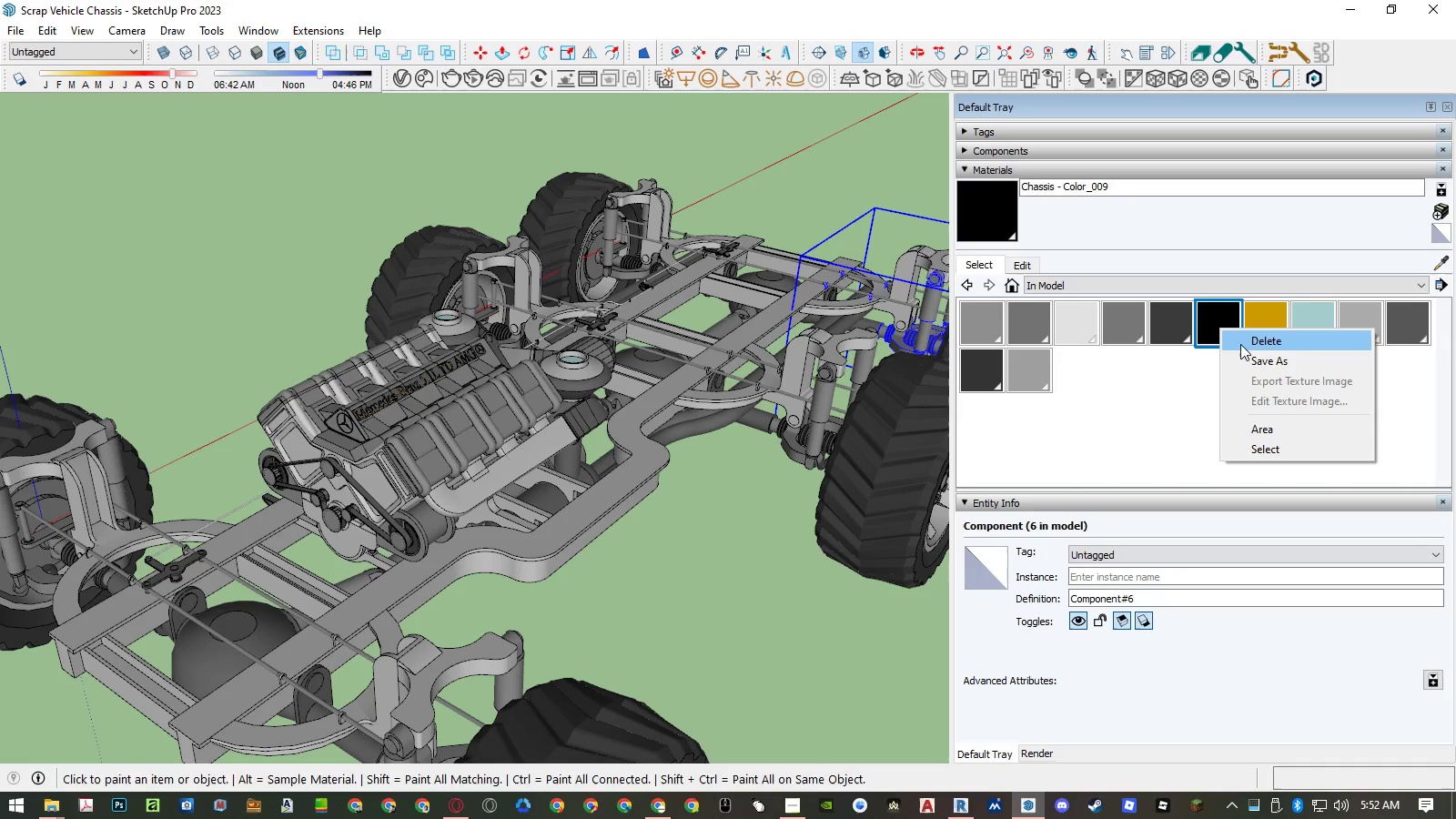 
left_click([1241, 344])
 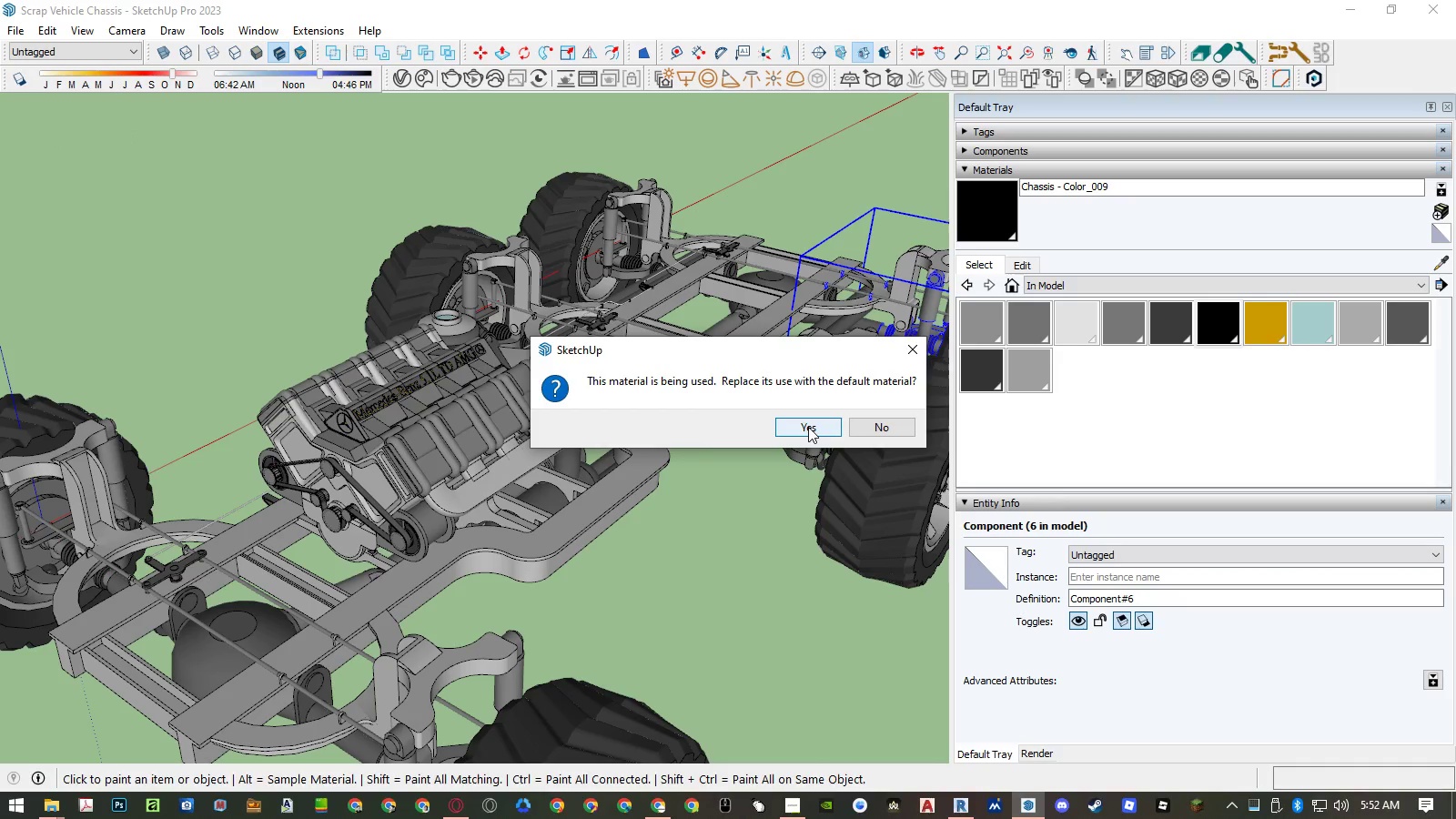 
left_click([808, 427])
 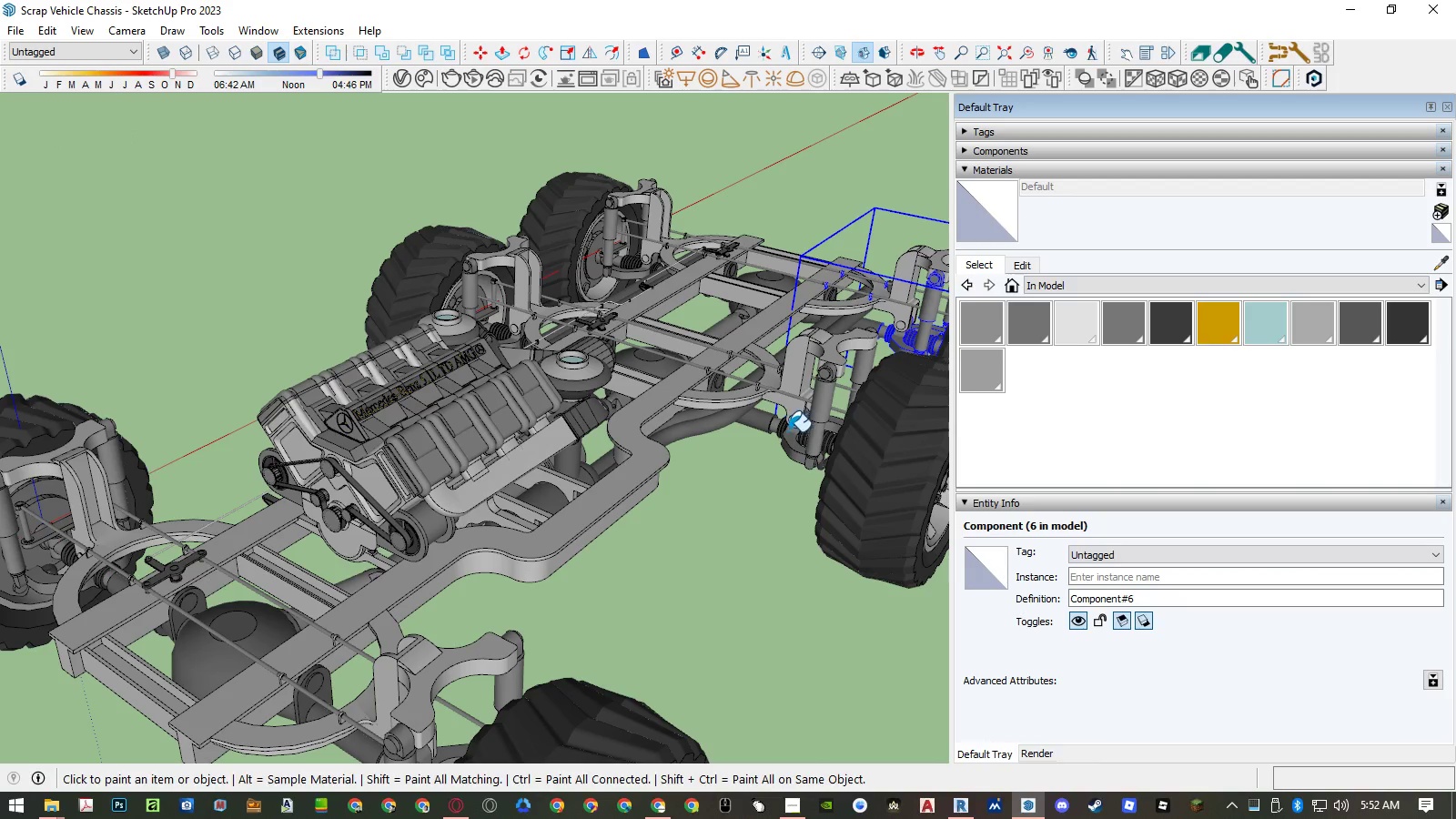 
left_click([1176, 326])
 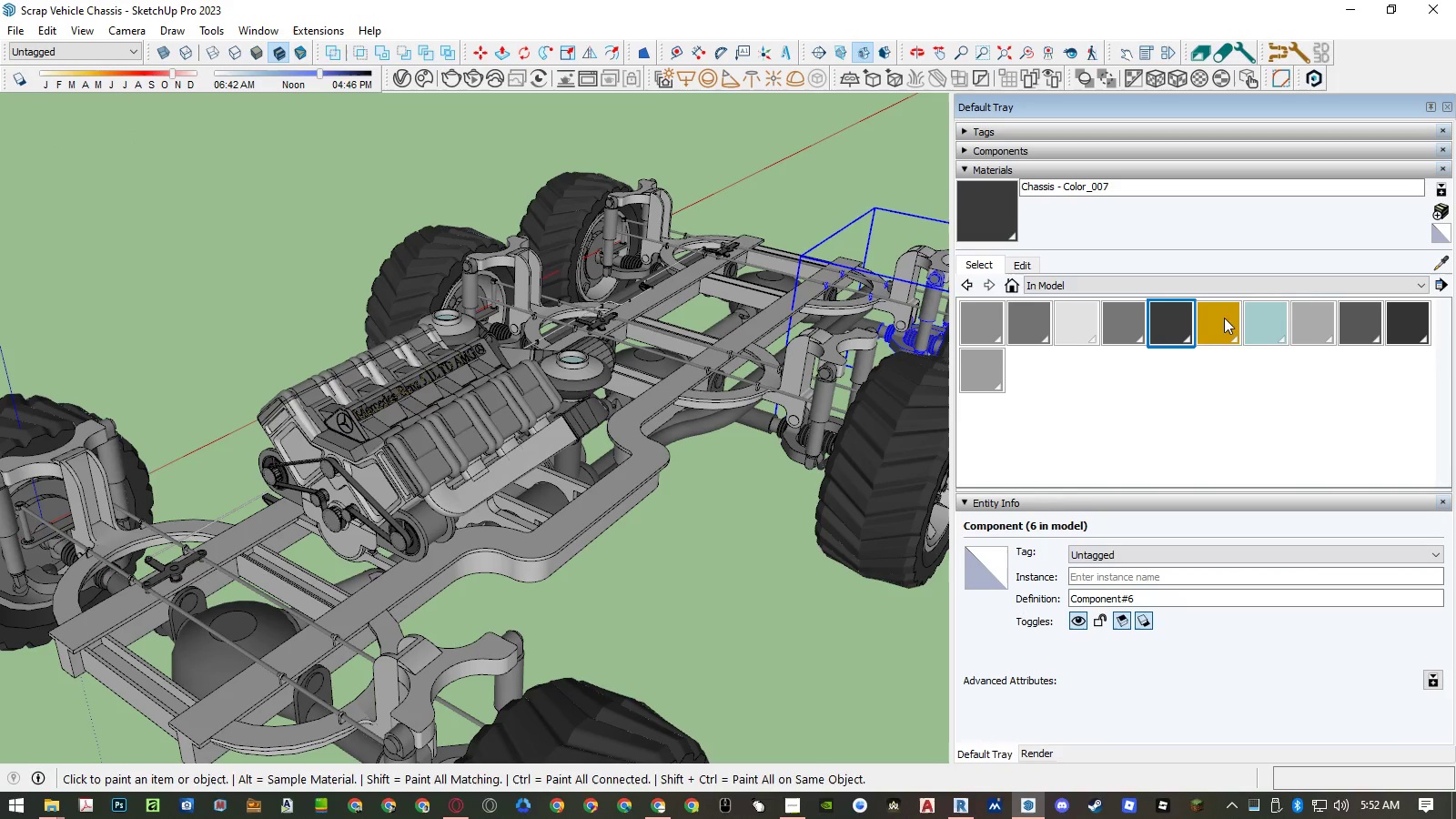 
left_click([1448, 258])
 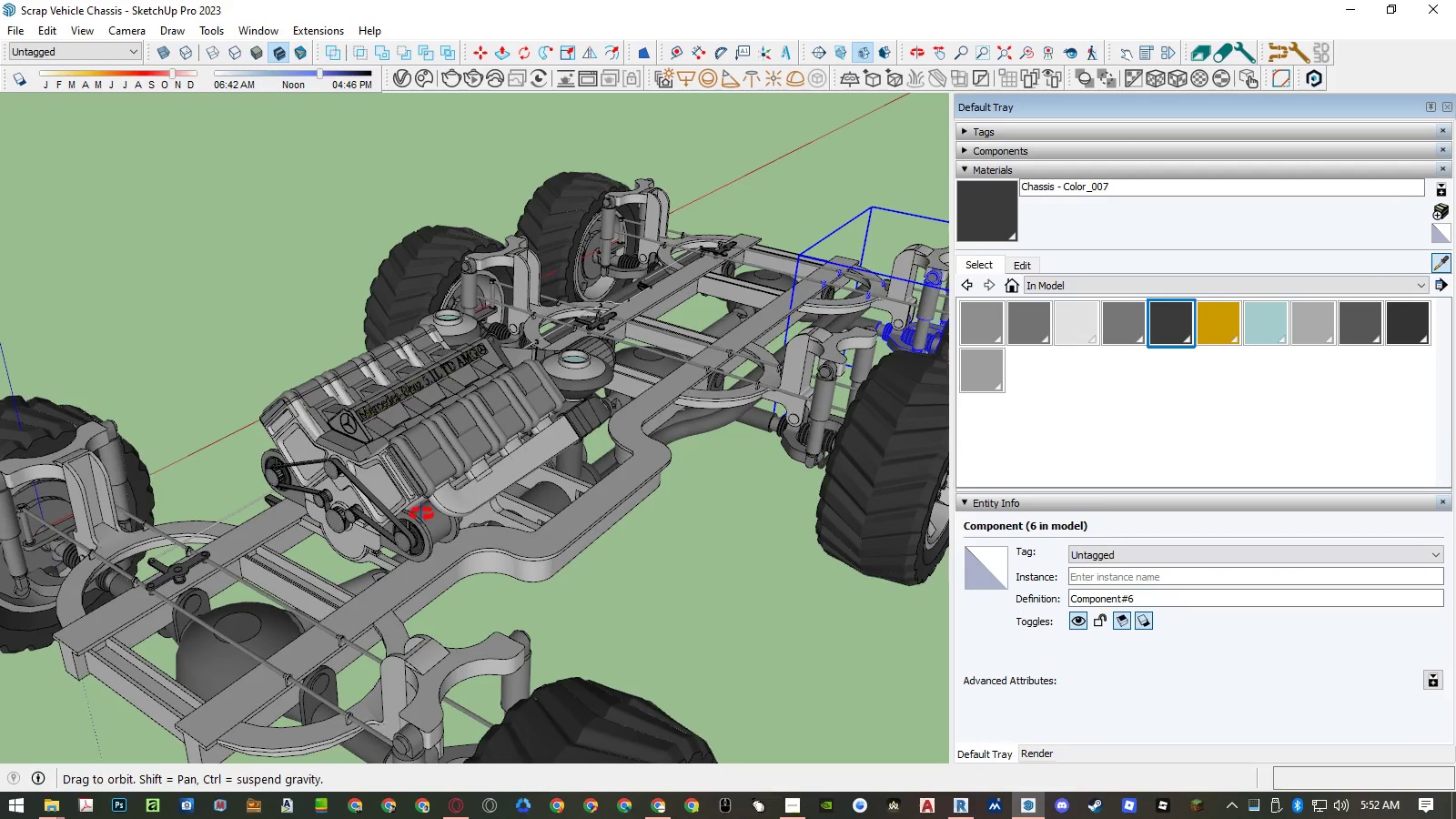 
scroll: coordinate [352, 485], scroll_direction: up, amount: 12.0
 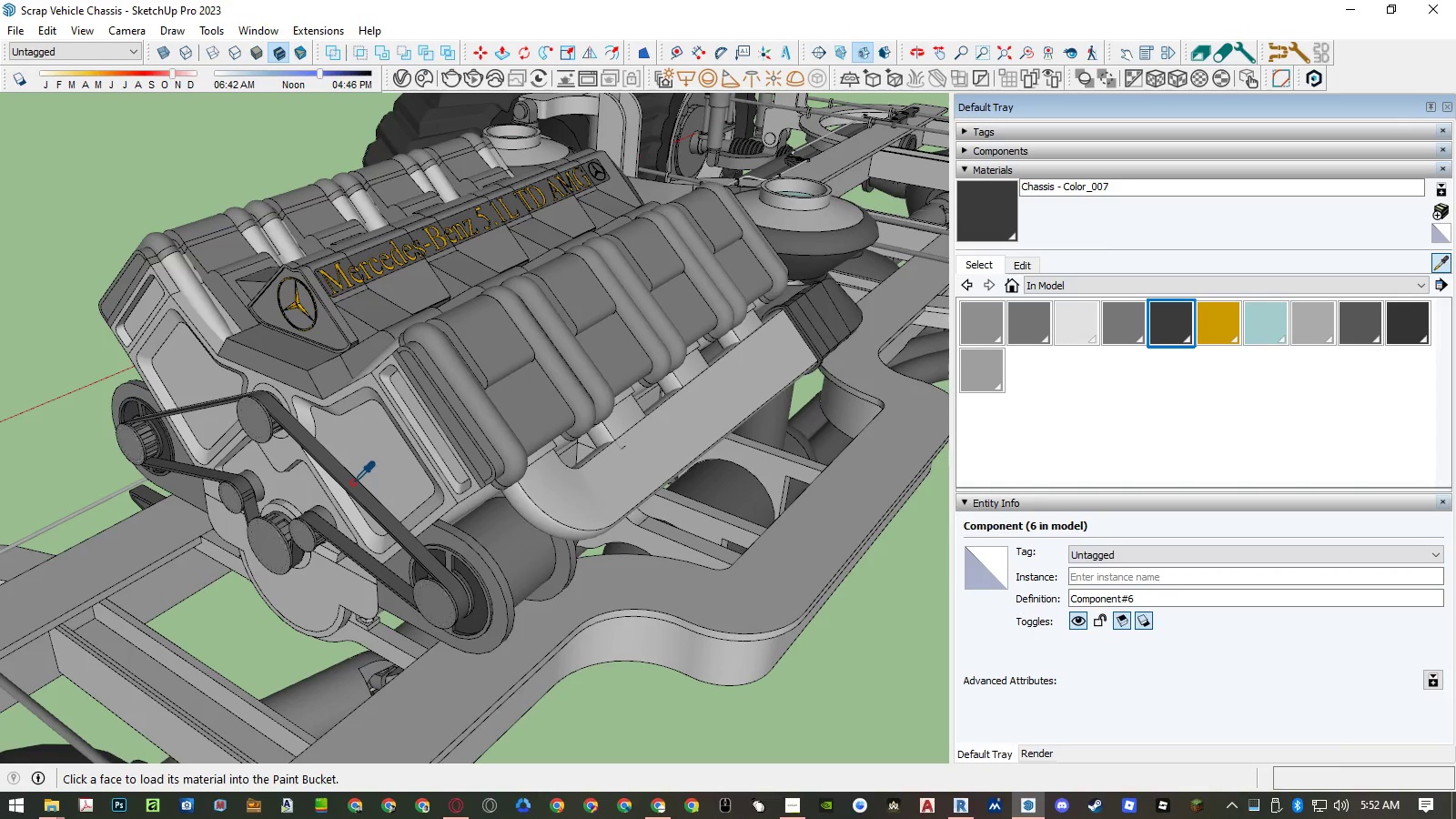 
left_click([352, 481])
 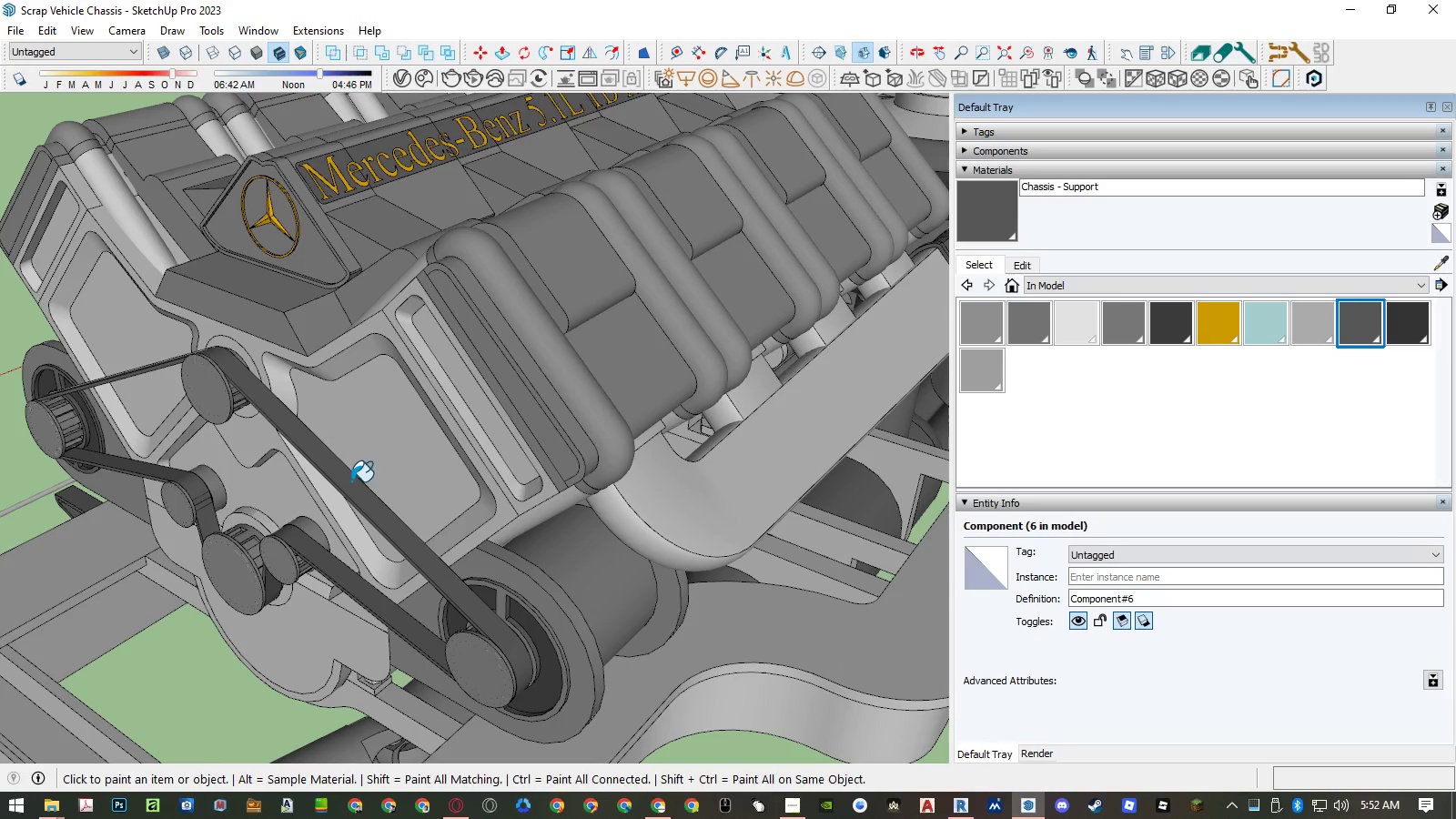 
scroll: coordinate [352, 481], scroll_direction: up, amount: 4.0
 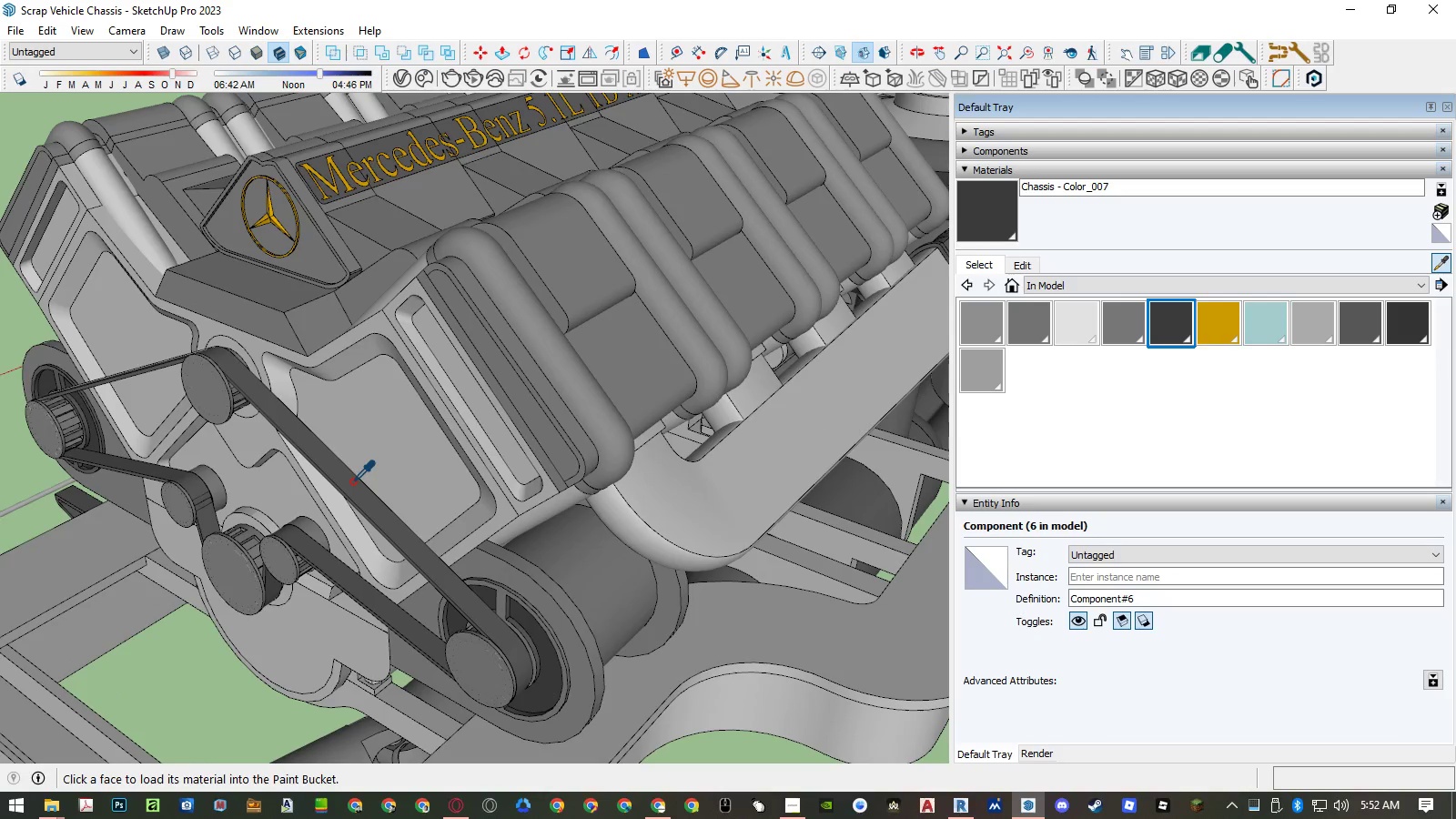 
scroll: coordinate [525, 349], scroll_direction: down, amount: 33.0
 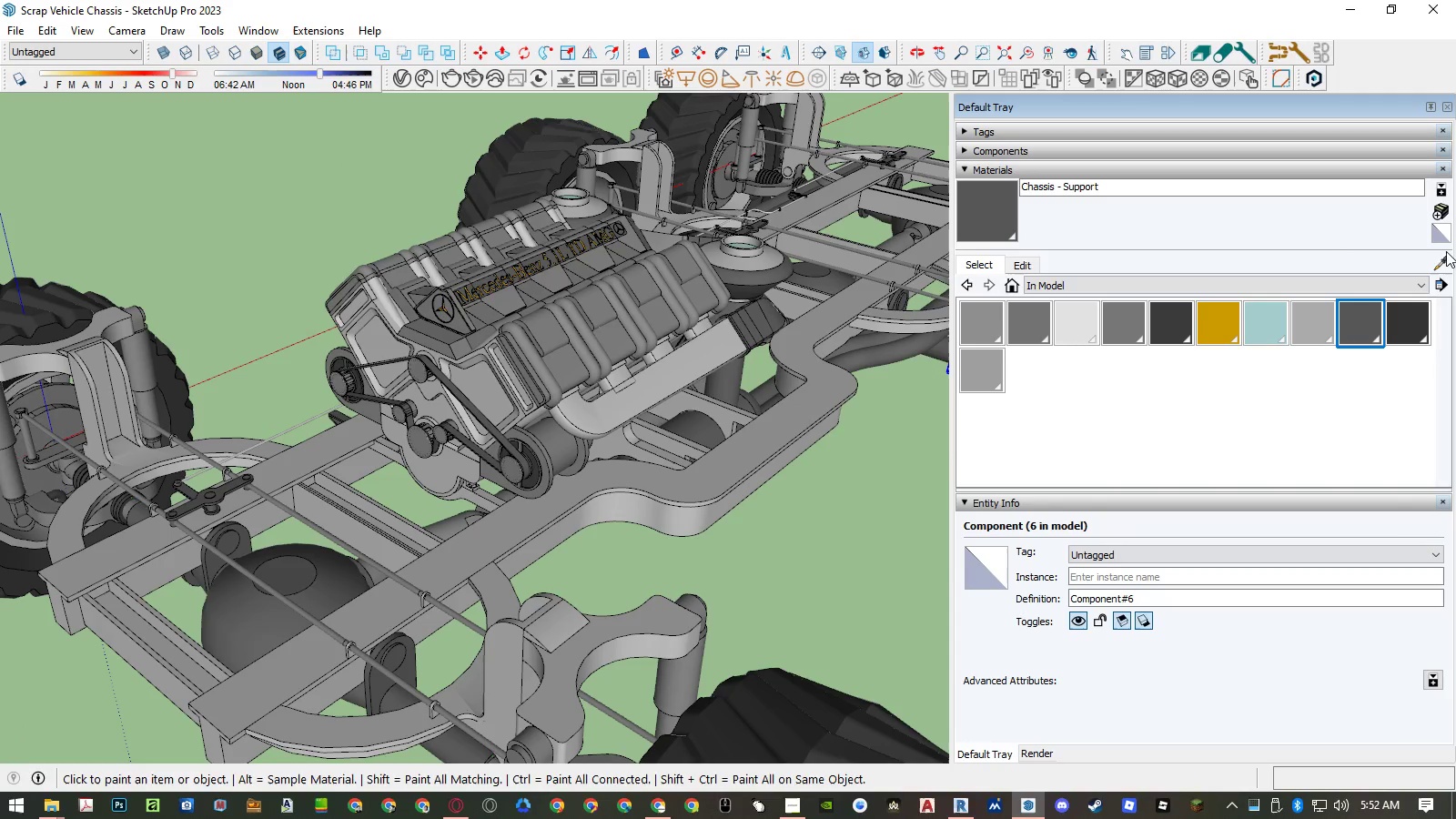 
left_click([1441, 261])
 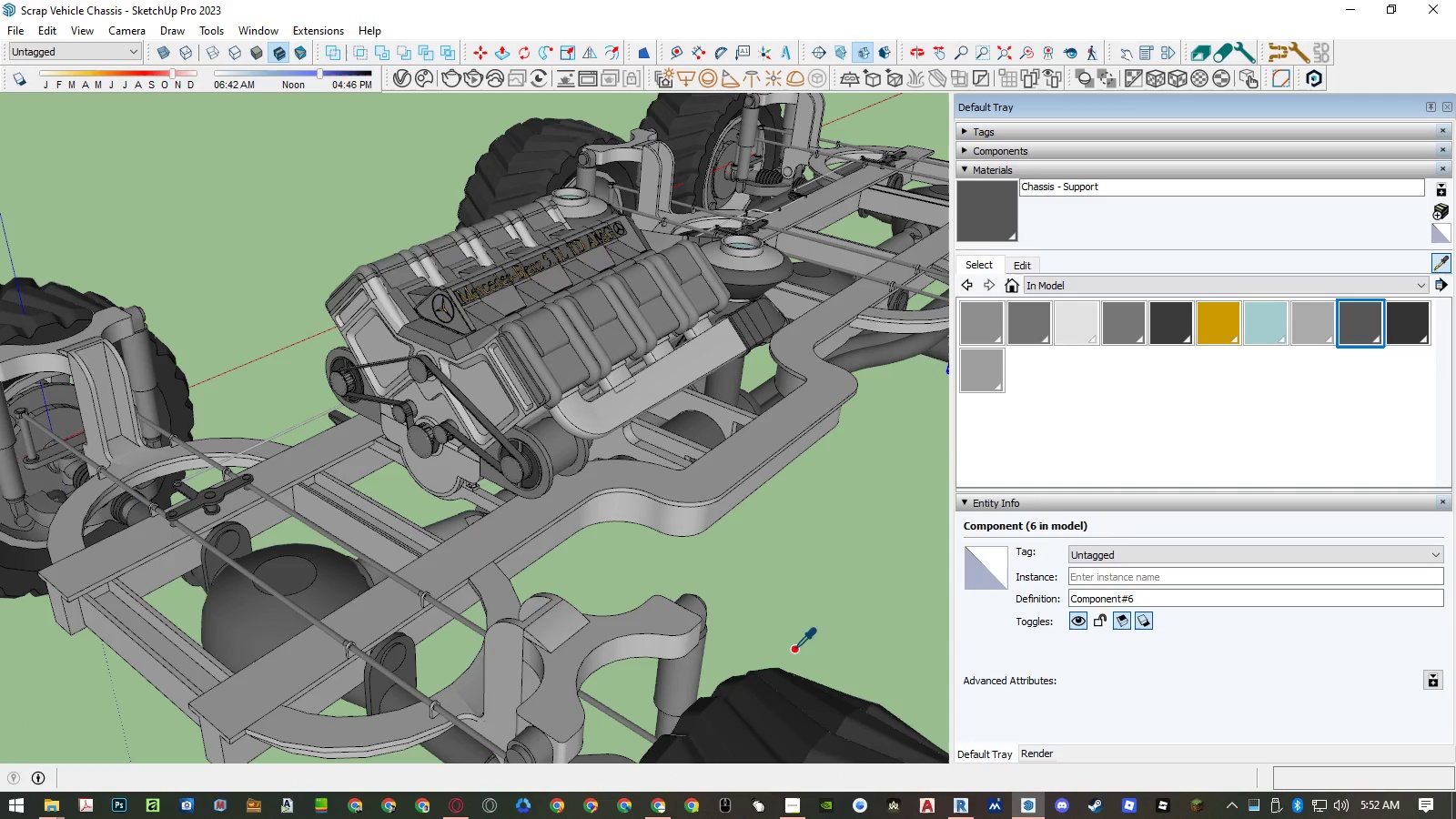 
left_click([776, 713])
 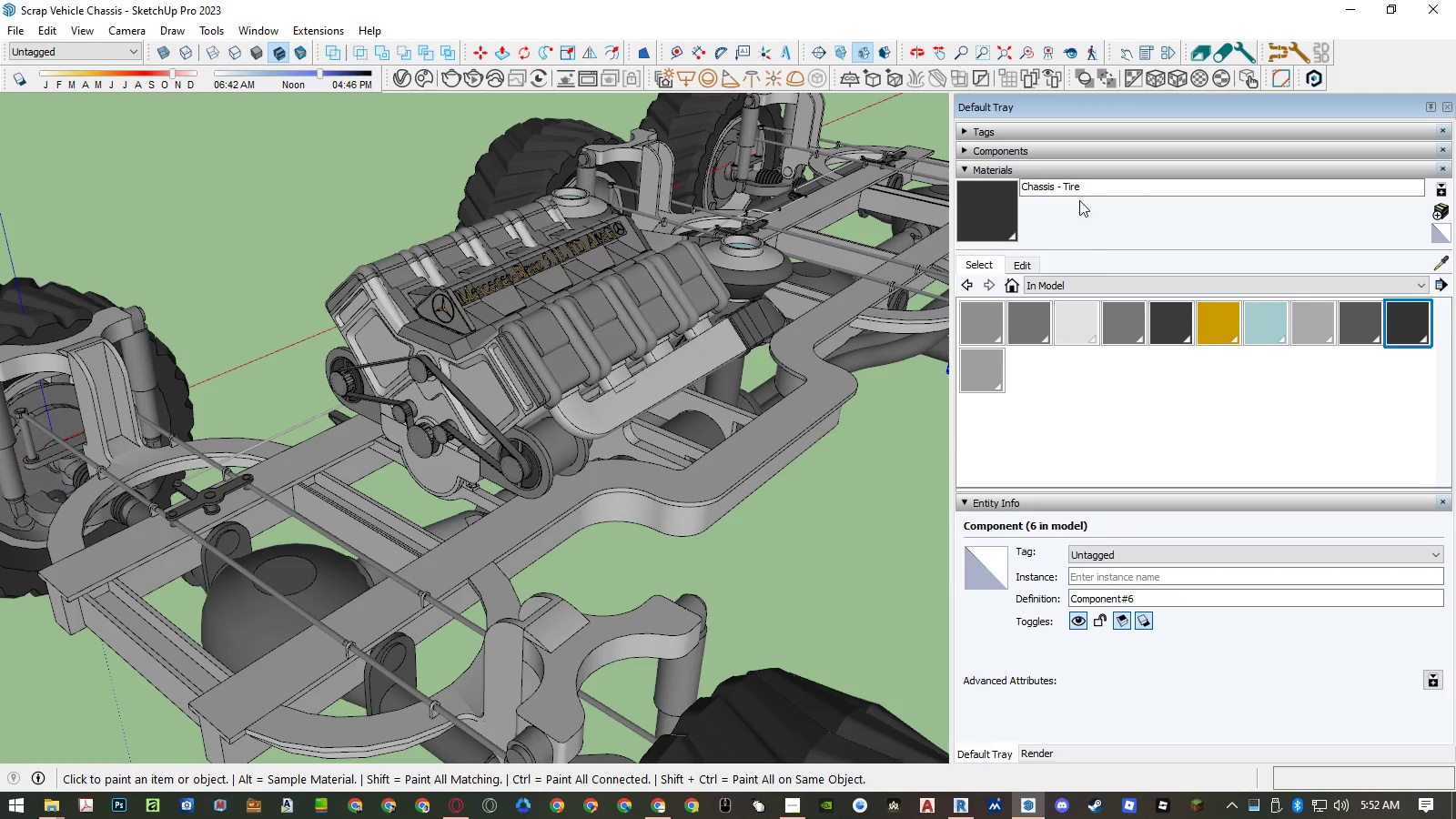 
double_click([1074, 187])
 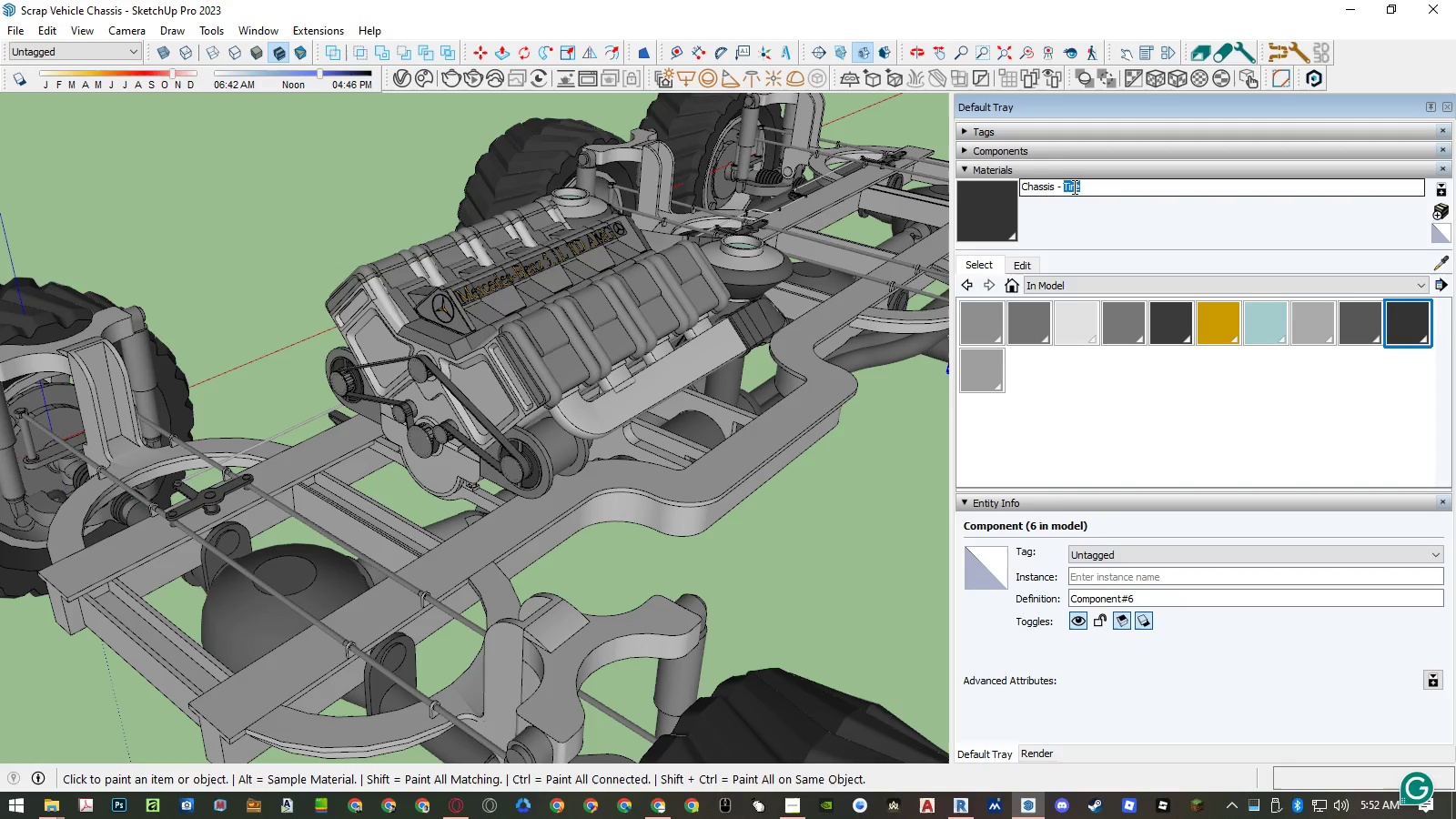 
key(Shift+ShiftLeft)
 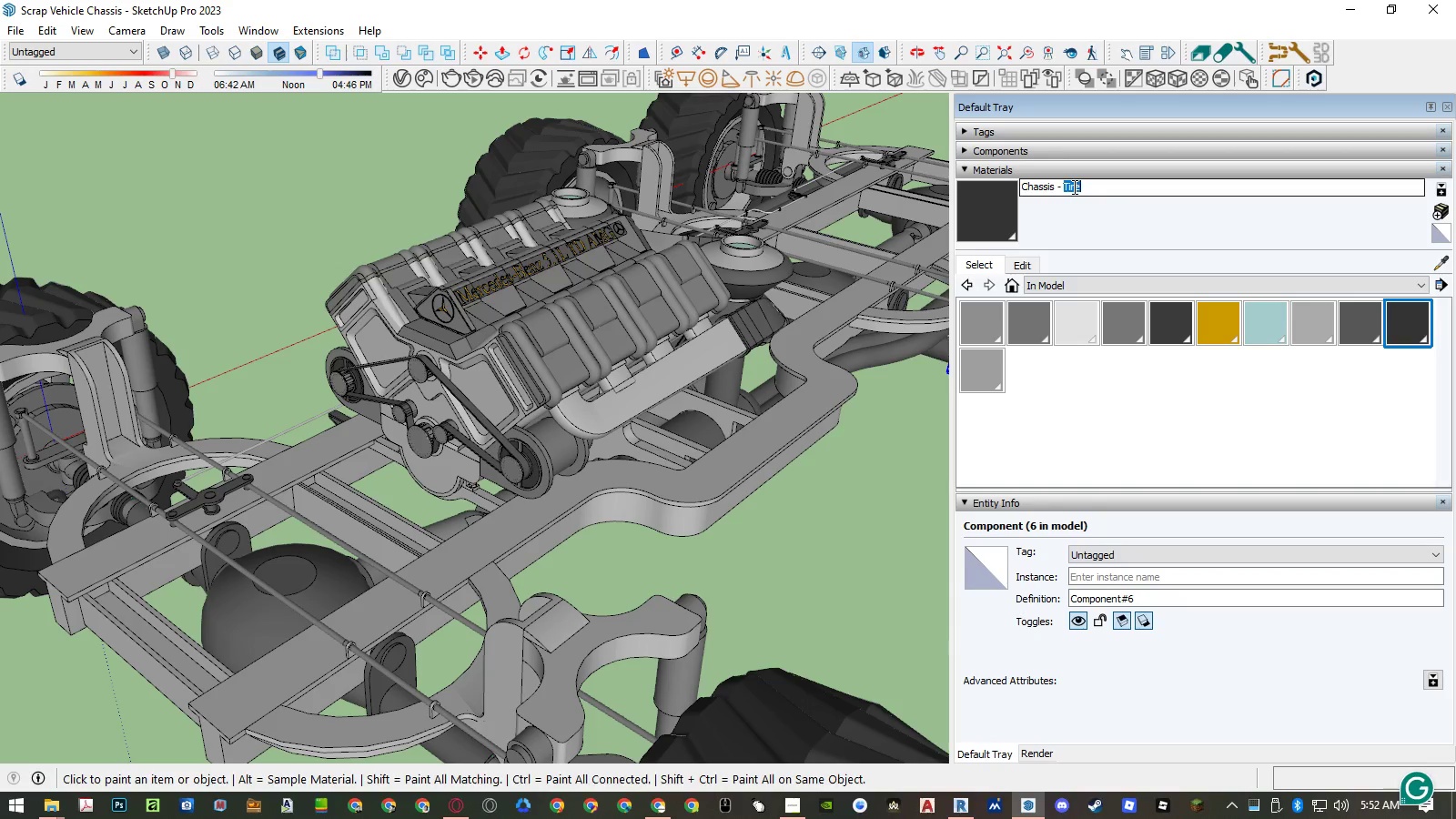 
key(Shift+ShiftLeft)
 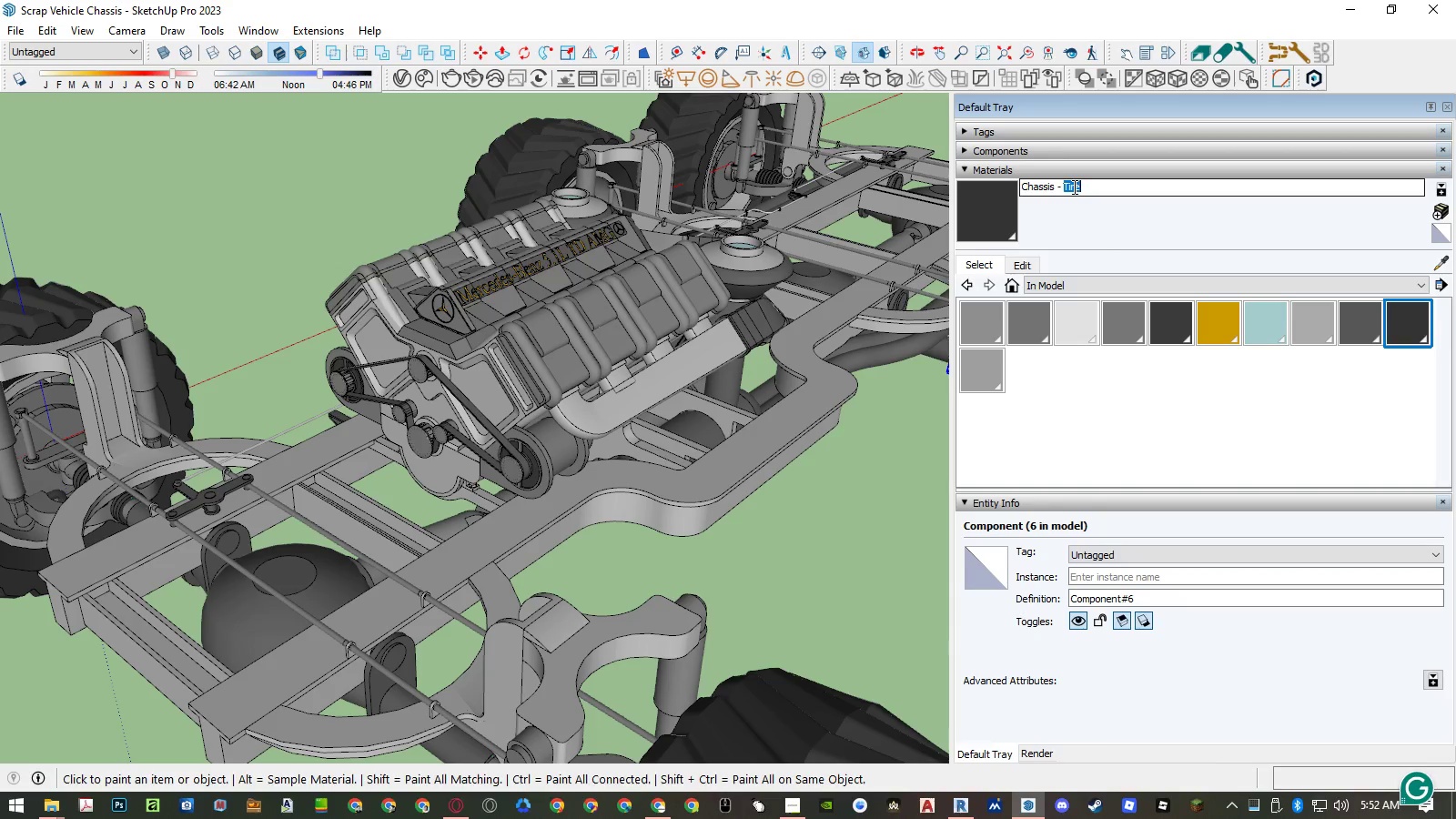 
key(ArrowRight)
 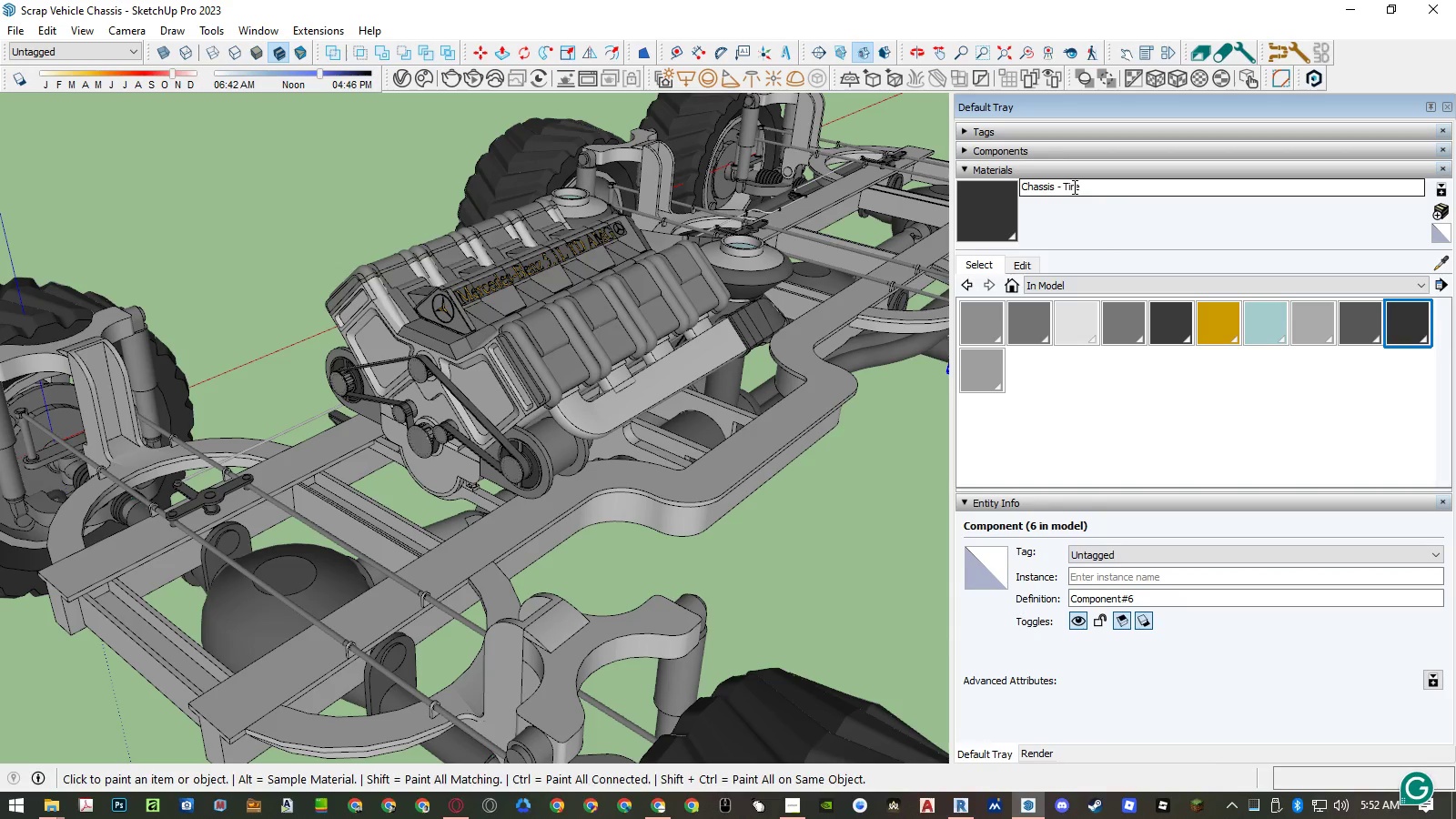 
key(Control+ArrowLeft)
 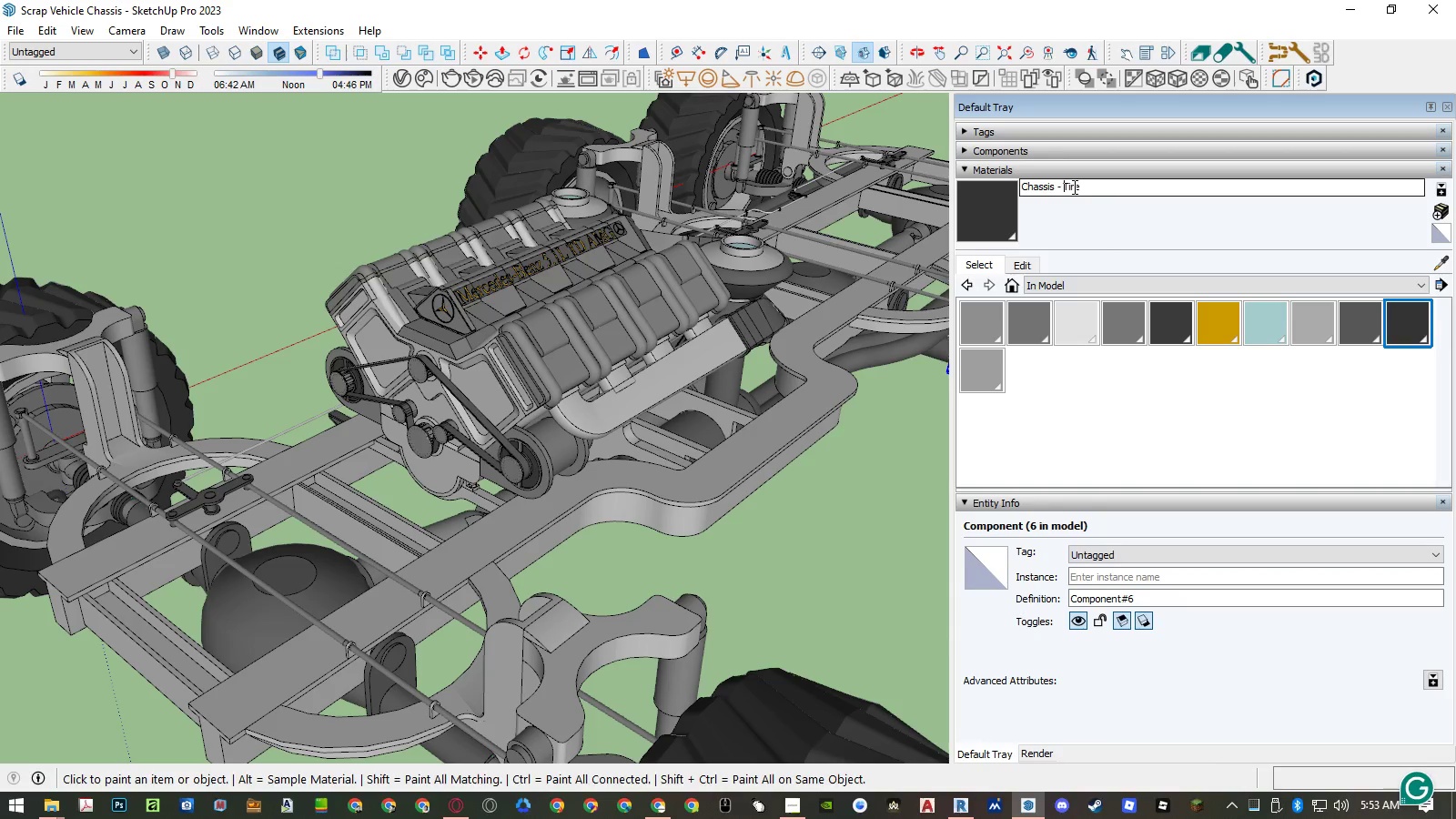 
type(Rubber )
 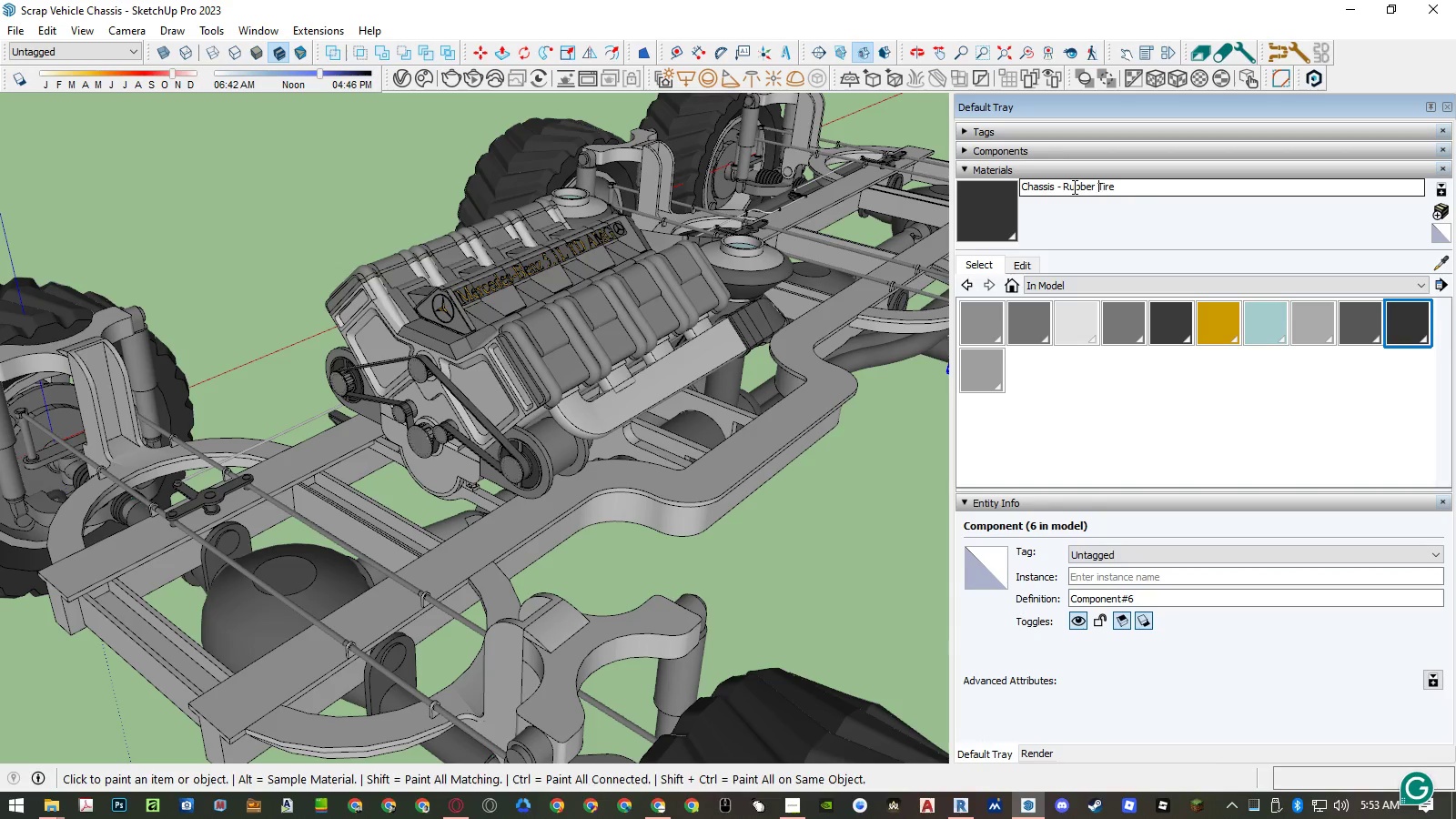 
key(Enter)
 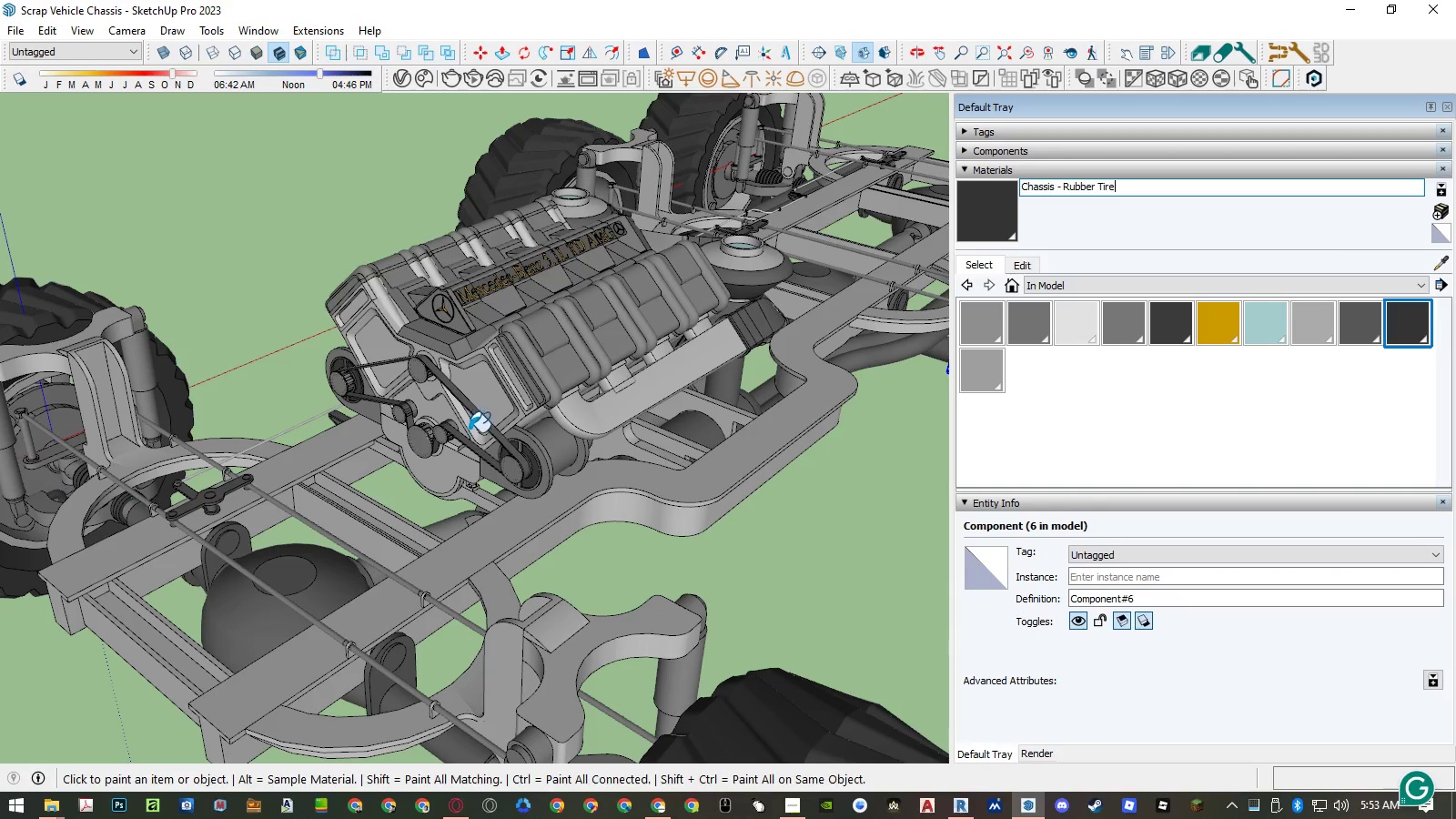 
key(Space)
 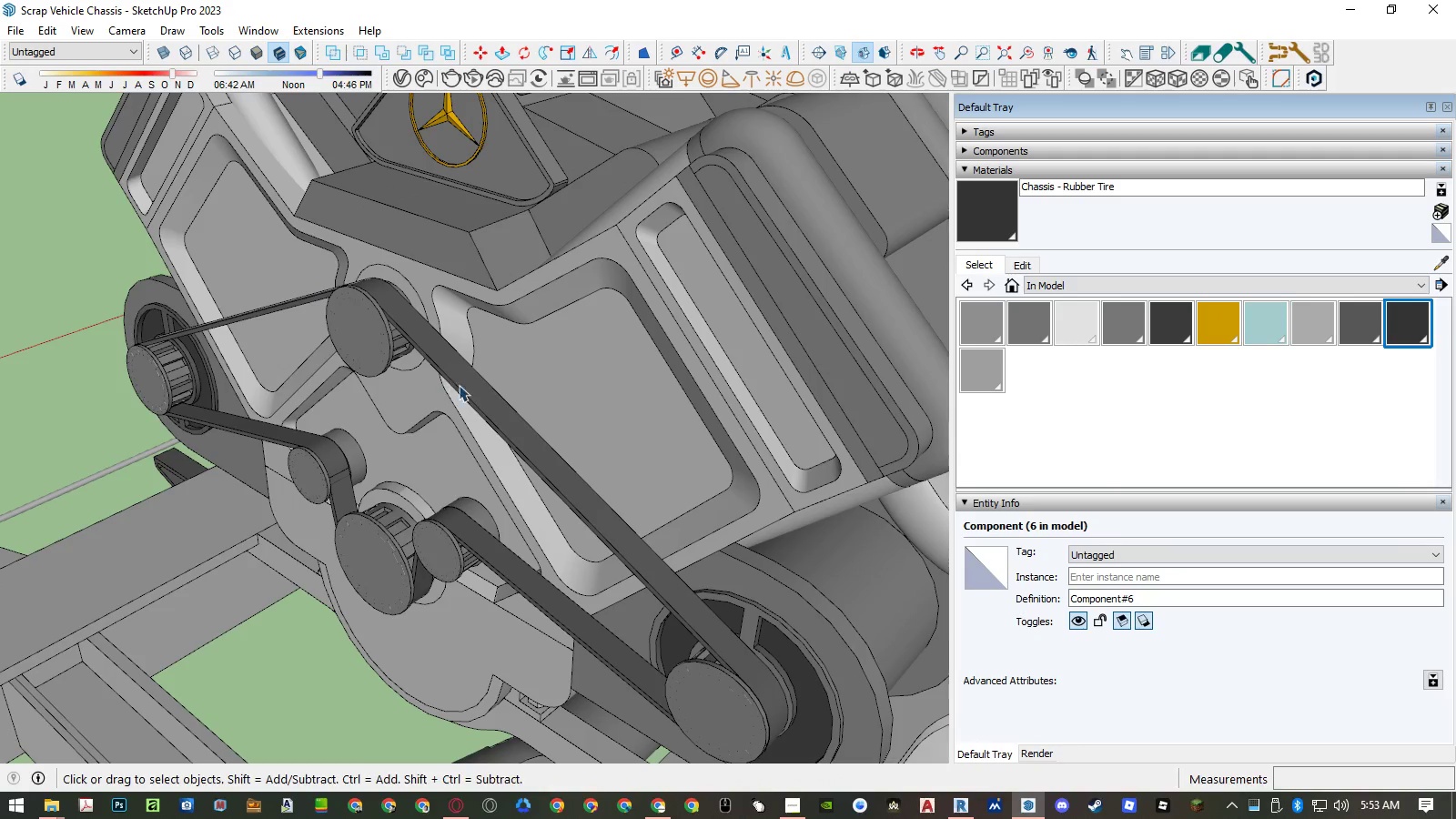 
scroll: coordinate [442, 384], scroll_direction: up, amount: 12.0
 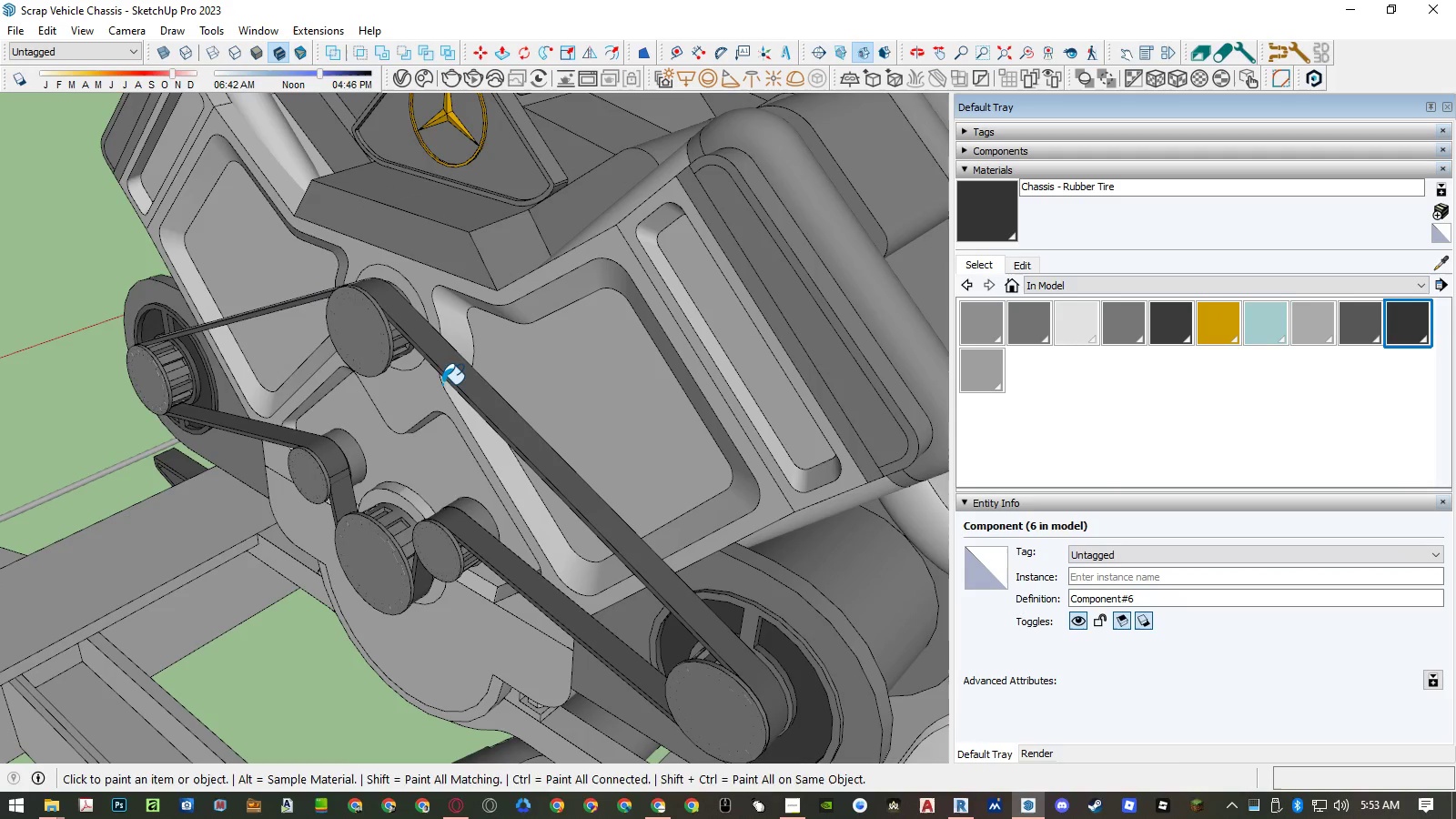 
left_click([464, 384])
 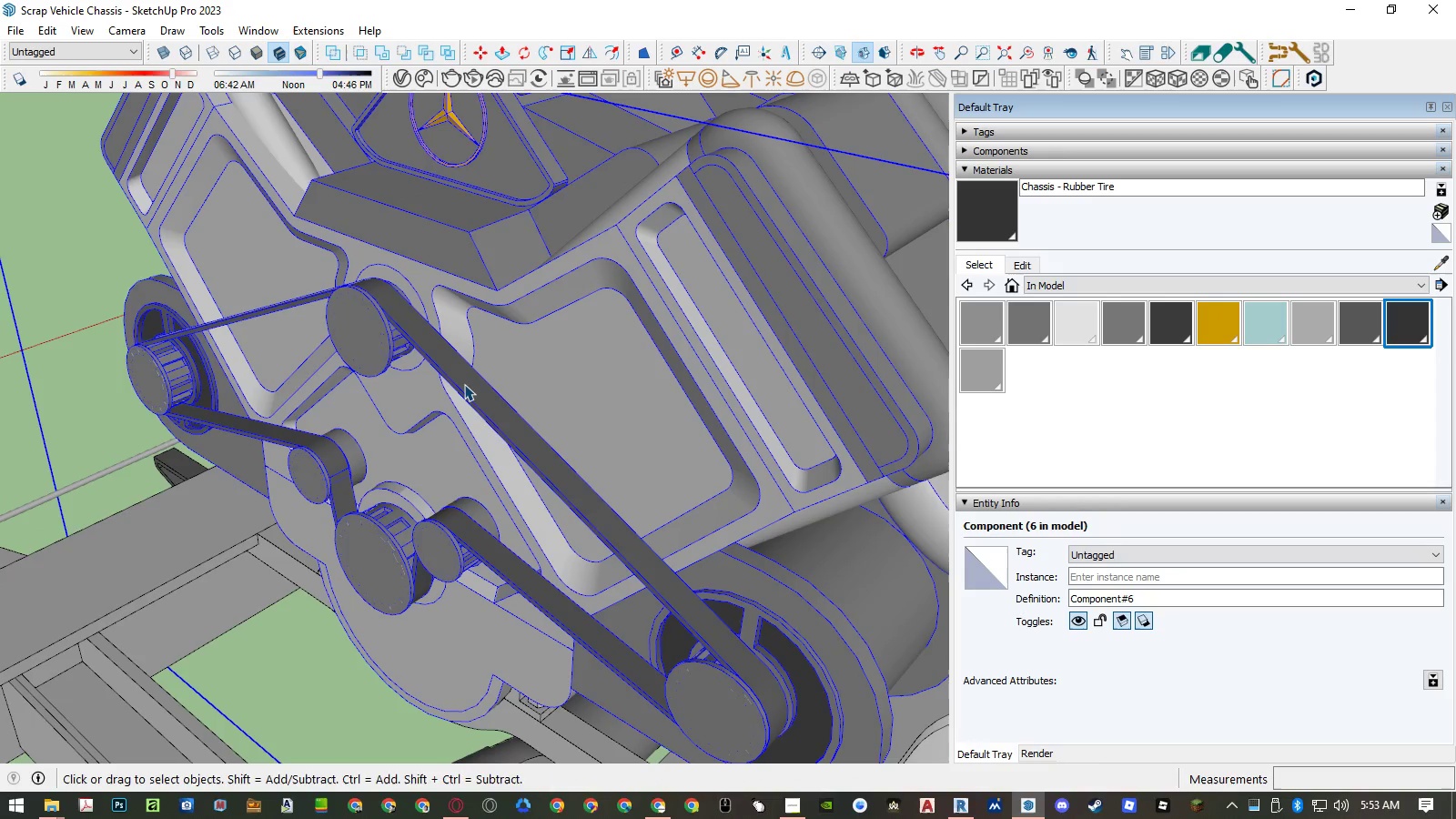 
double_click([464, 384])
 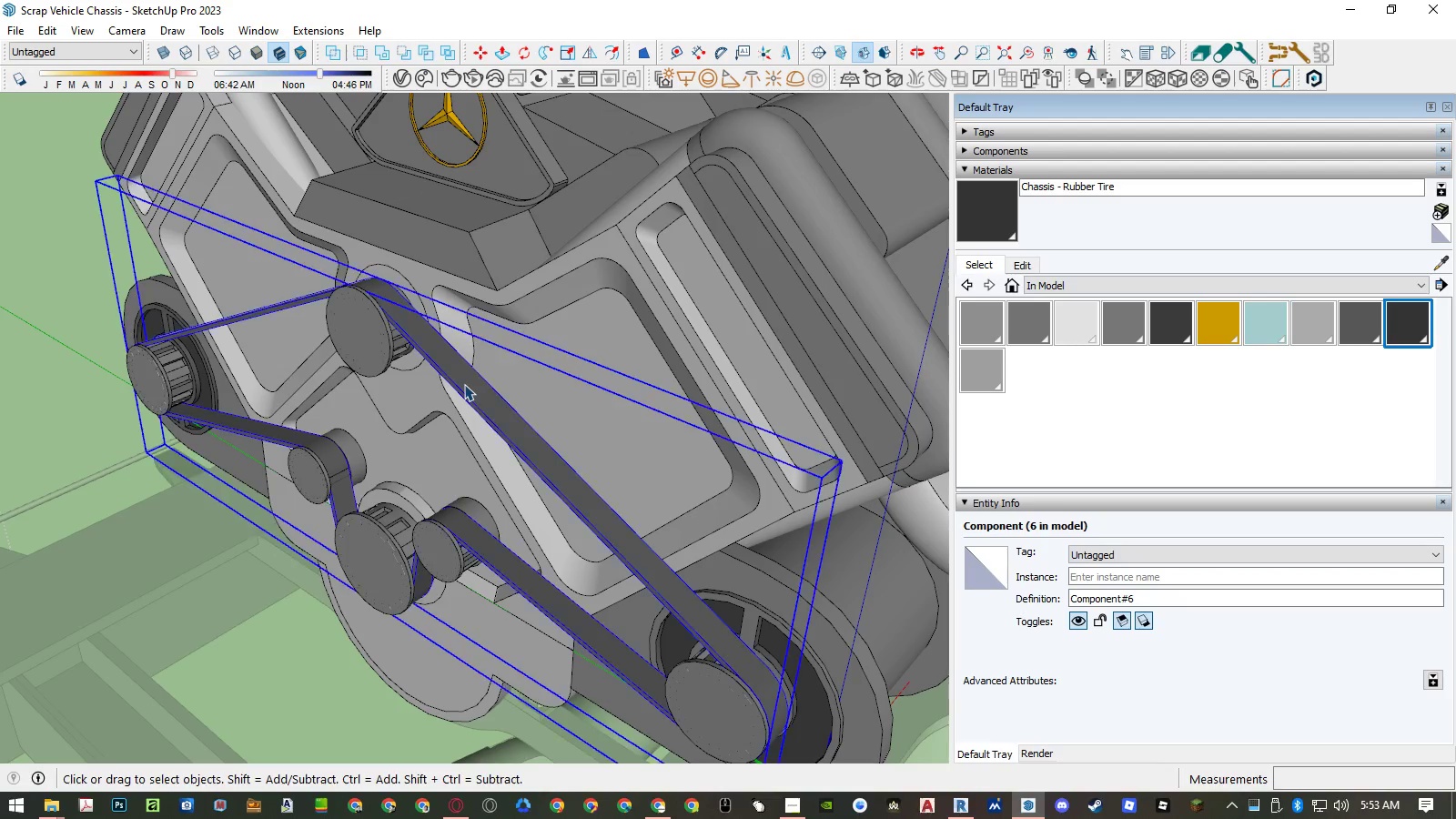 
triple_click([464, 384])
 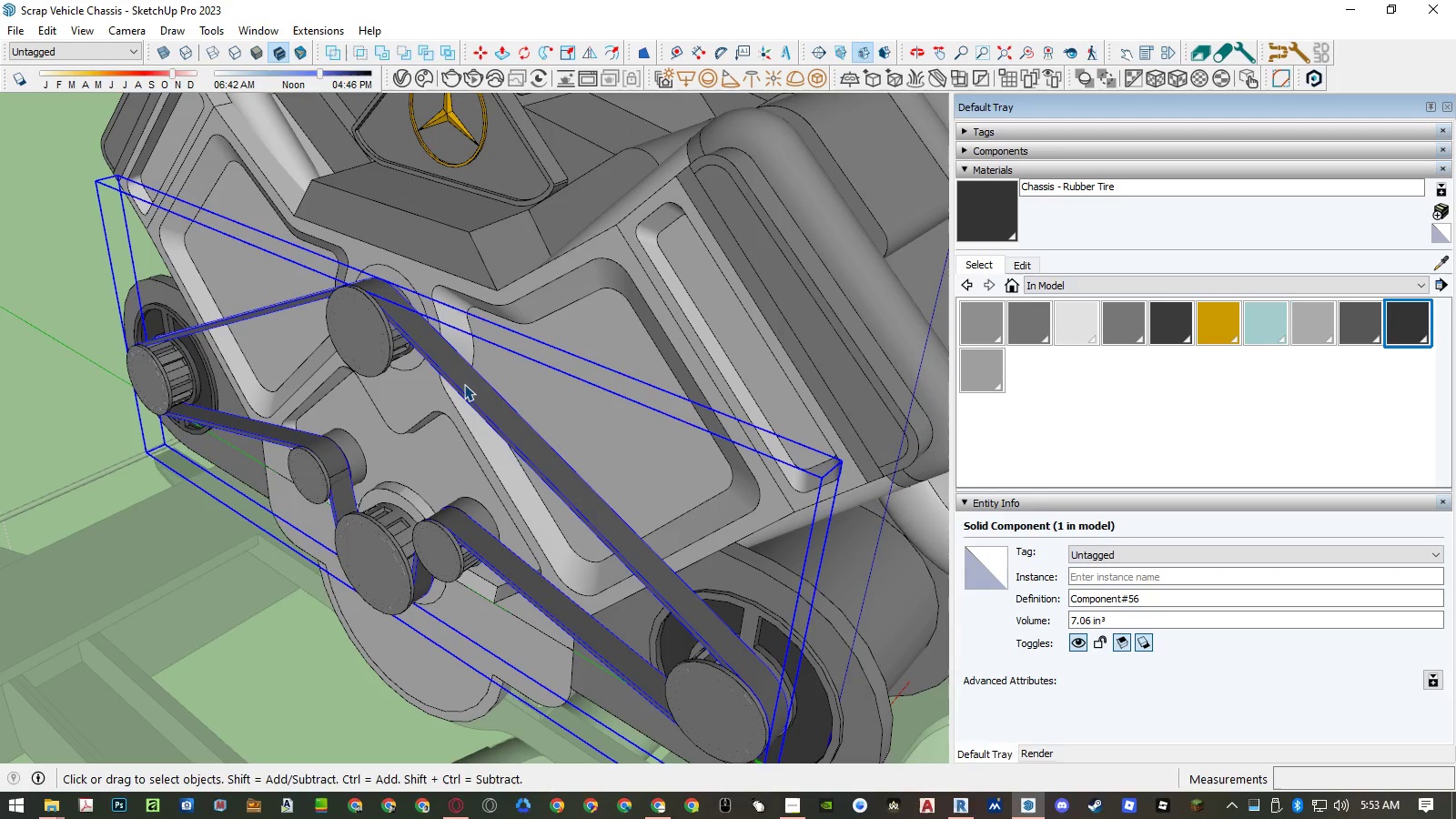 
key(B)
 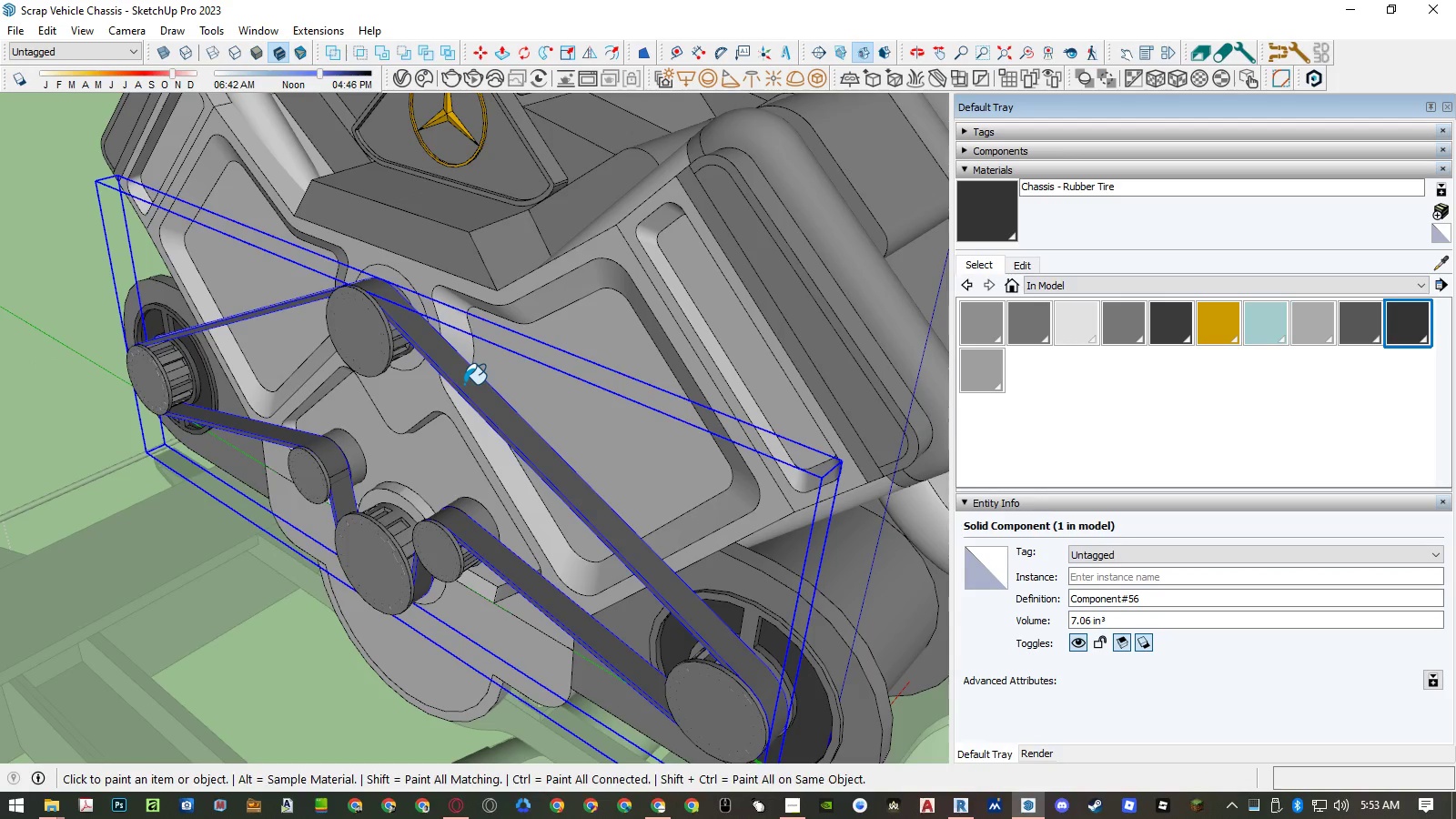 
left_click([464, 384])
 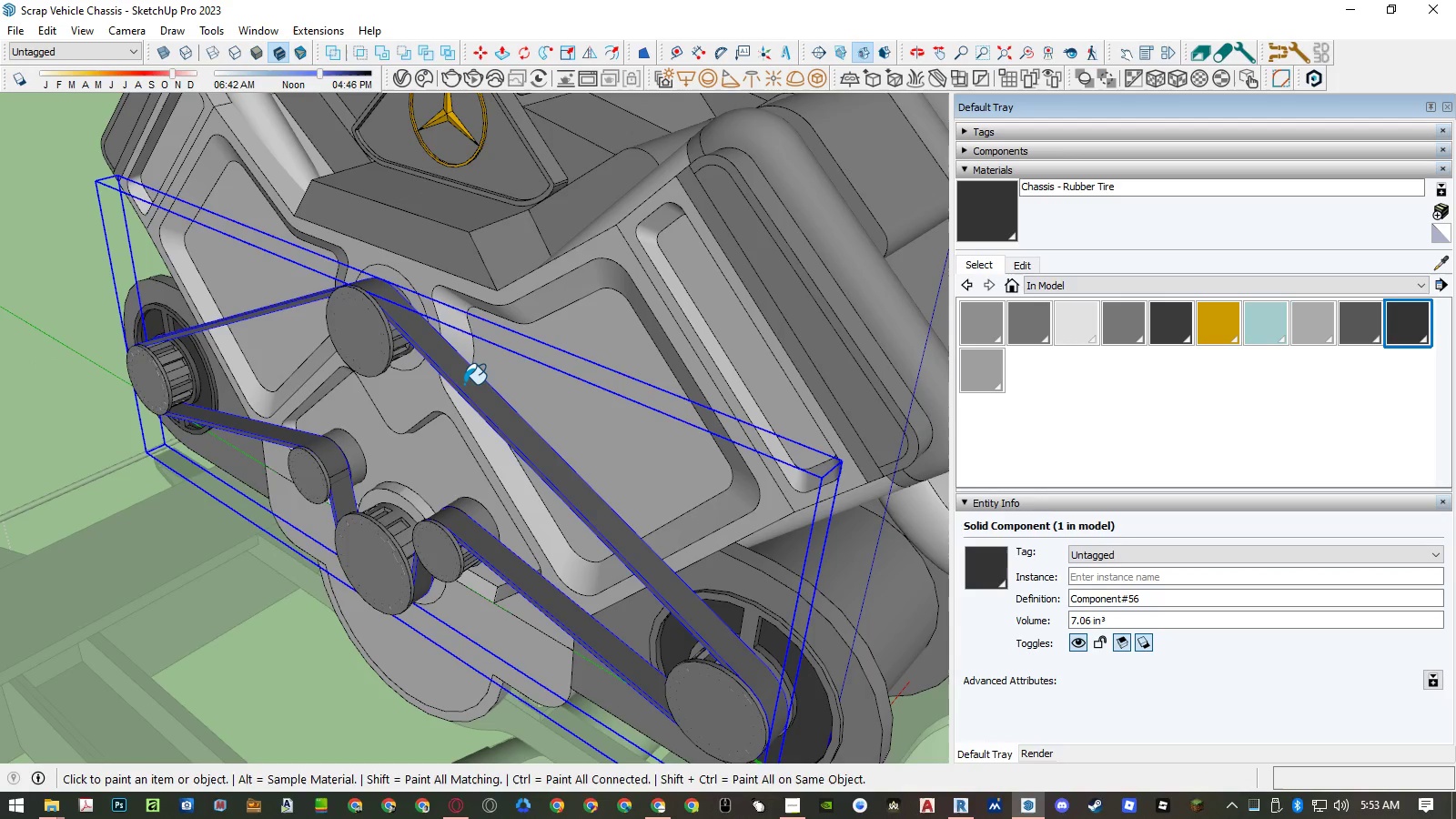 
key(Space)
 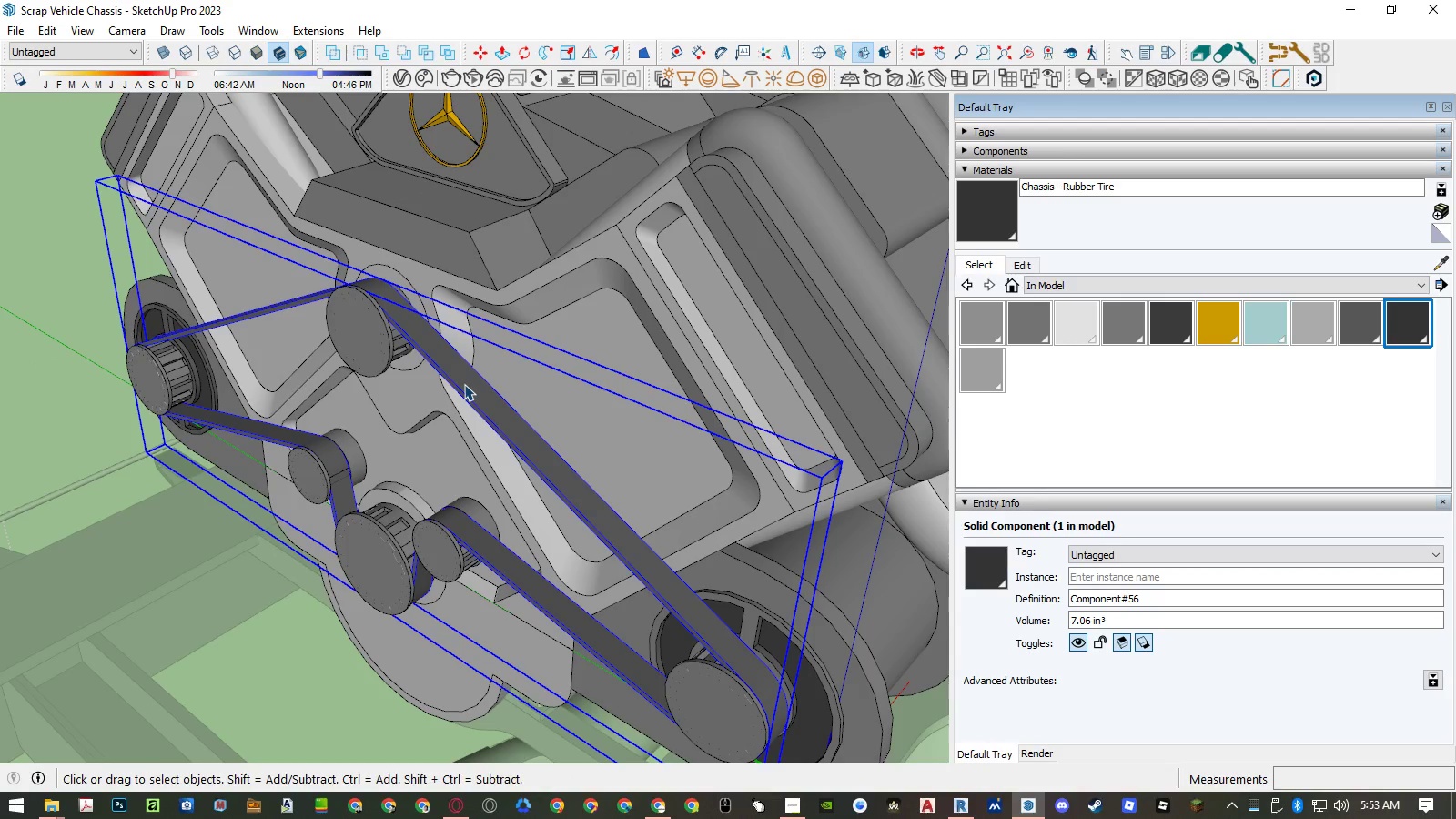 
double_click([464, 384])
 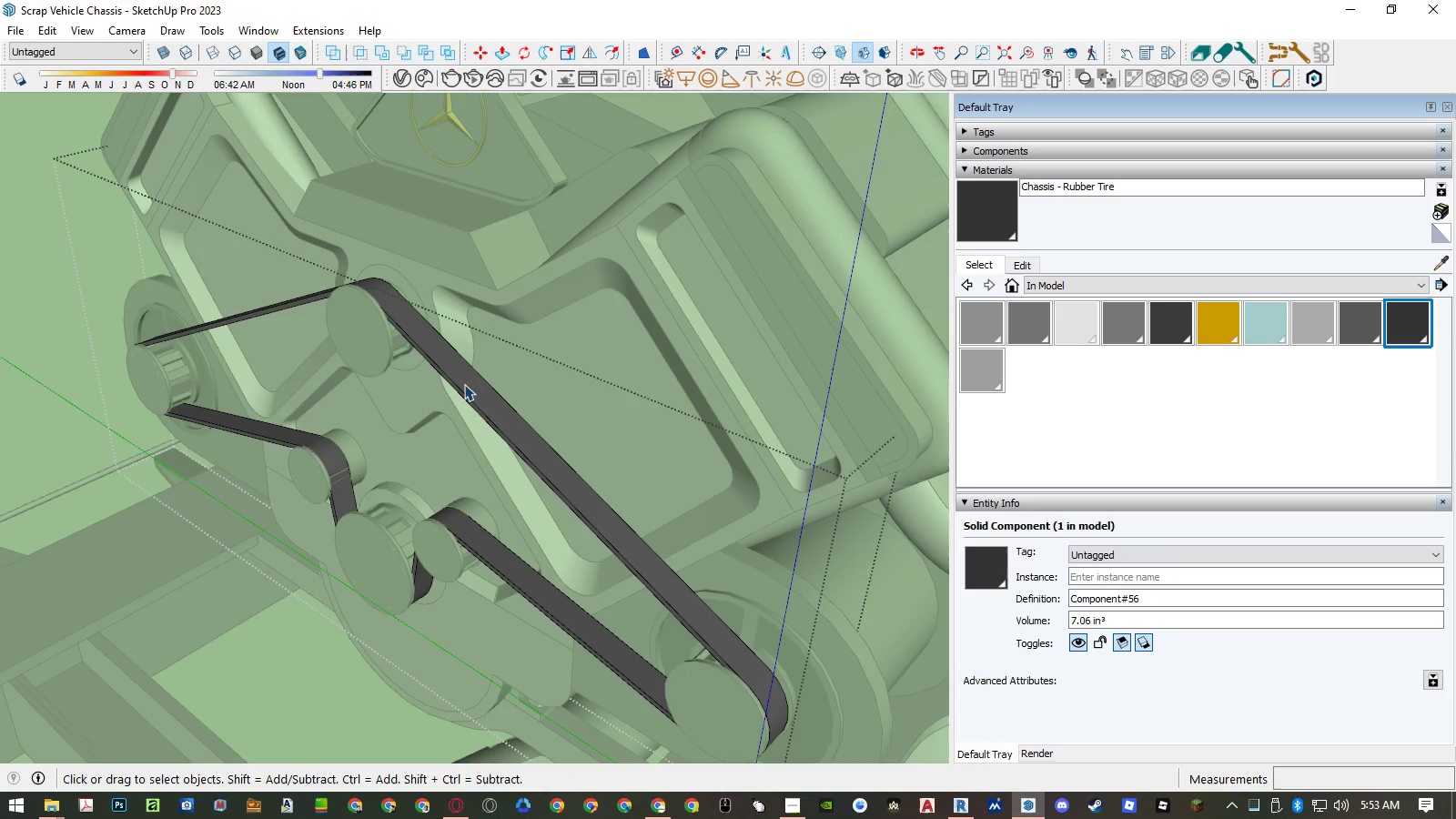 
triple_click([464, 384])
 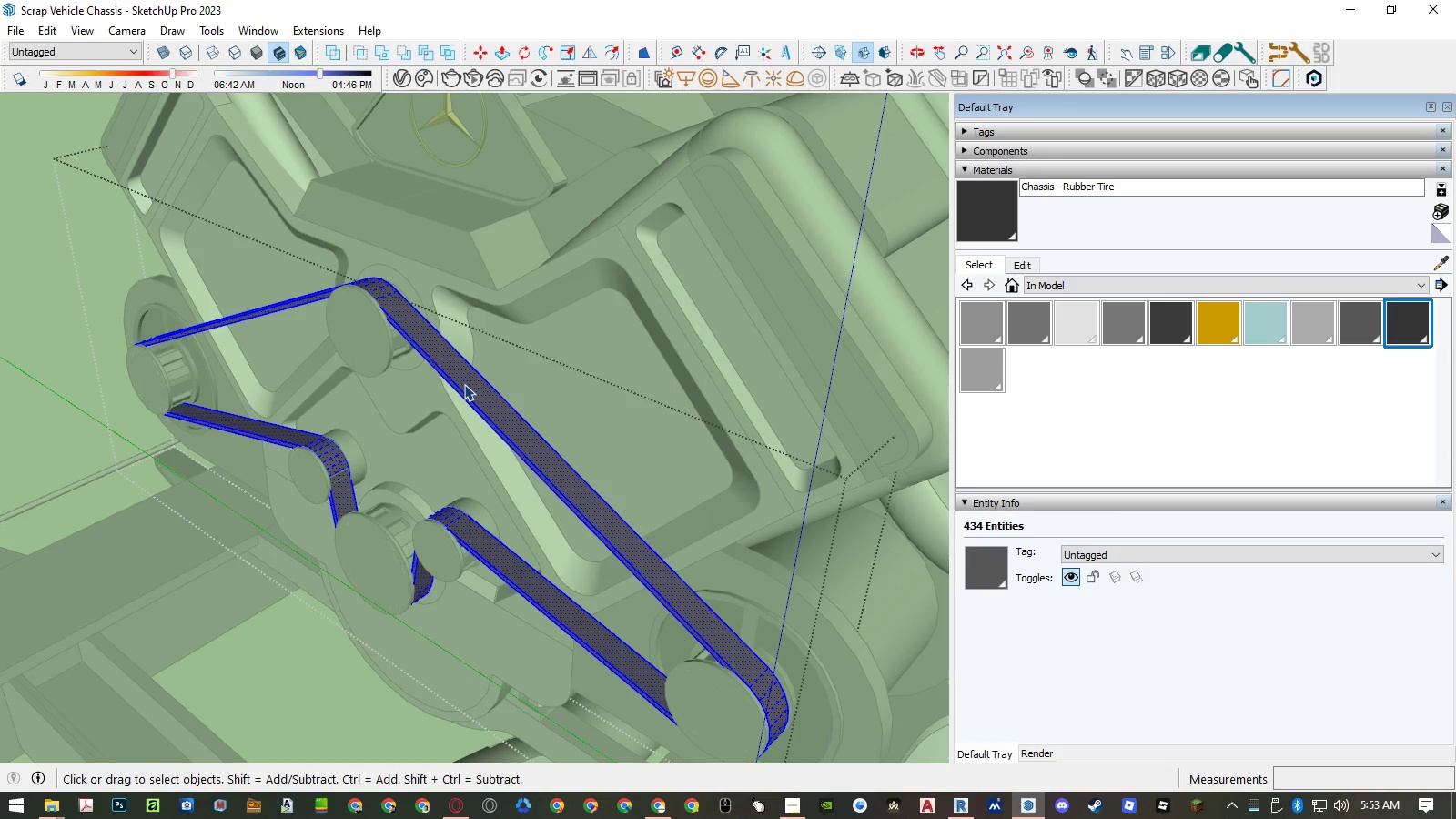 
key(Control+A)
 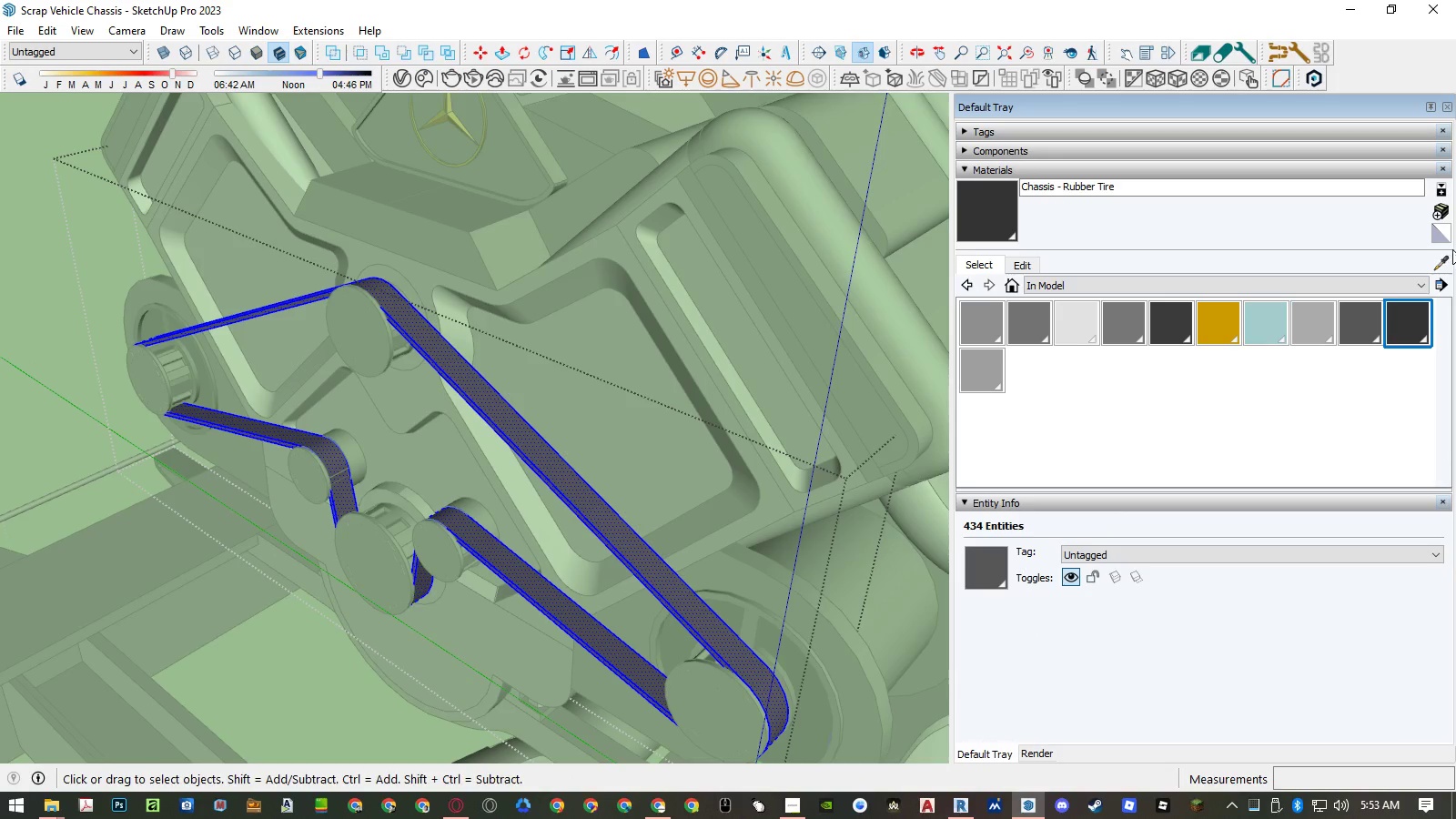 
left_click([1445, 235])
 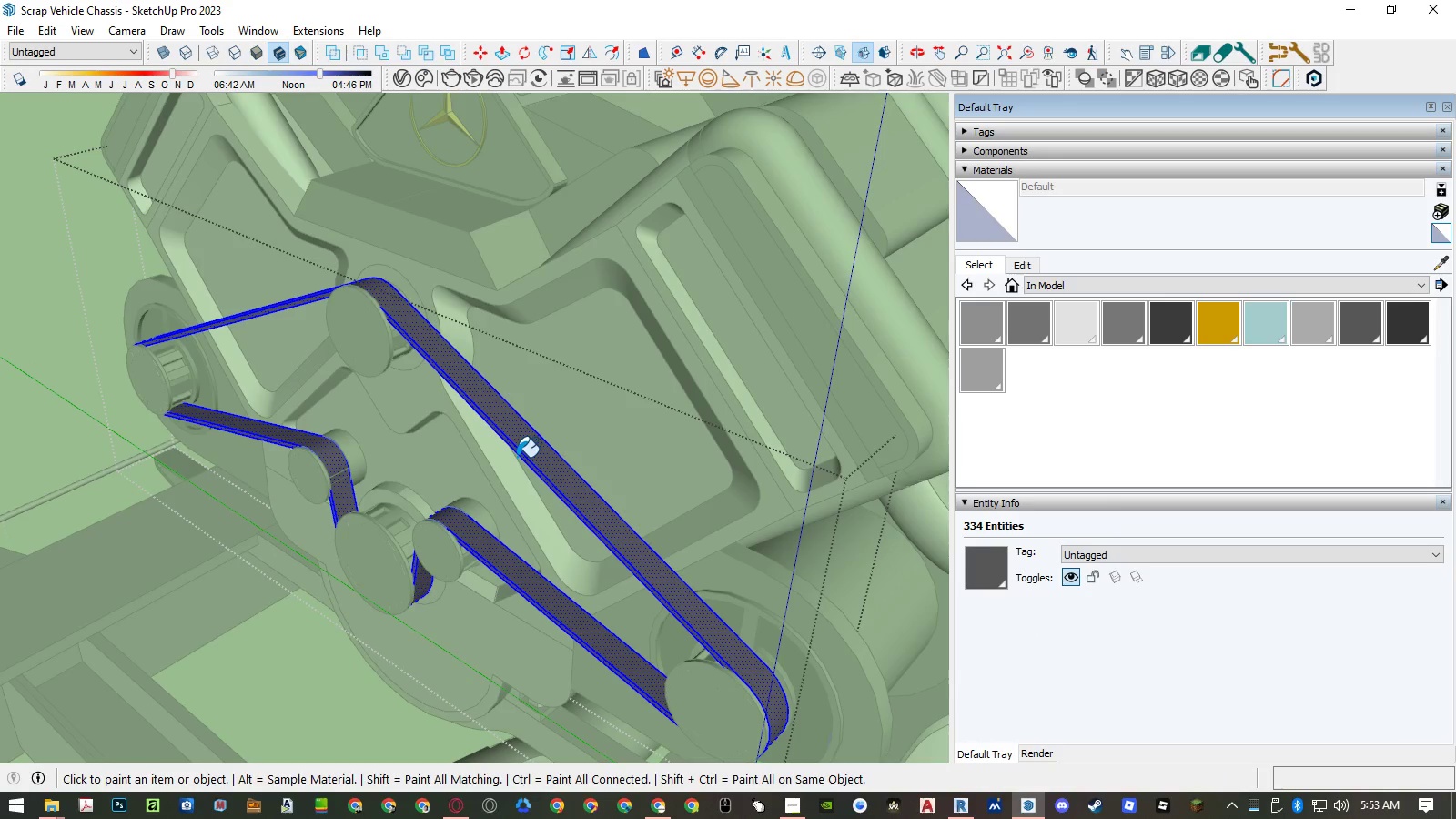 
left_click([521, 441])
 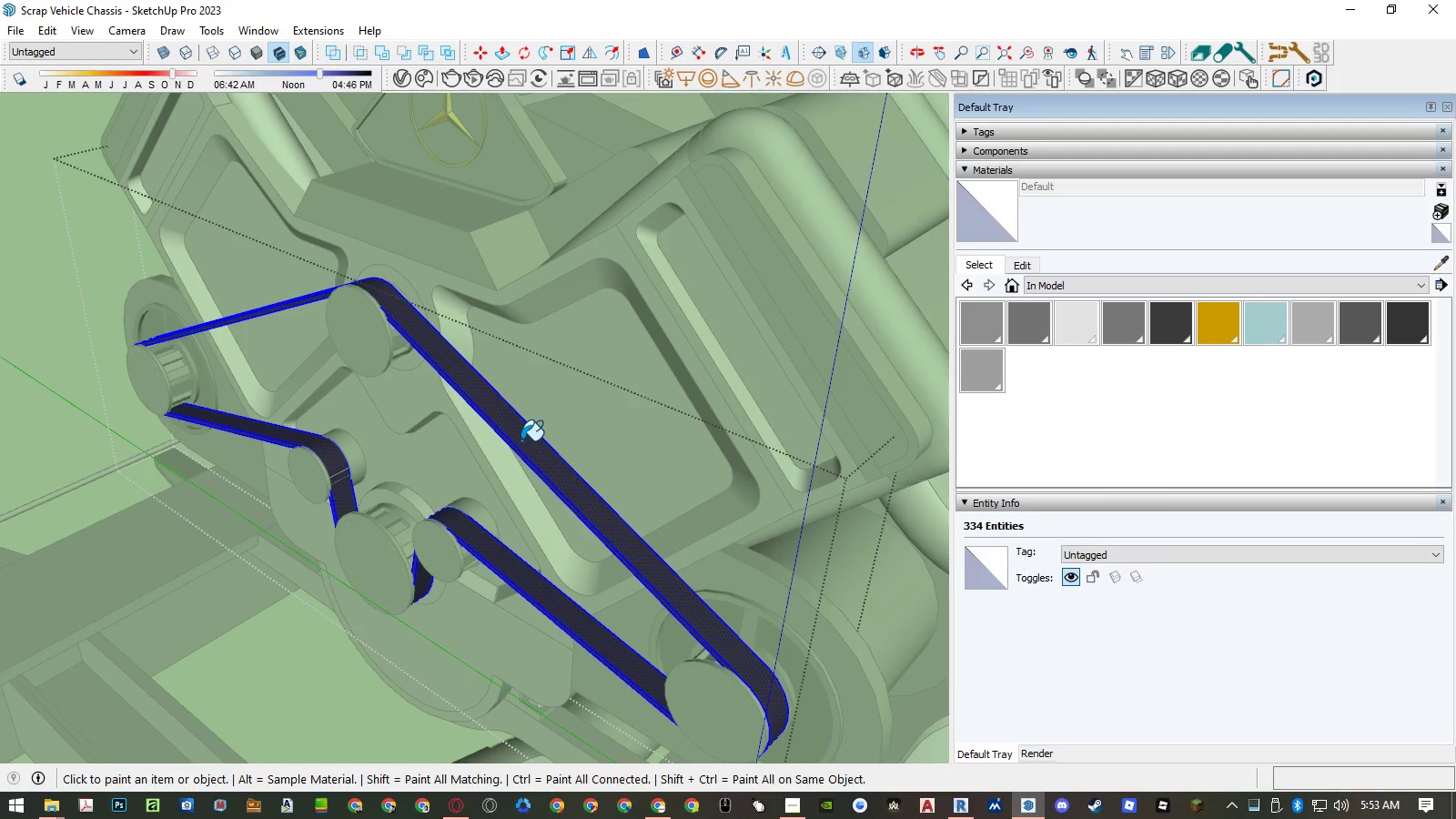 
key(Control+R)
 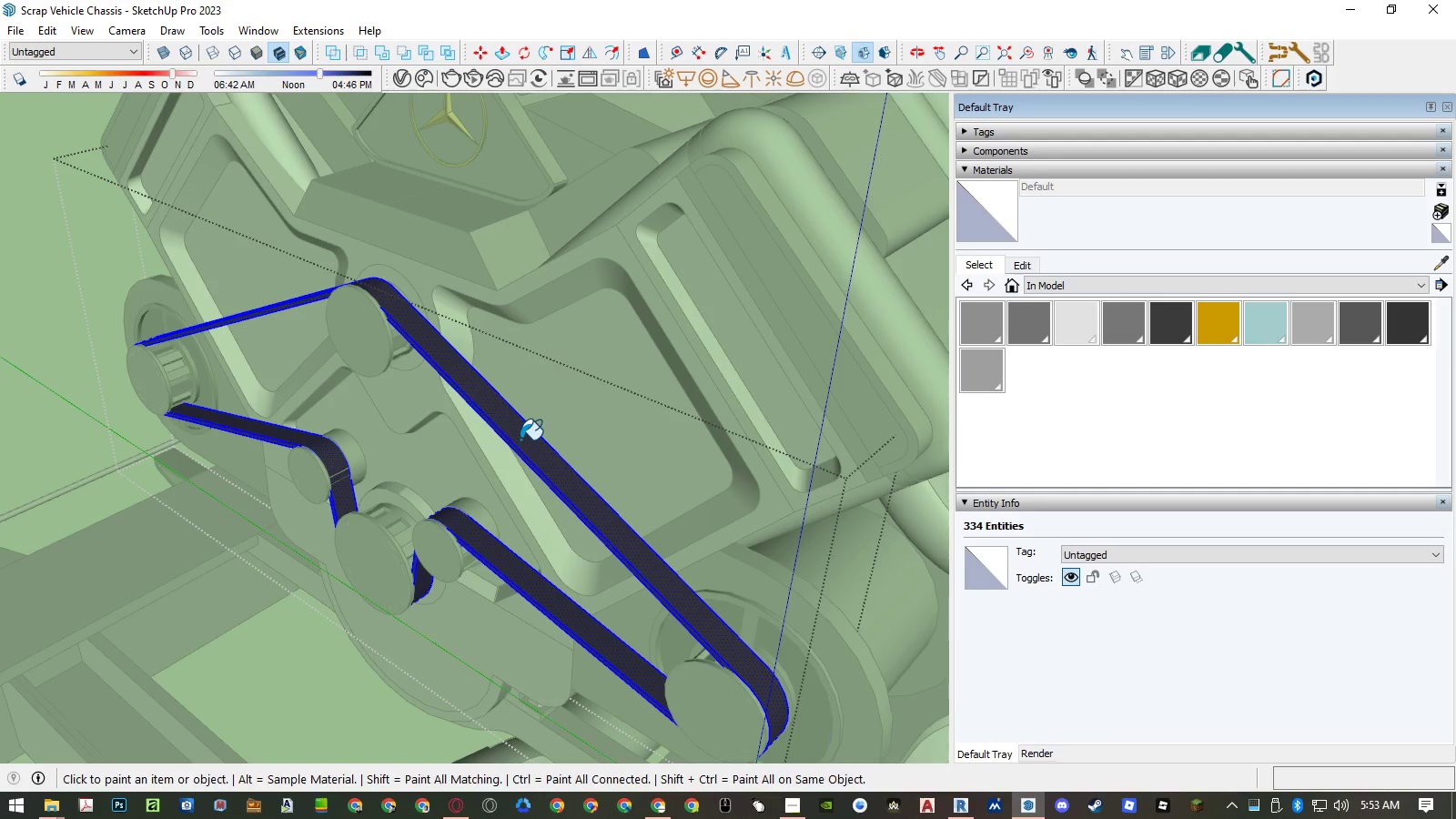 
left_click([521, 440])
 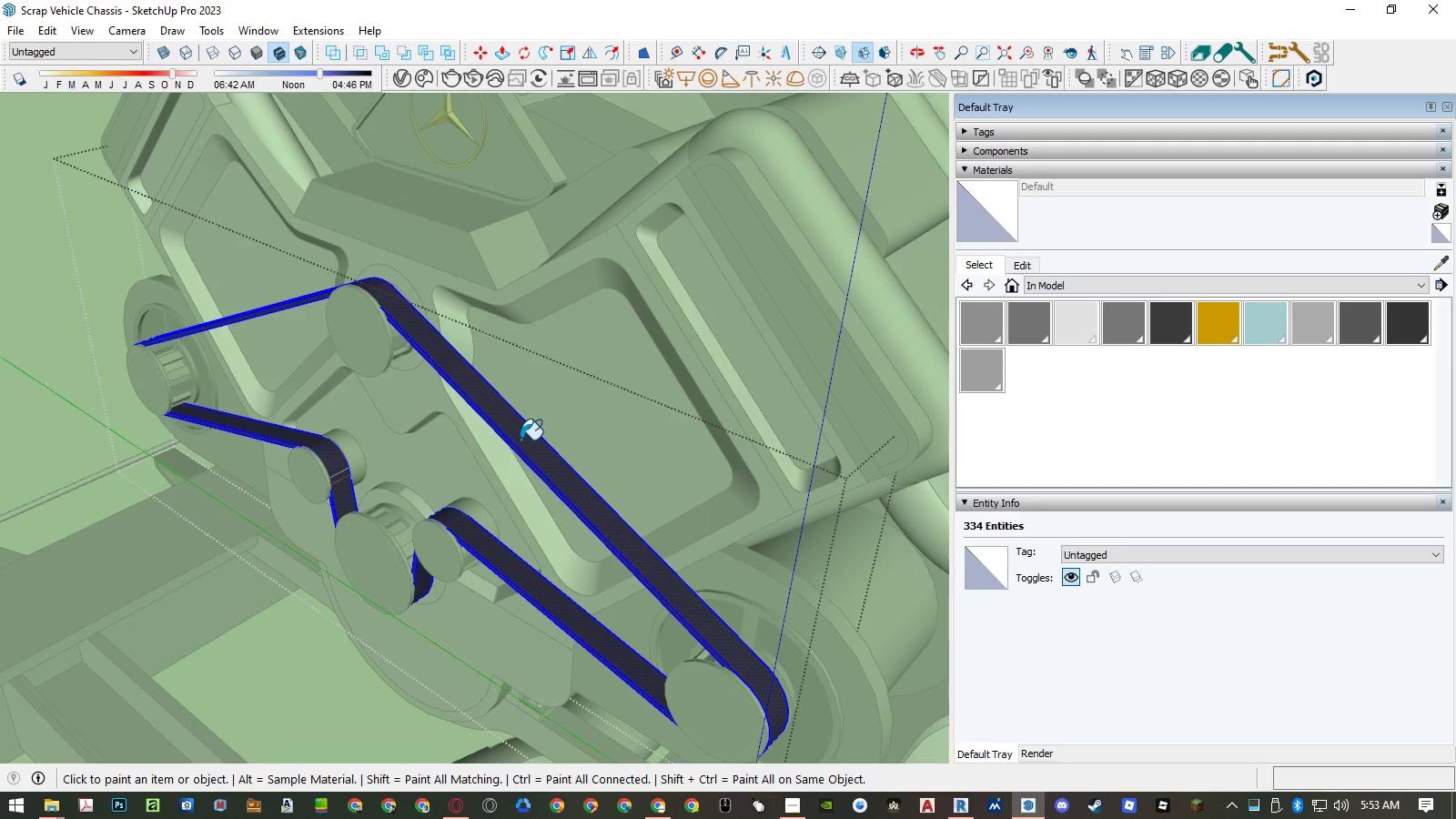 
key(Control+ControlLeft)
 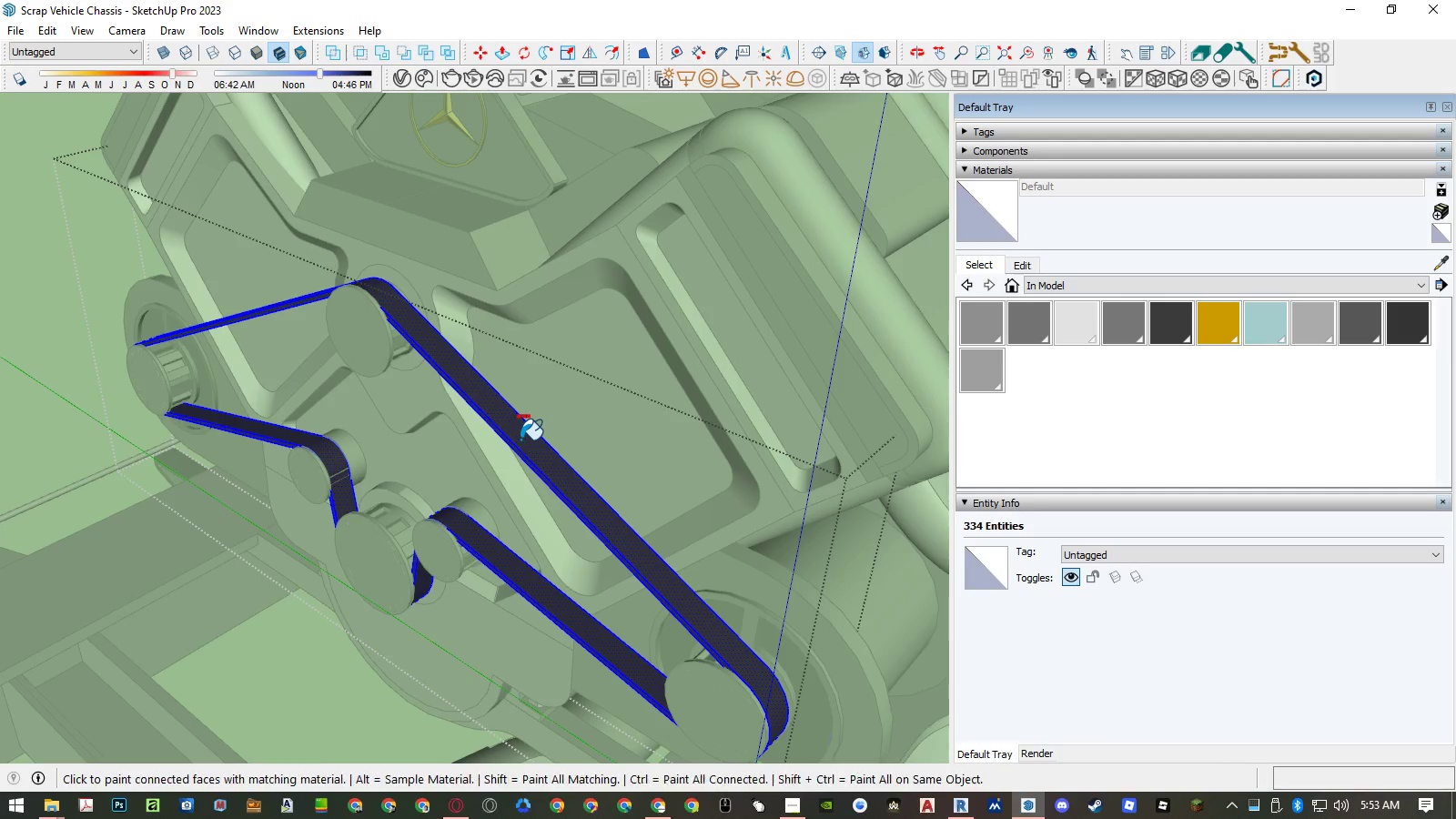 
key(Control+R)
 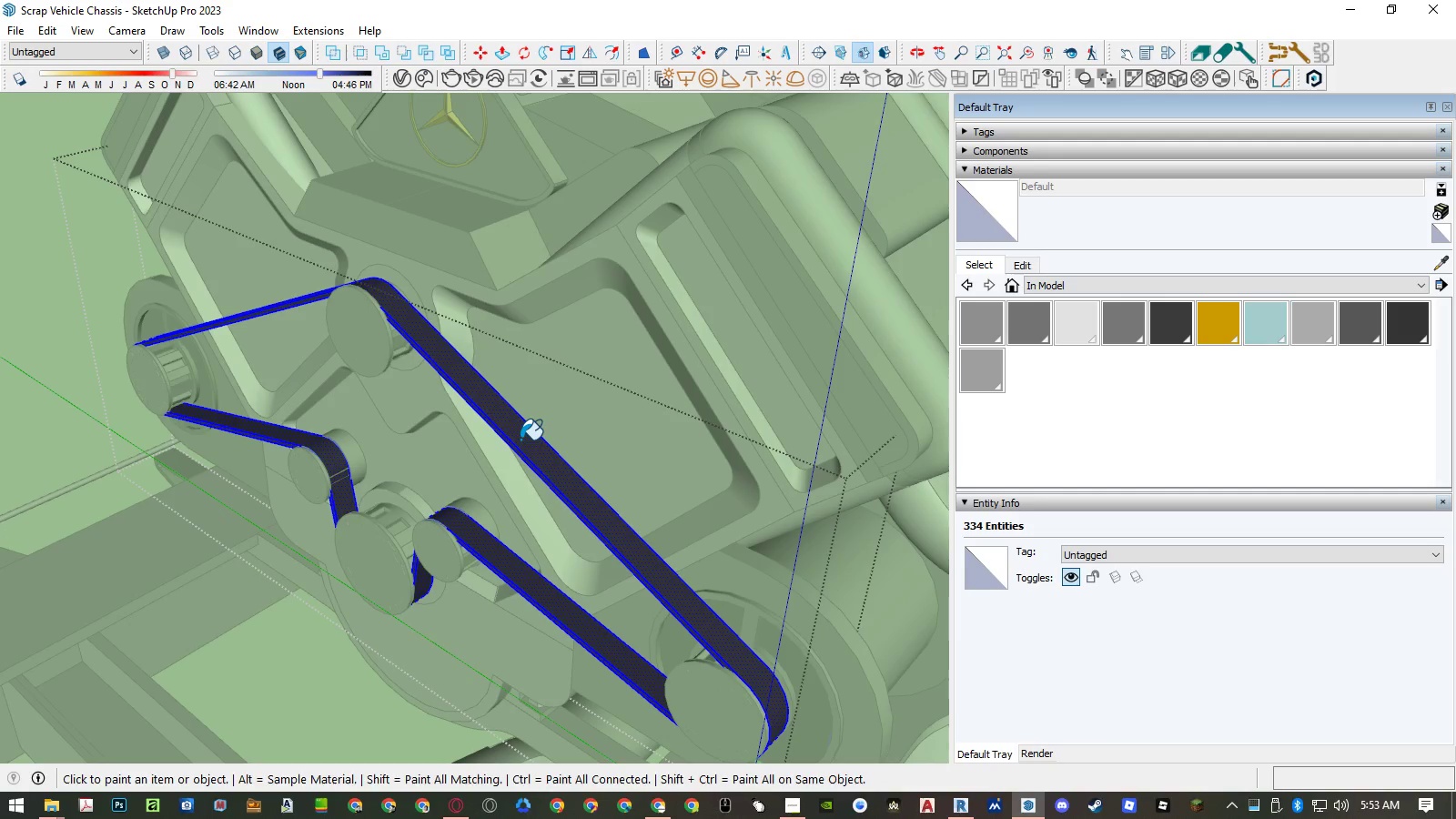 
left_click([521, 440])
 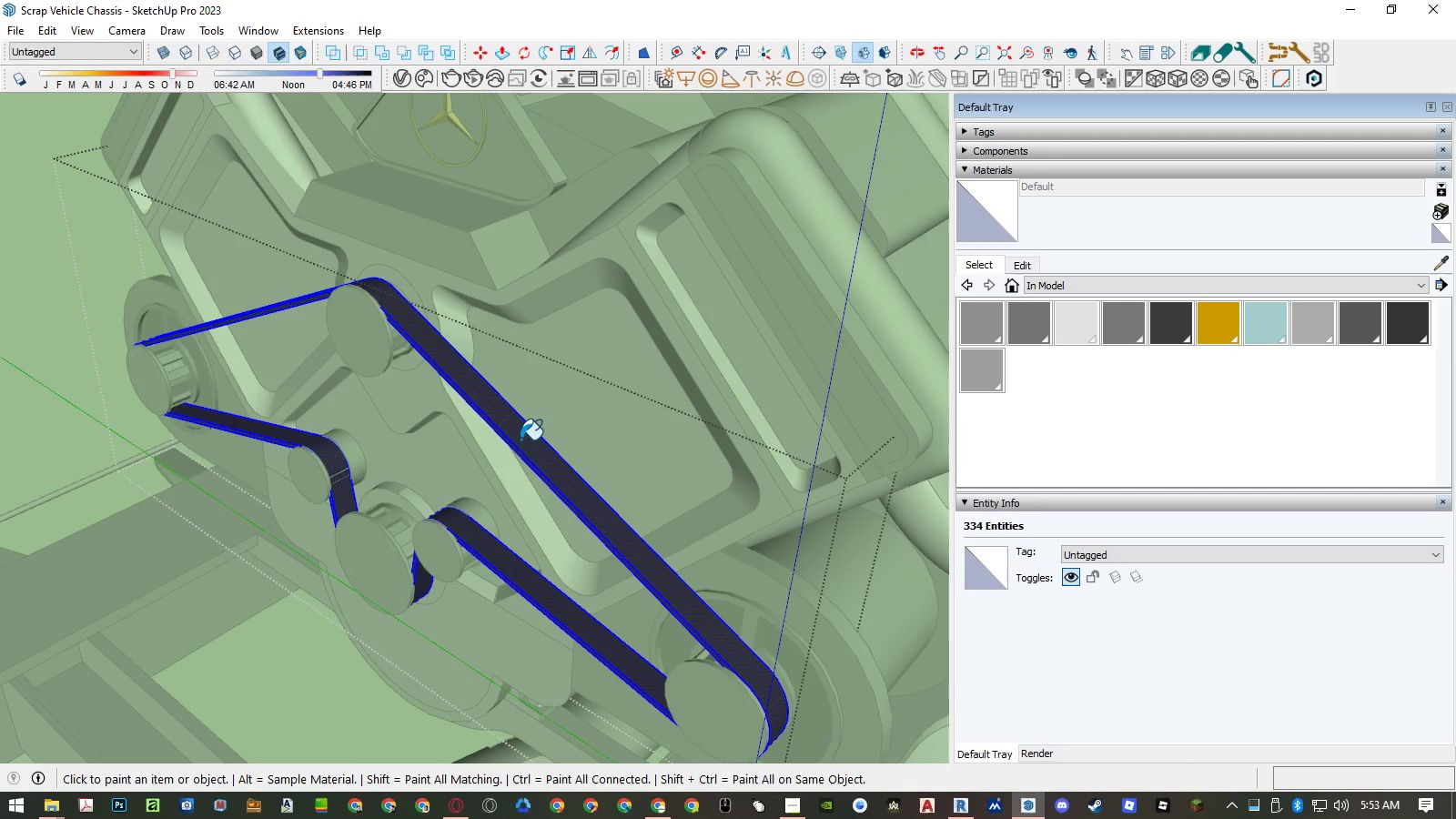 
key(Space)
 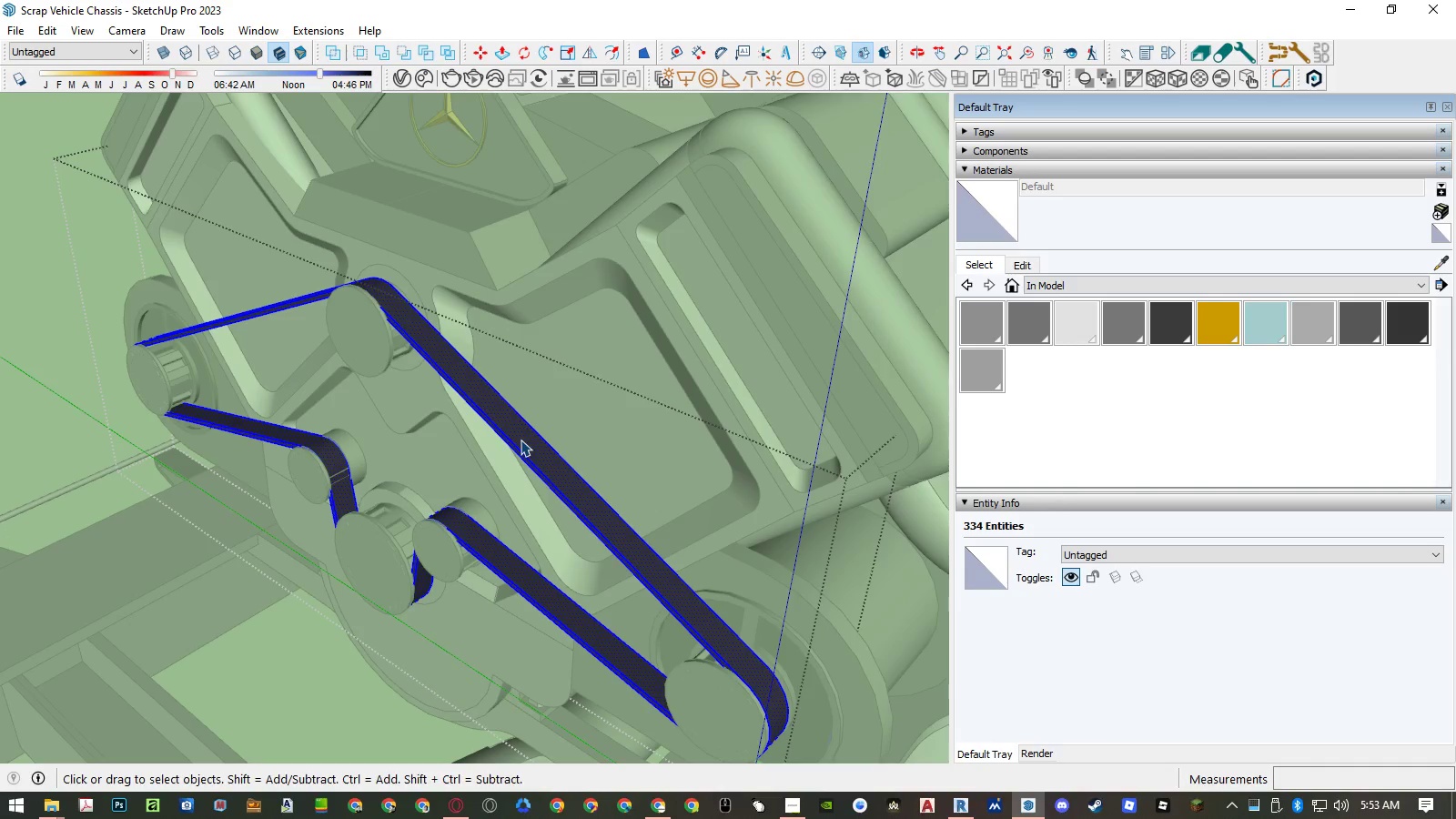 
key(Escape)
 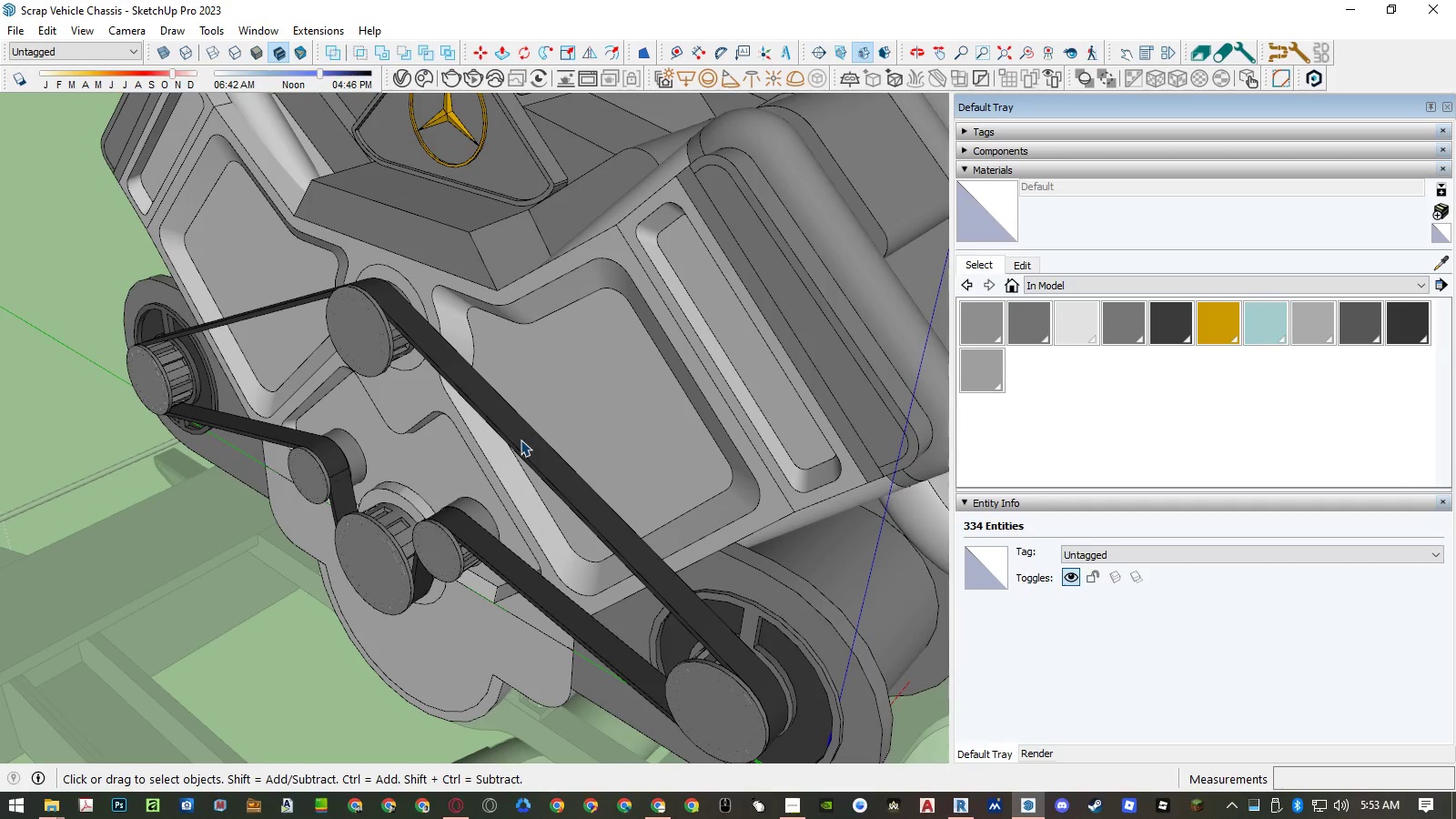 
left_click([521, 440])
 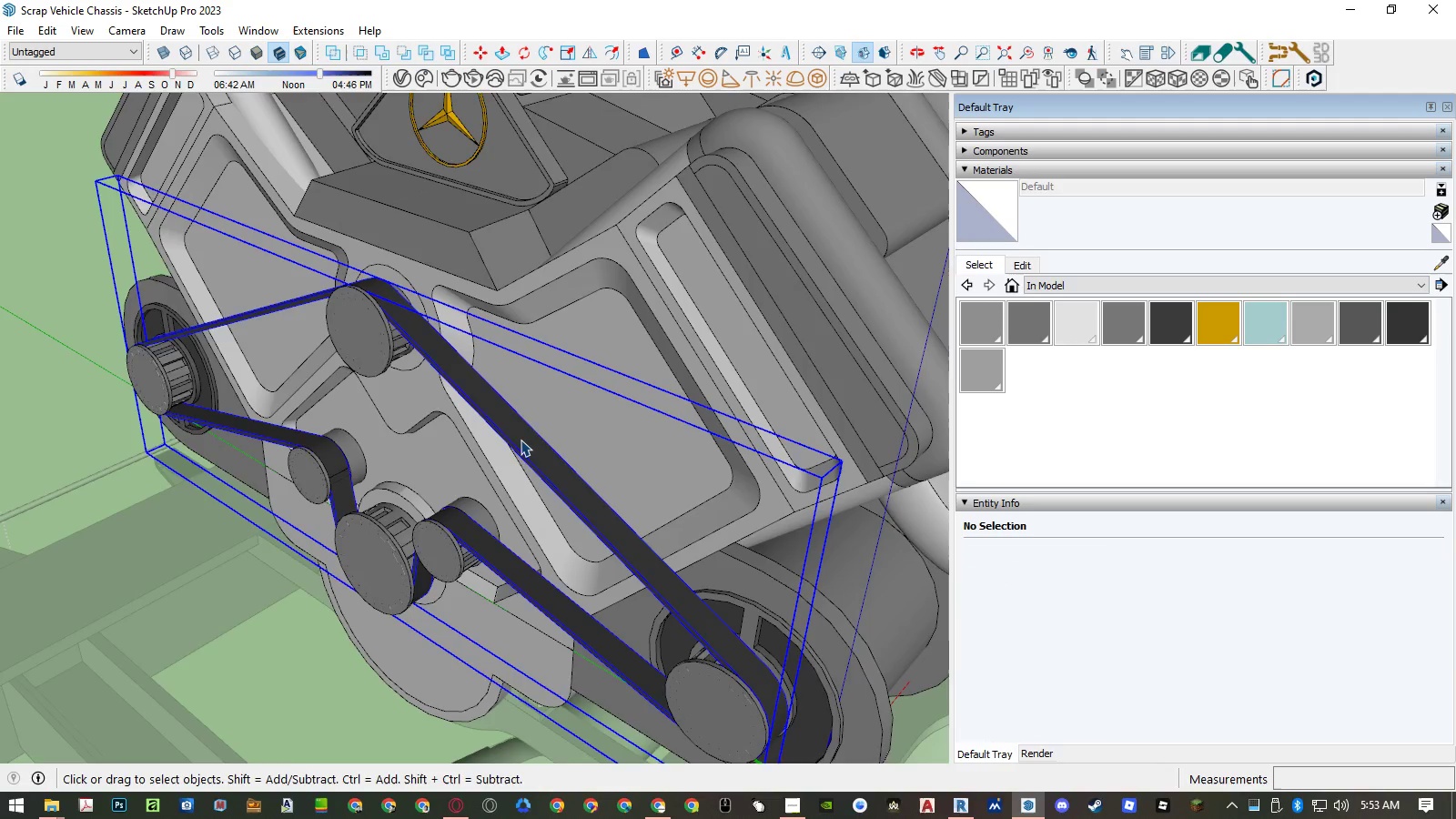 
key(Escape)
 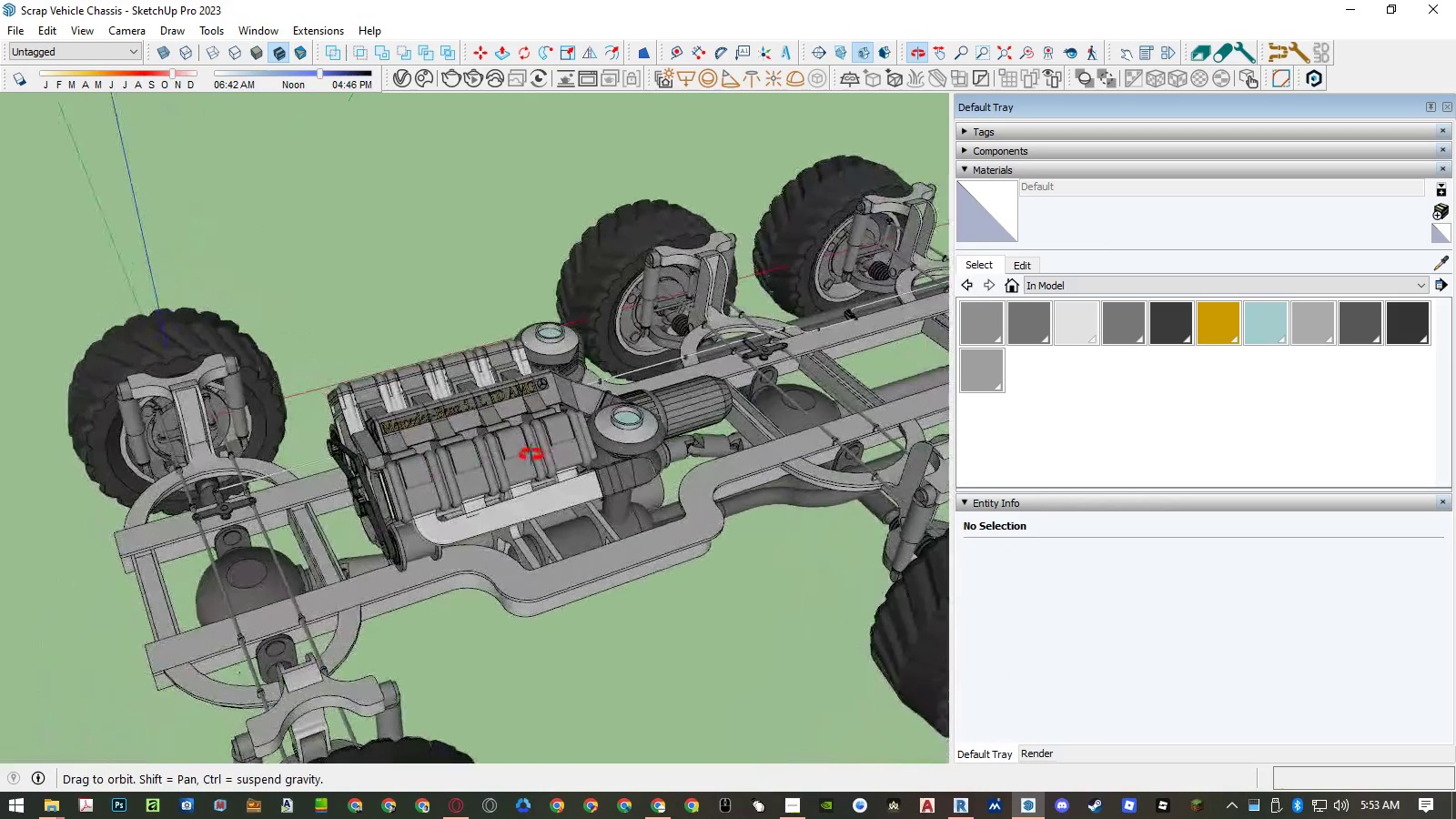 
scroll: coordinate [521, 440], scroll_direction: down, amount: 18.0
 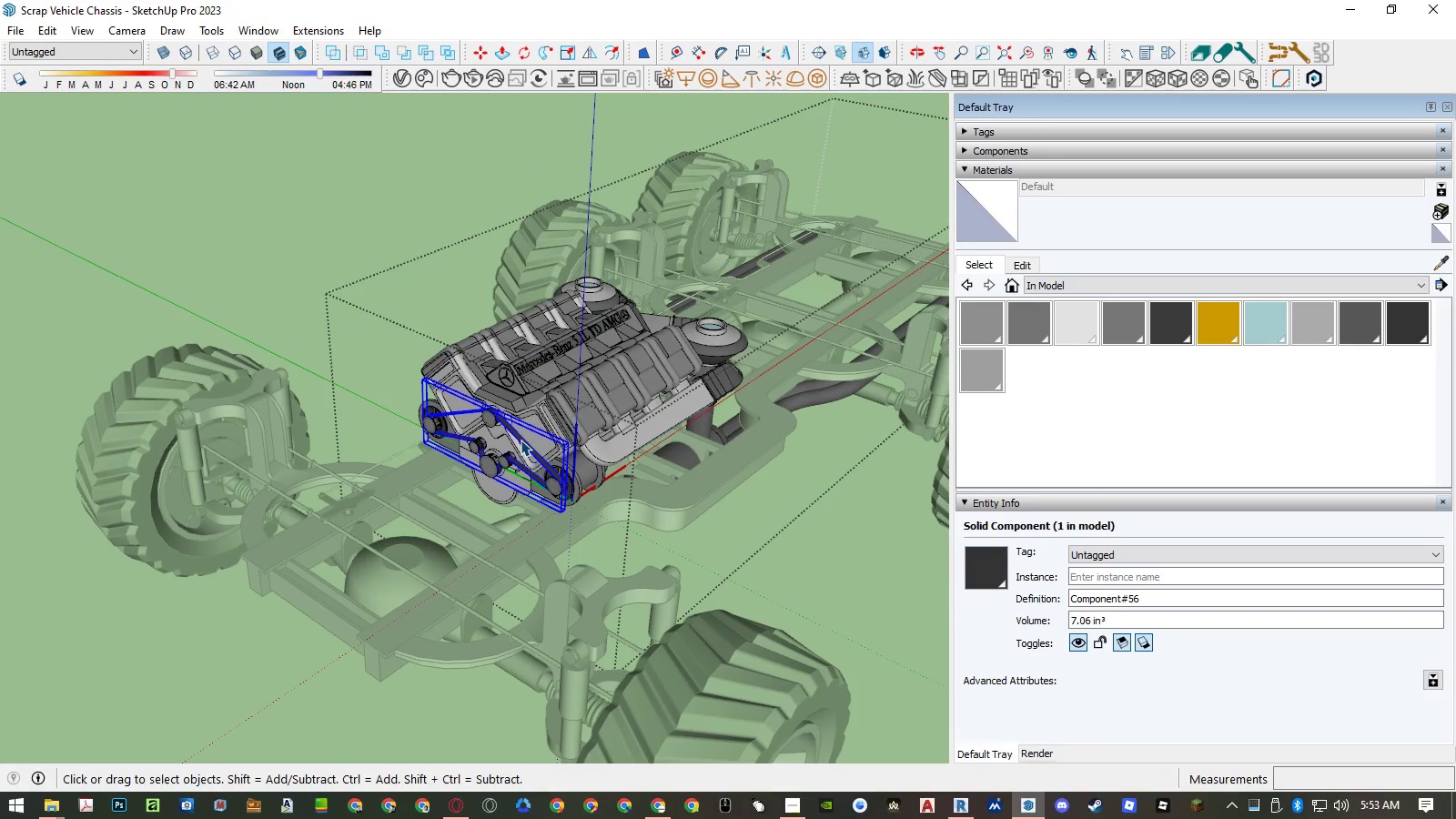 
scroll: coordinate [392, 654], scroll_direction: up, amount: 20.0
 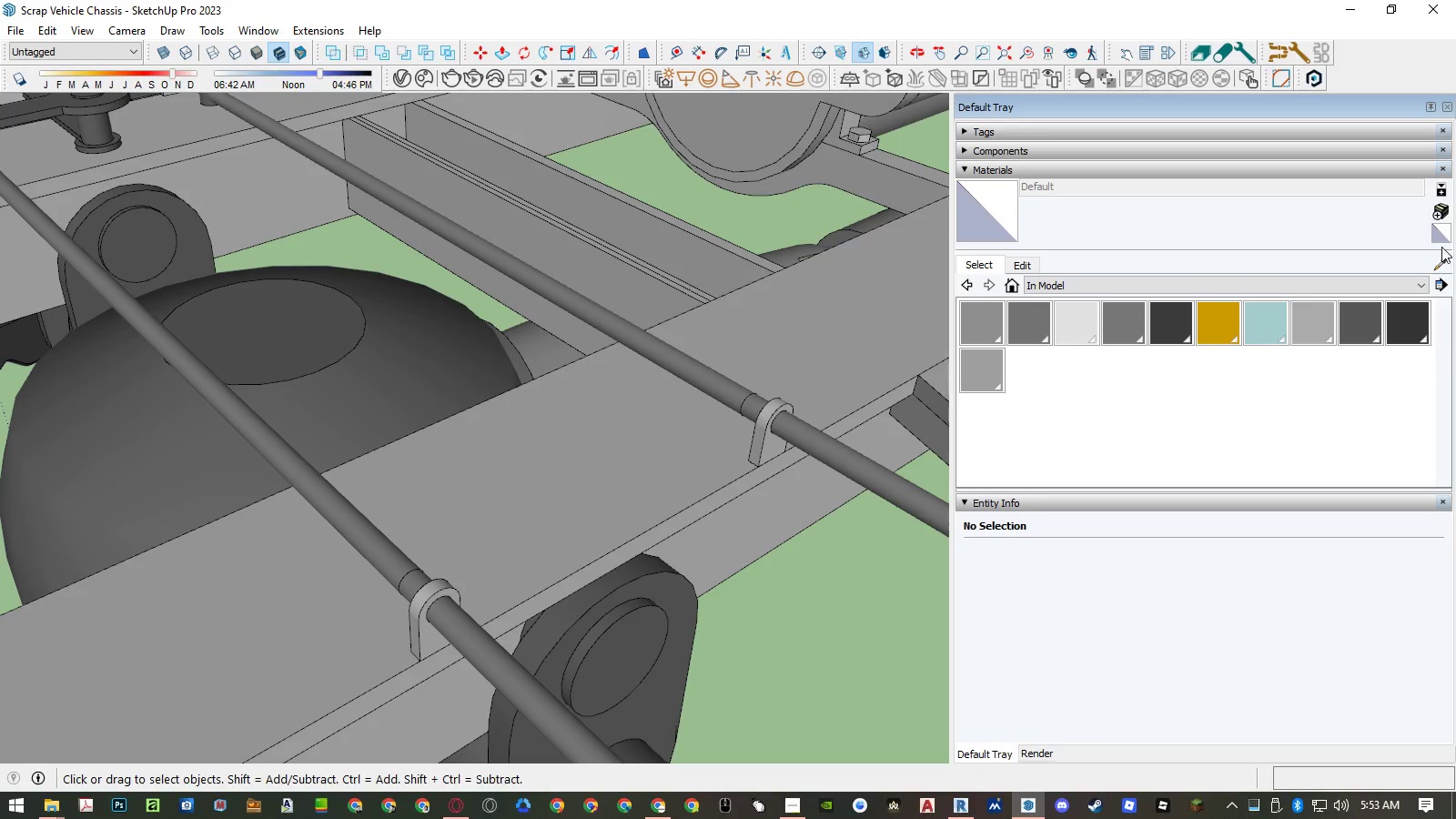 
left_click([1443, 258])
 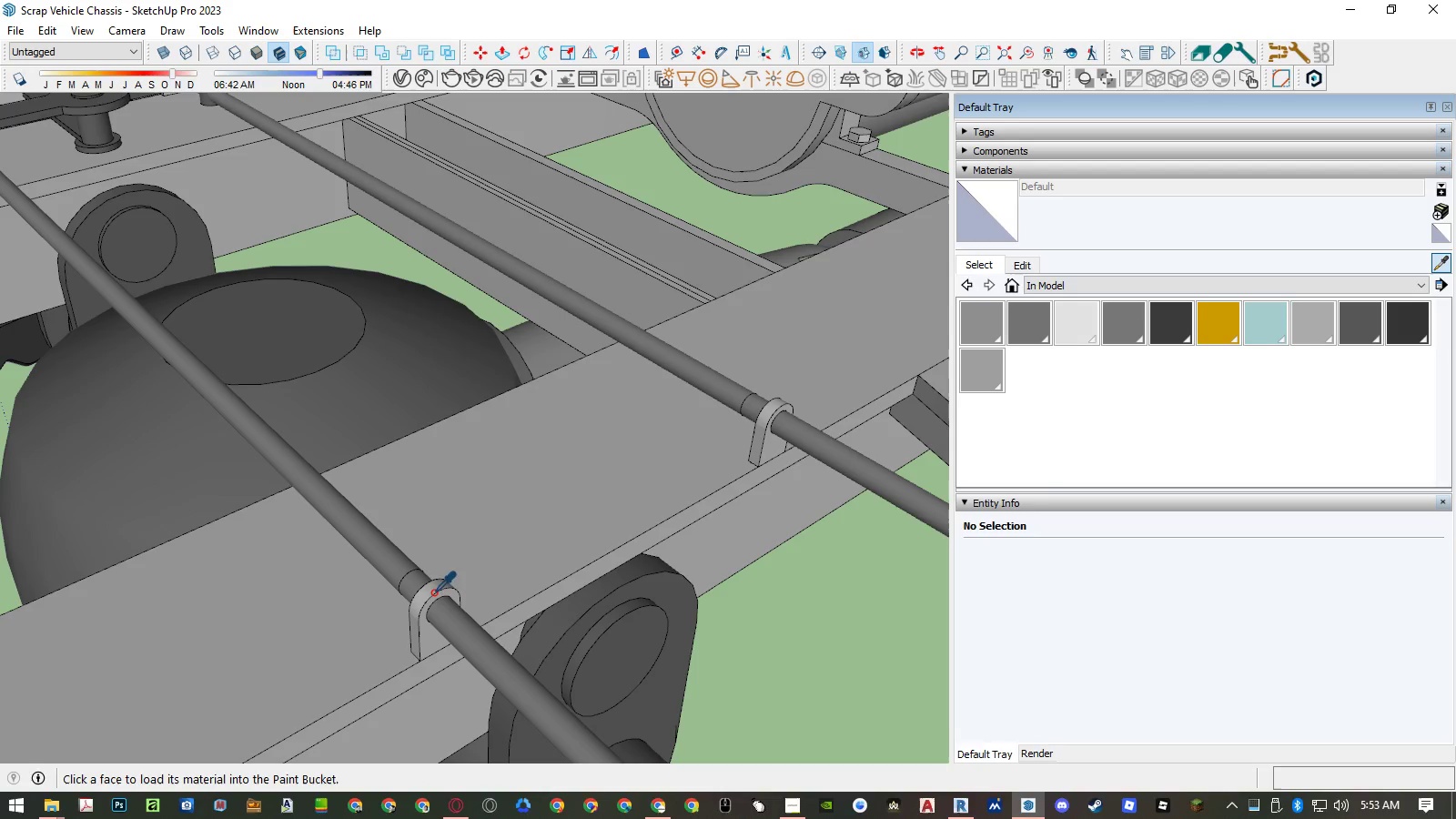 
left_click([424, 629])
 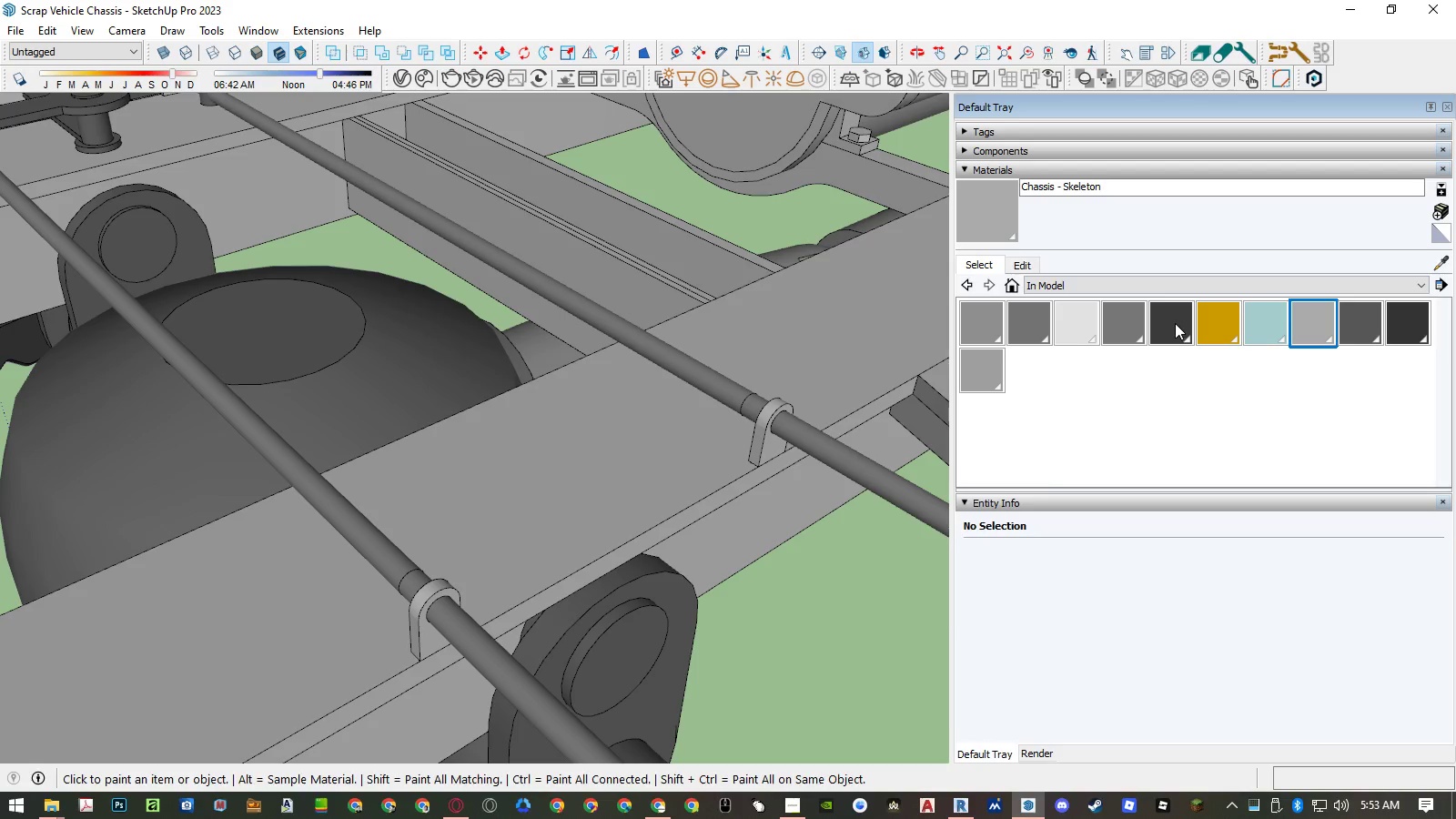 
scroll: coordinate [531, 408], scroll_direction: down, amount: 39.0
 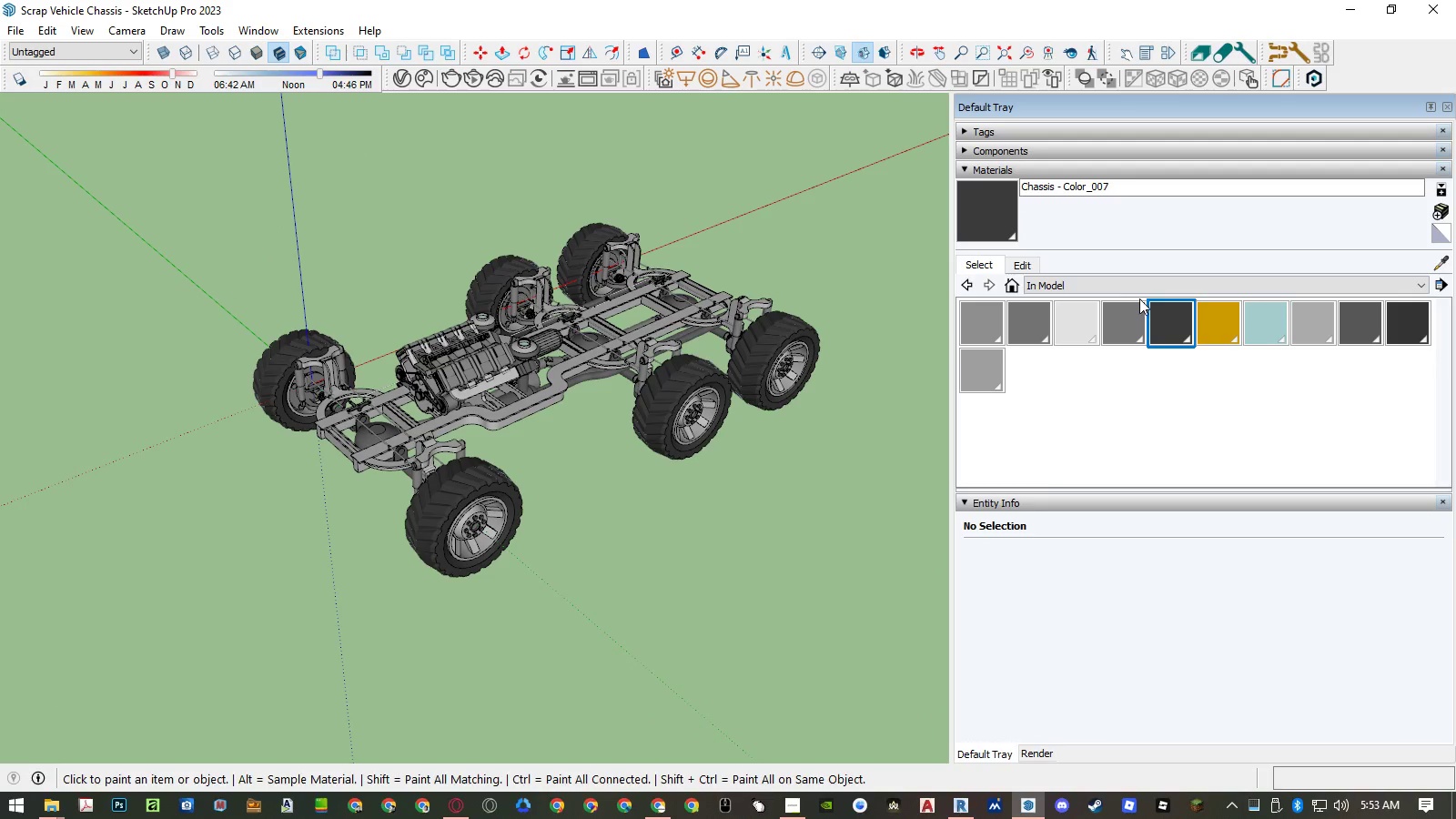 
right_click([1162, 315])
 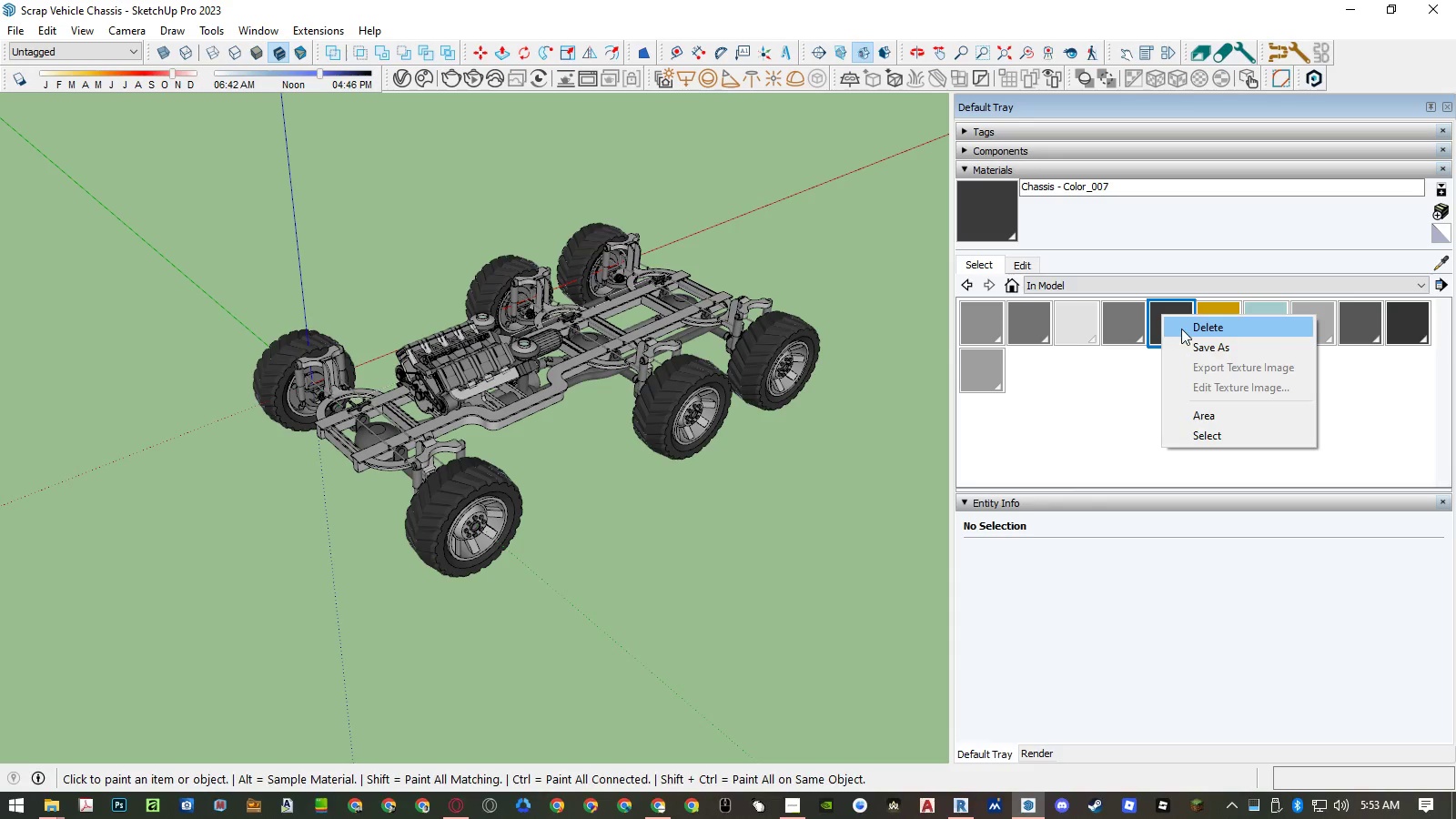 
left_click([1183, 329])
 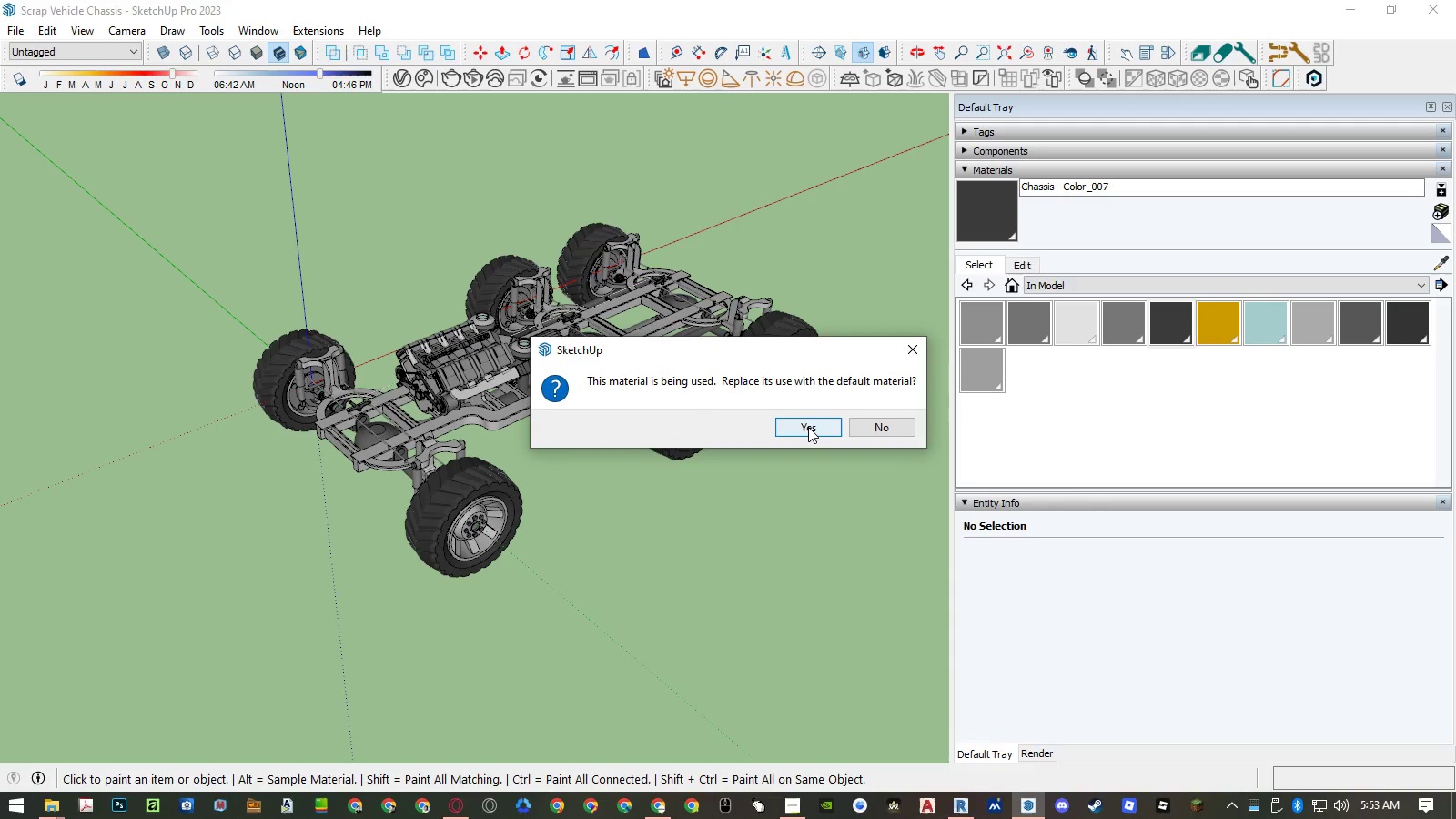 
left_click([808, 427])
 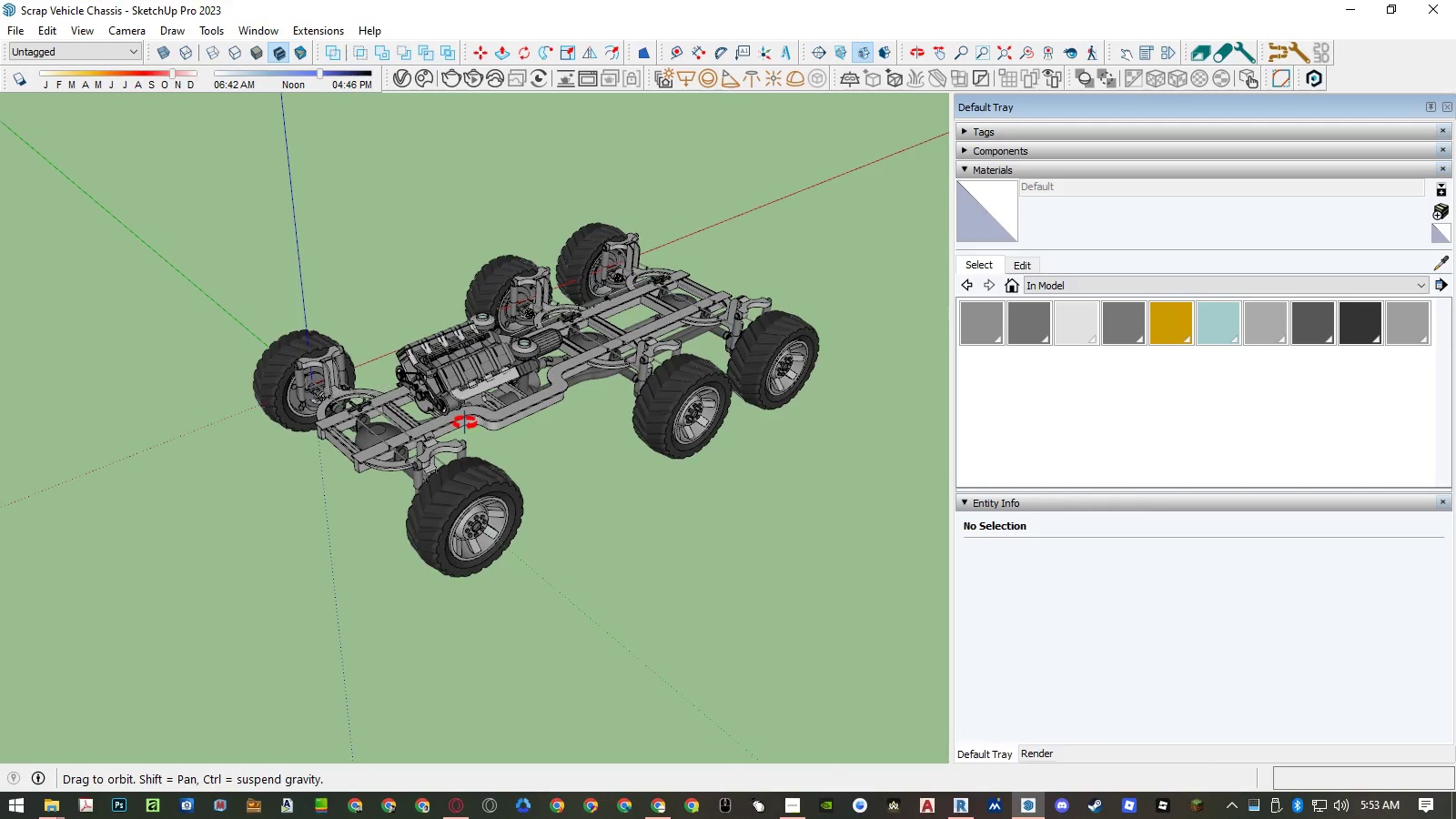 
scroll: coordinate [517, 329], scroll_direction: up, amount: 5.0
 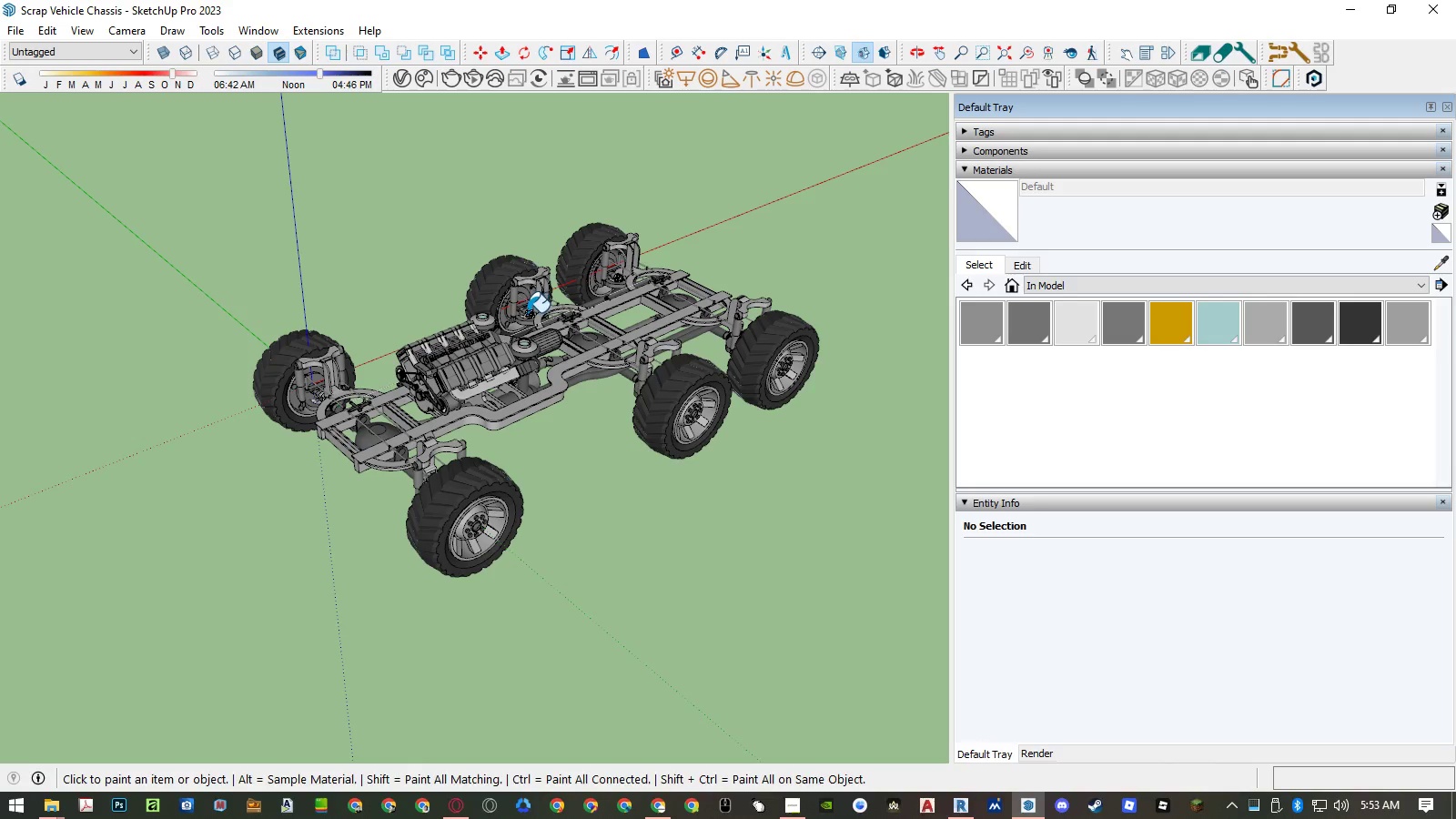 
key(Space)
 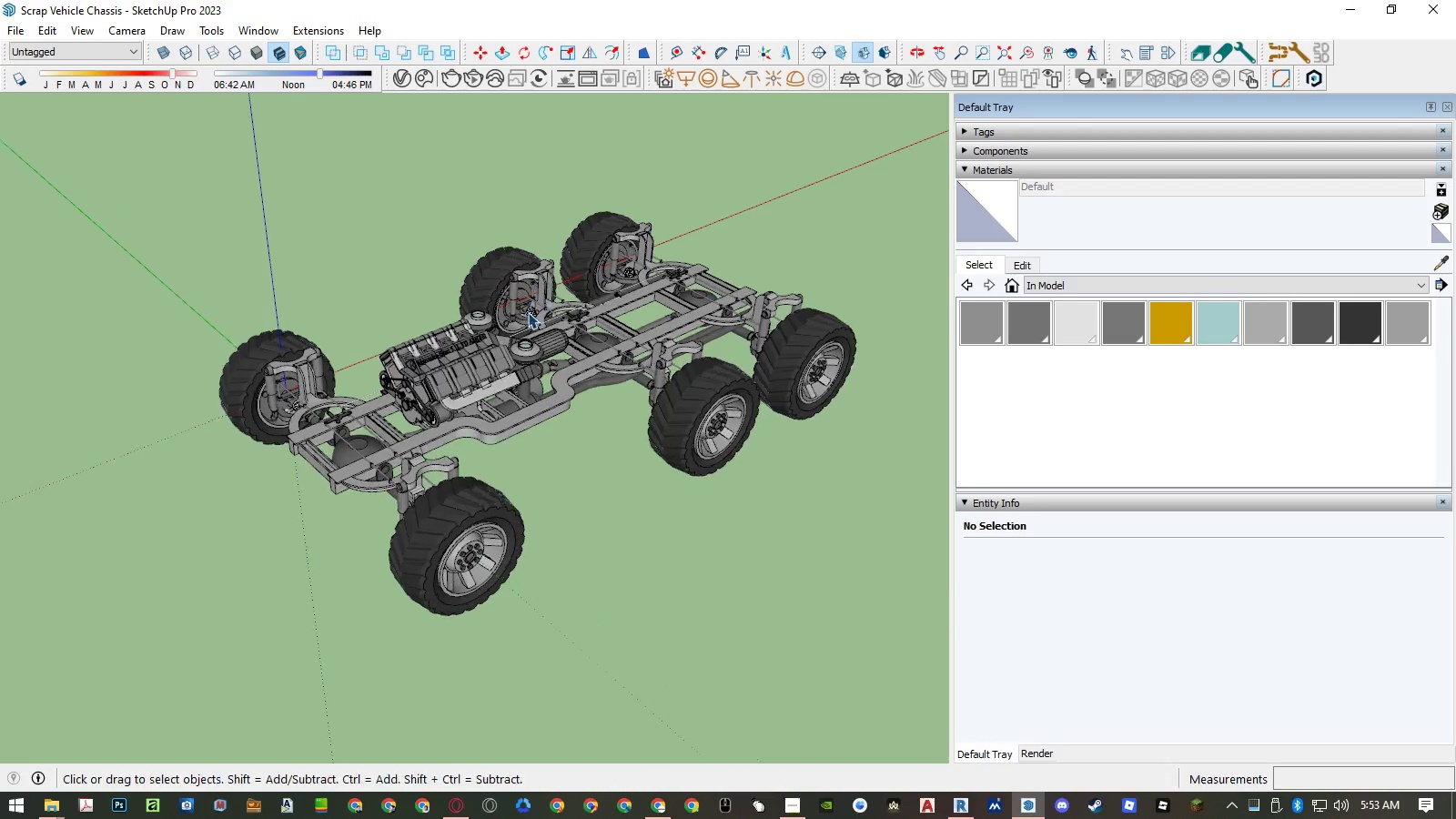 
key(Control+Z)
 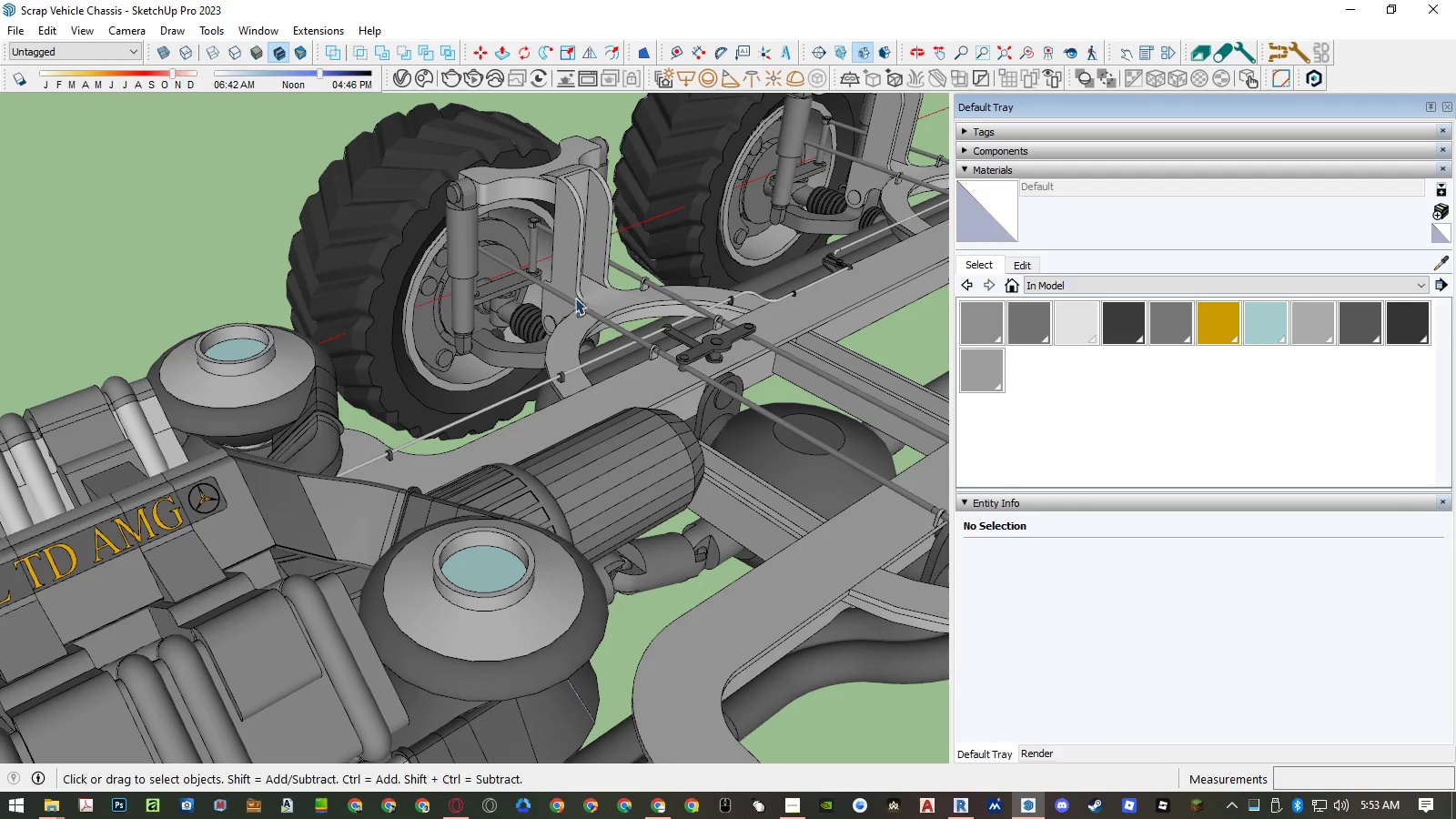 
scroll: coordinate [573, 296], scroll_direction: up, amount: 16.0
 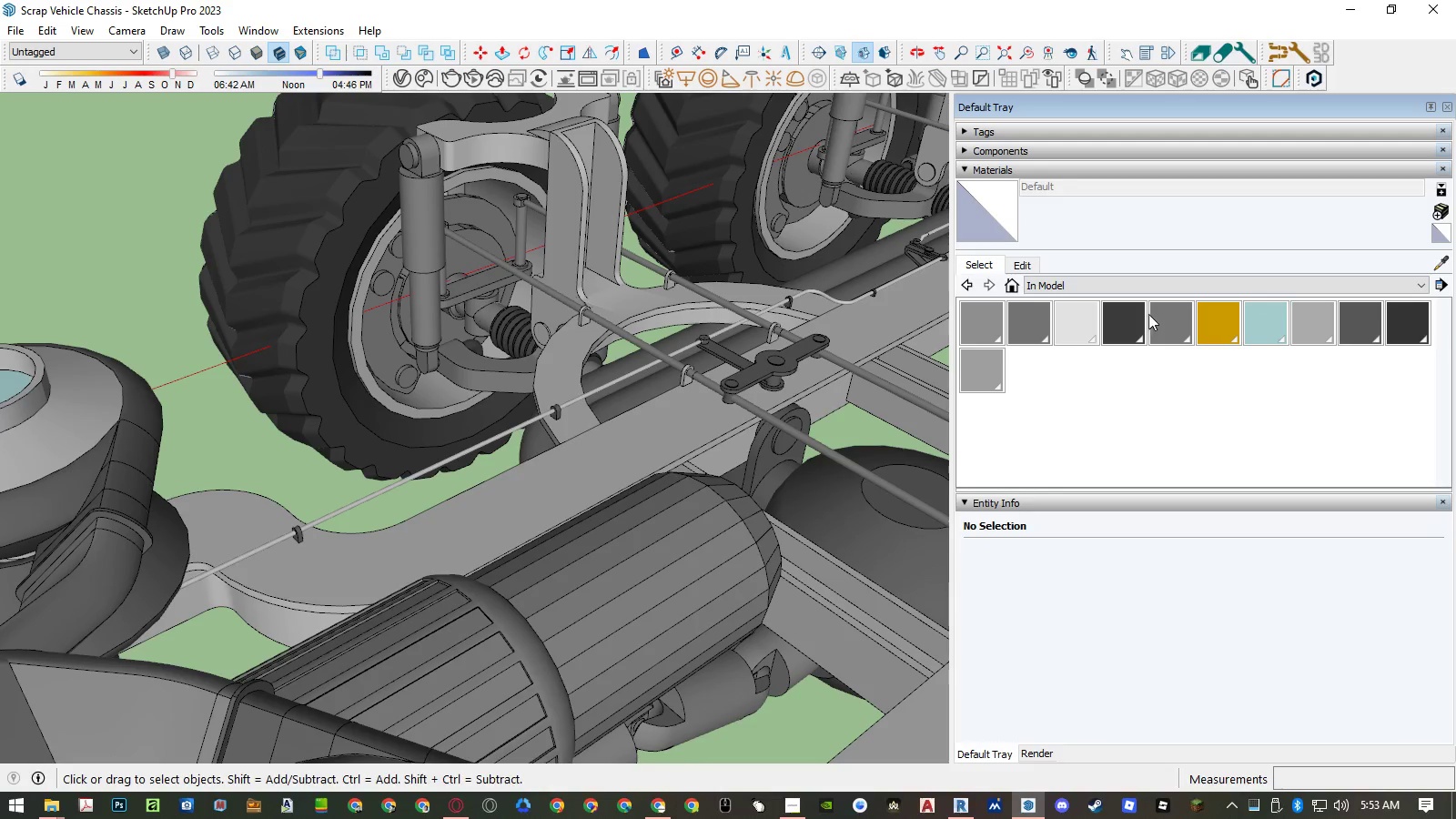 
left_click([1444, 264])
 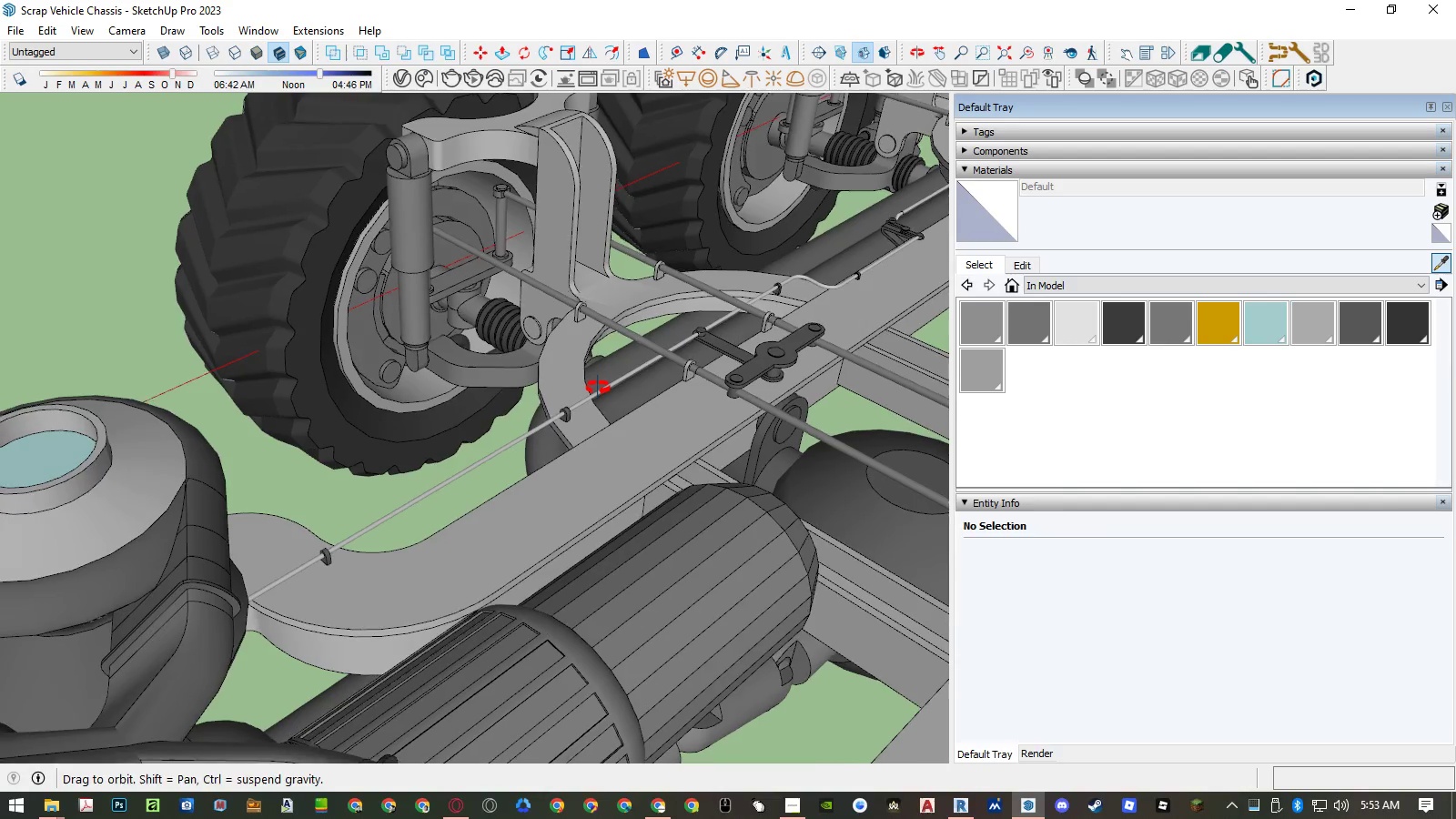 
left_click([501, 321])
 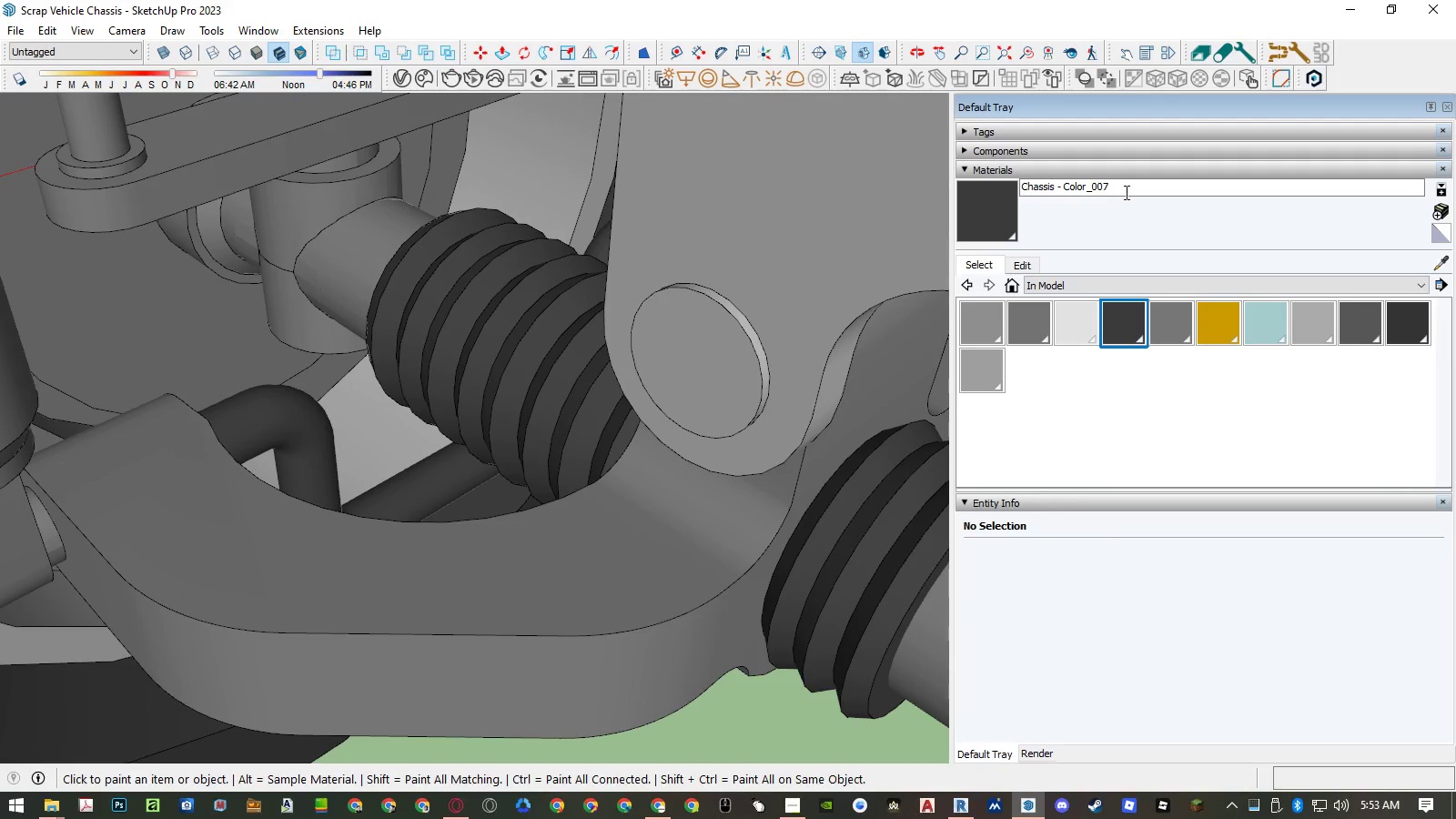 
scroll: coordinate [501, 321], scroll_direction: up, amount: 21.0
 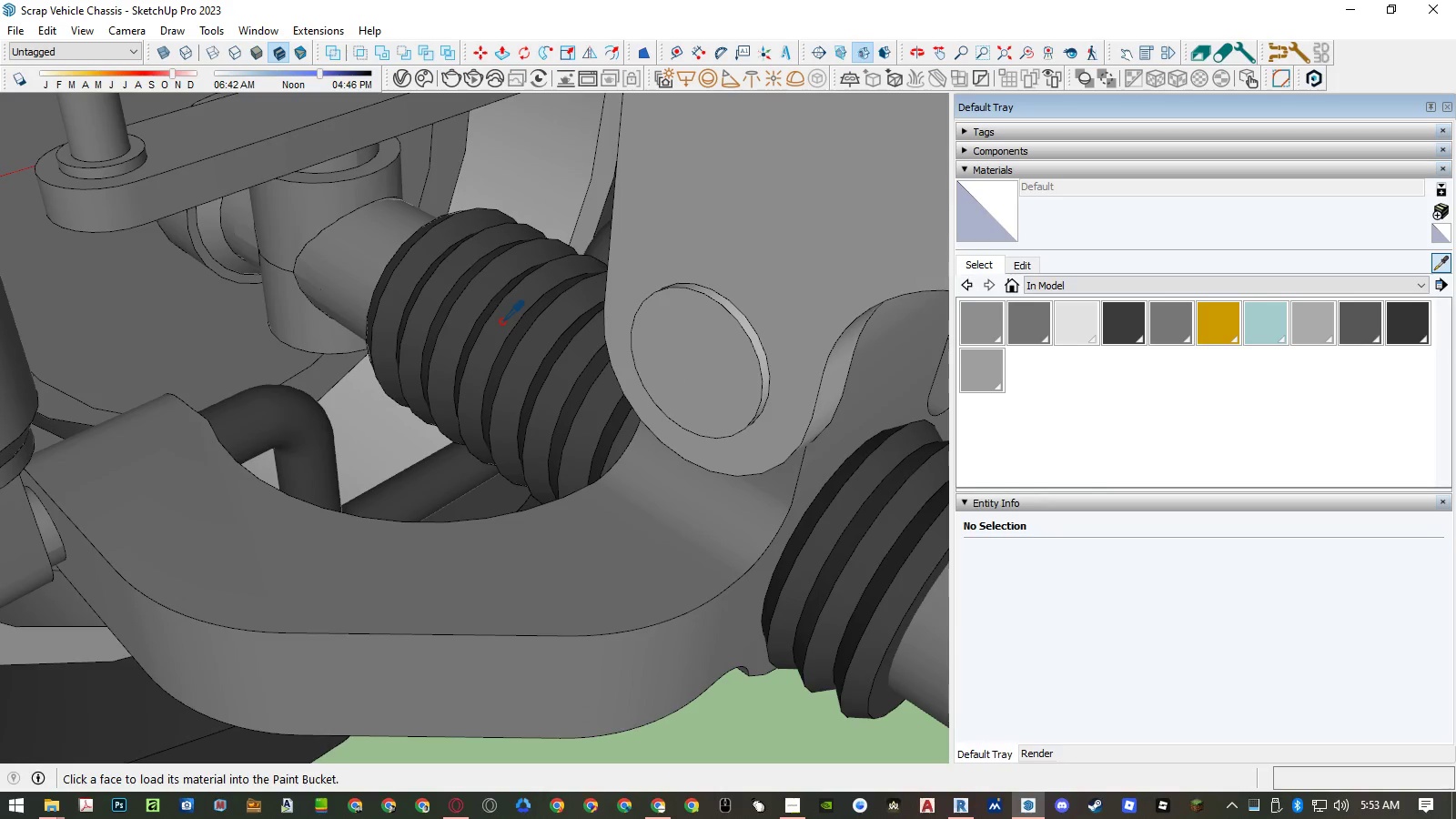 
double_click([1102, 188])
 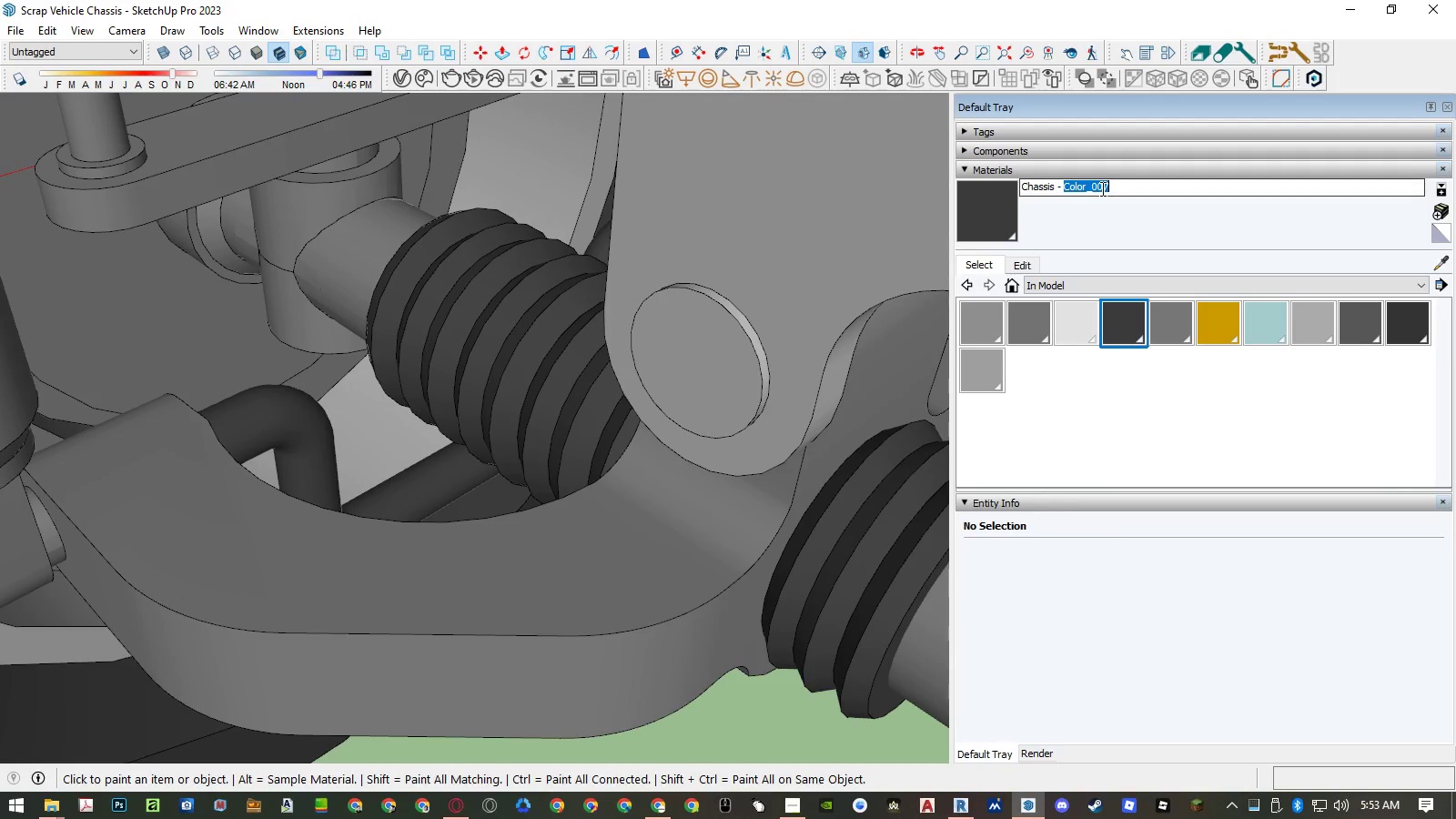 
type(Plastic)
 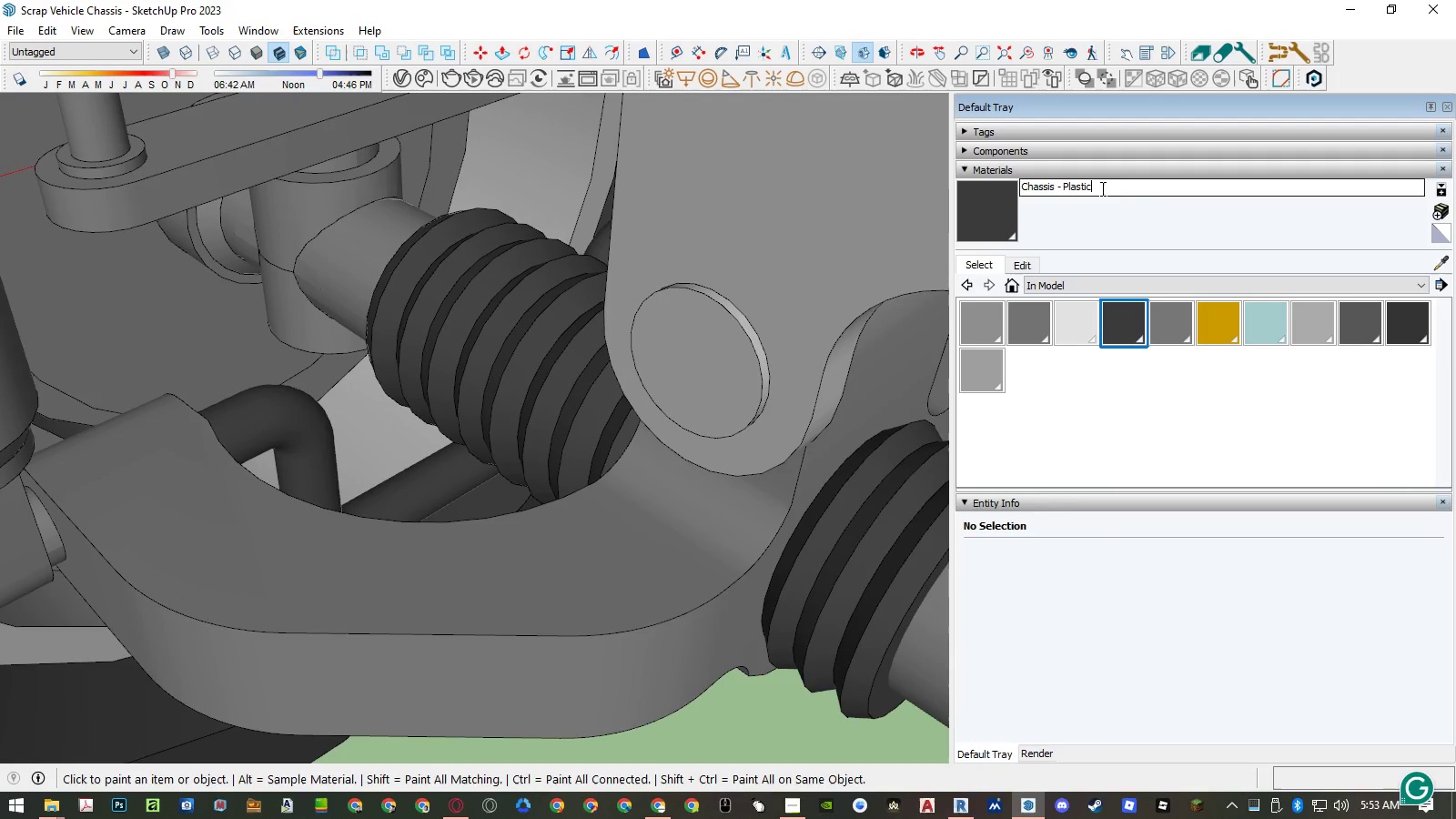 
key(Enter)
 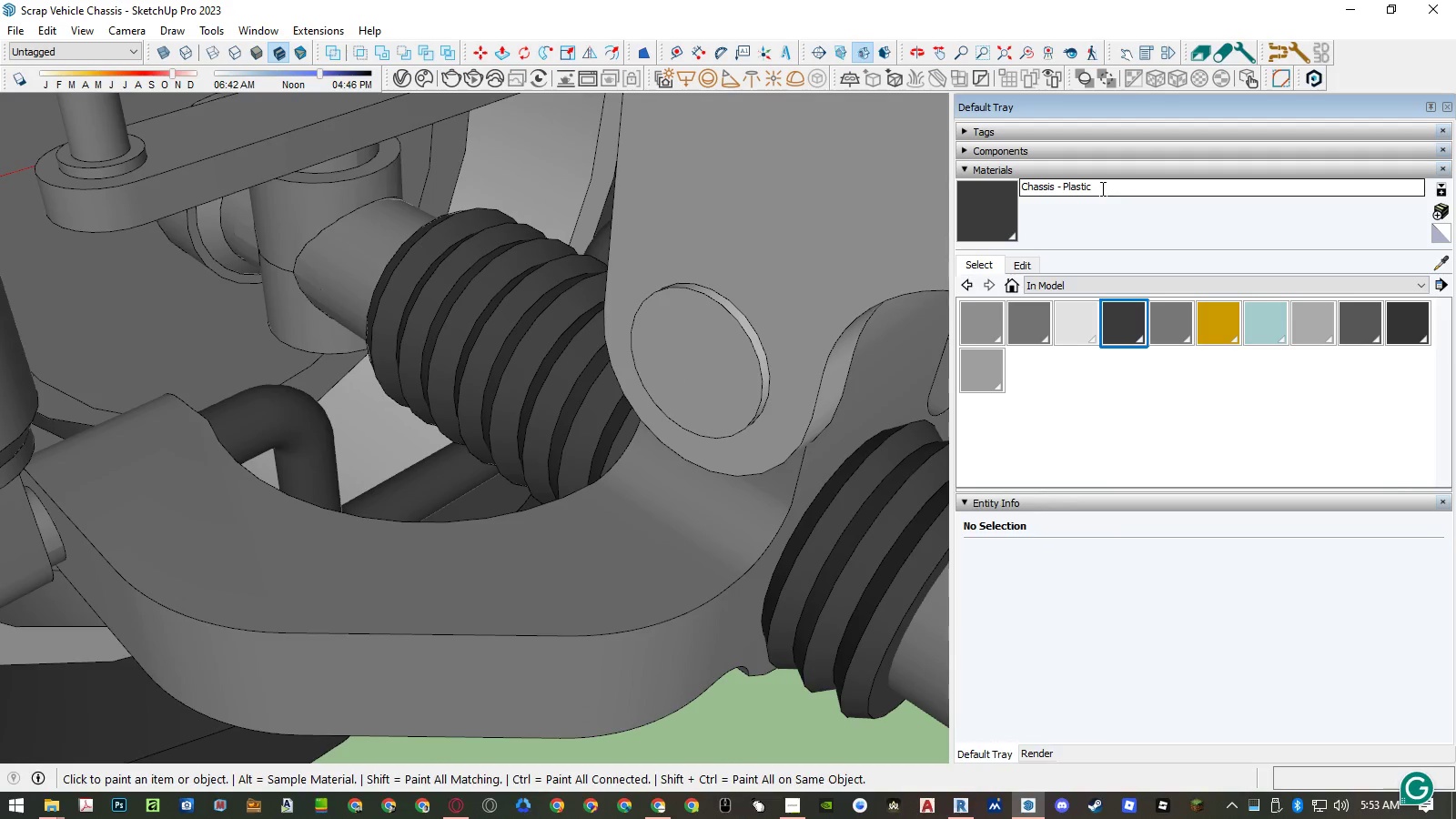 
scroll: coordinate [659, 327], scroll_direction: down, amount: 9.0
 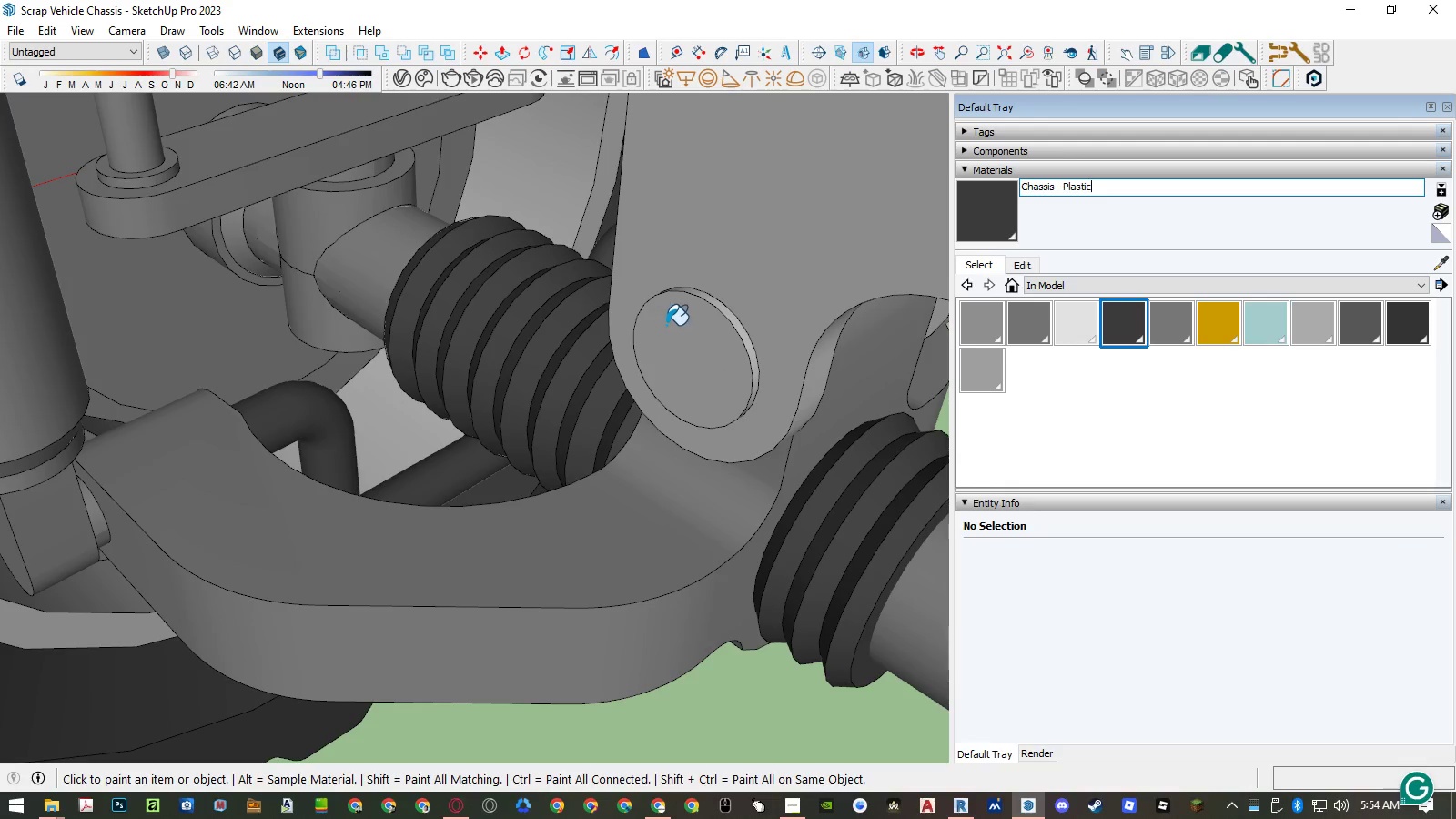 
key(Space)
 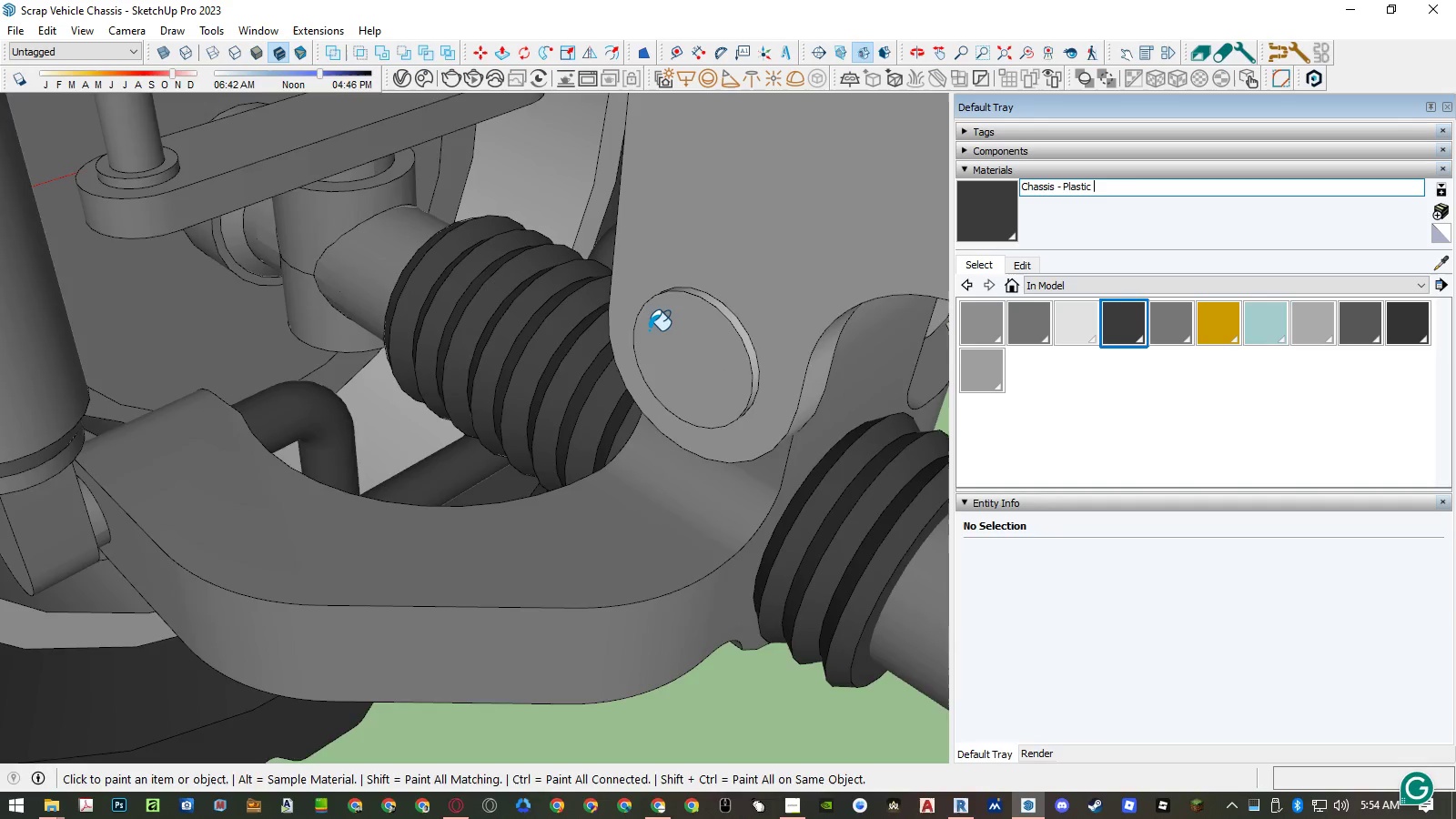 
scroll: coordinate [647, 329], scroll_direction: down, amount: 11.0
 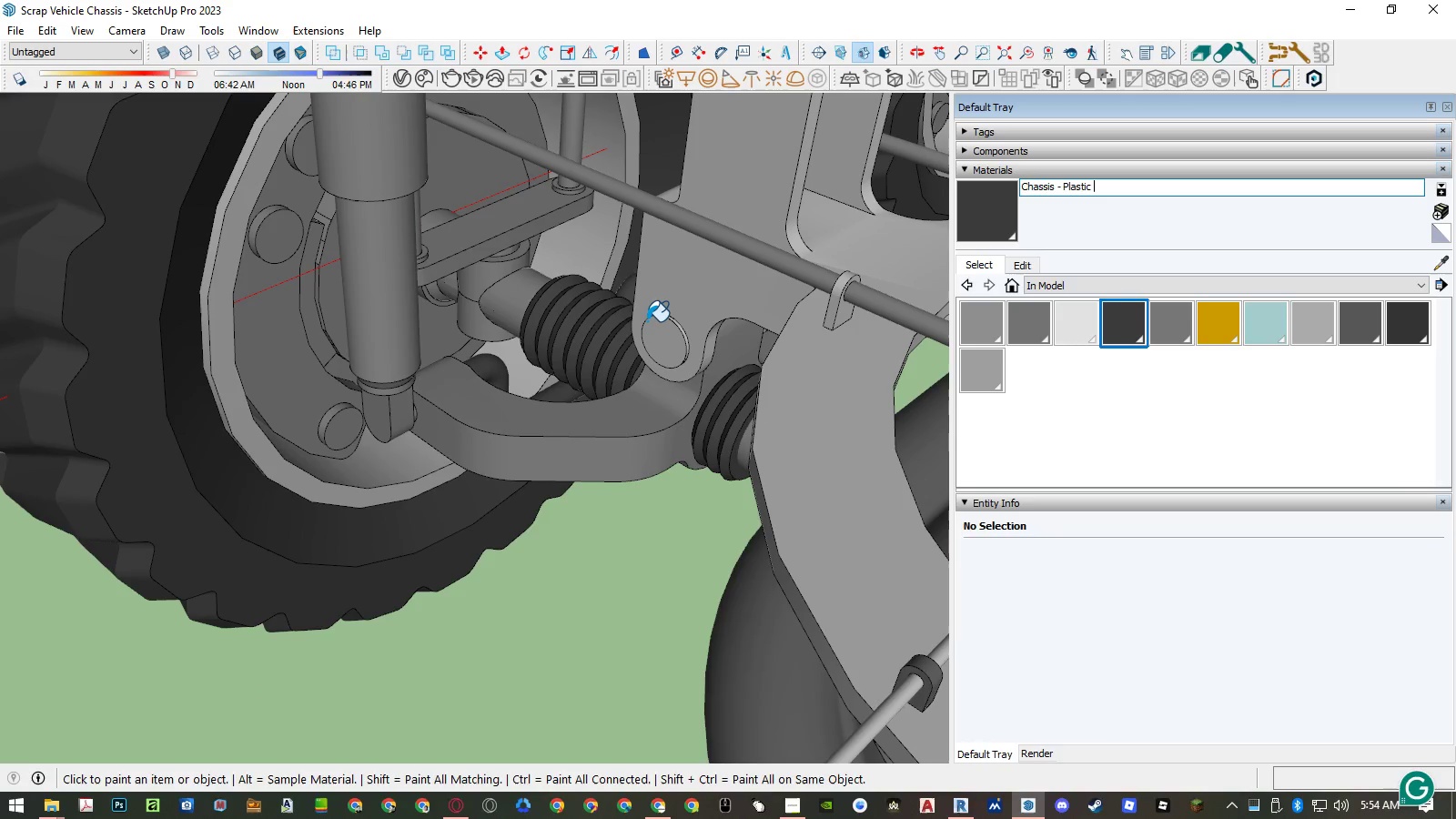 
key(Backspace)
 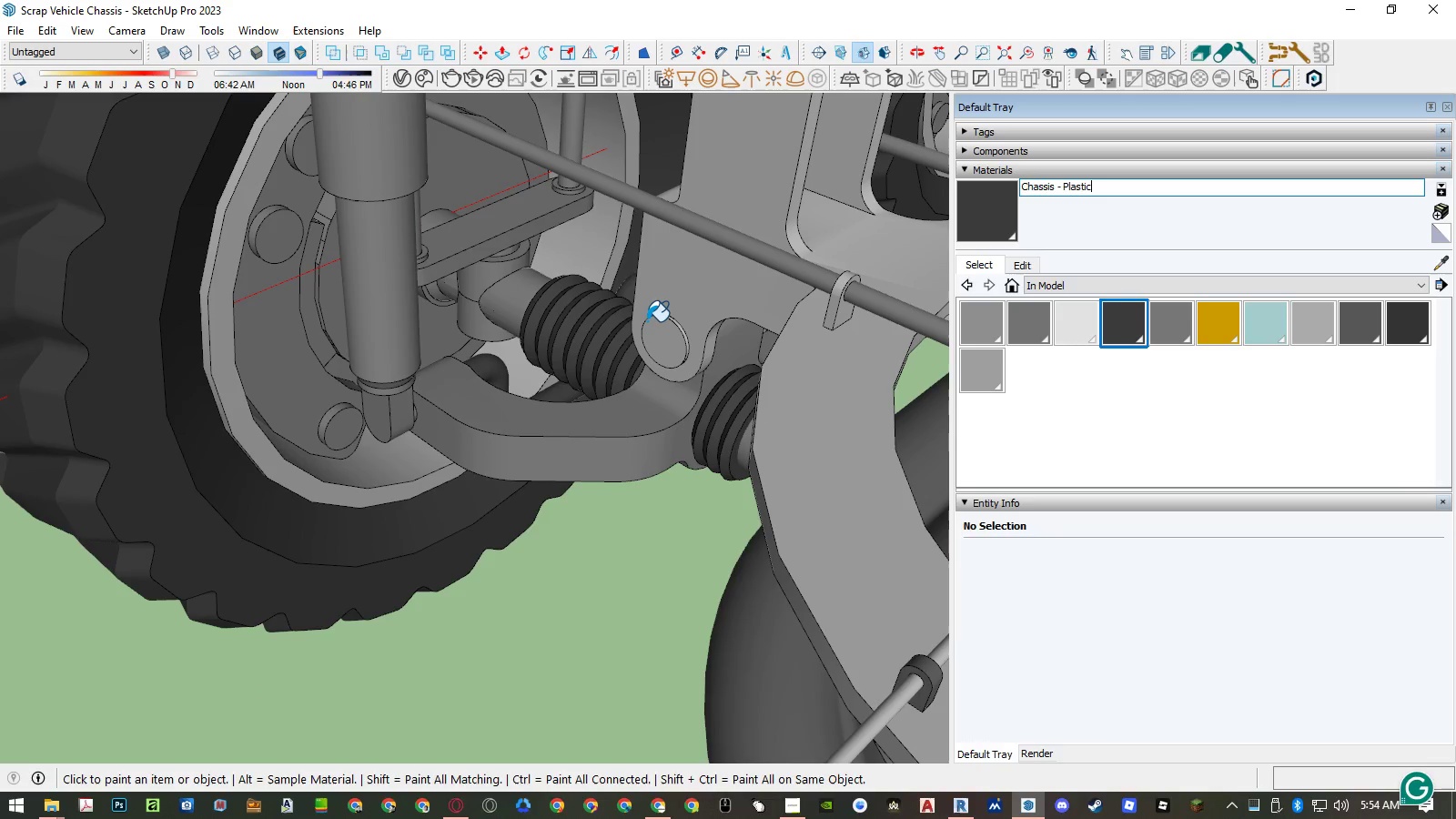 
key(Enter)
 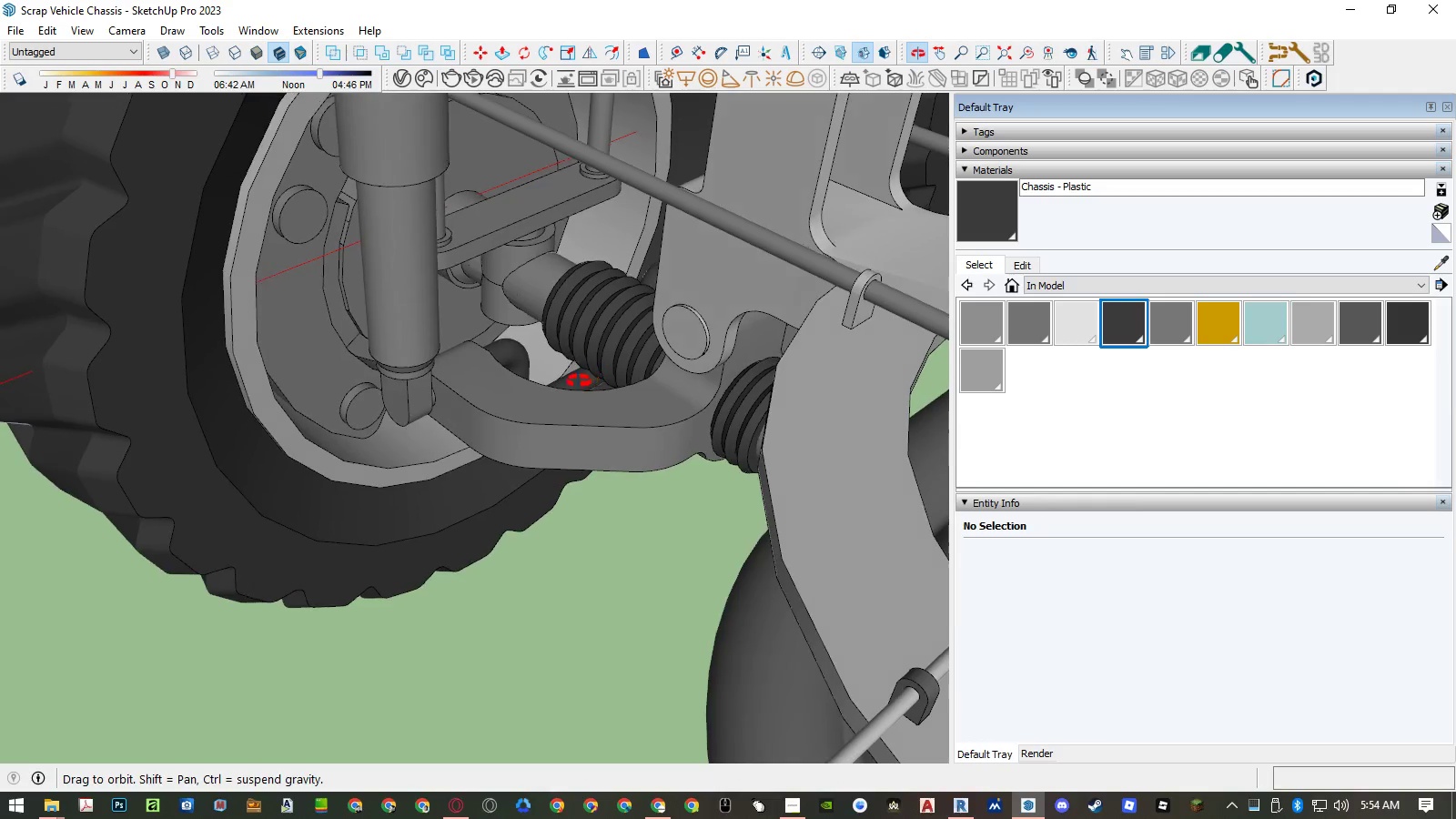 
key(Space)
 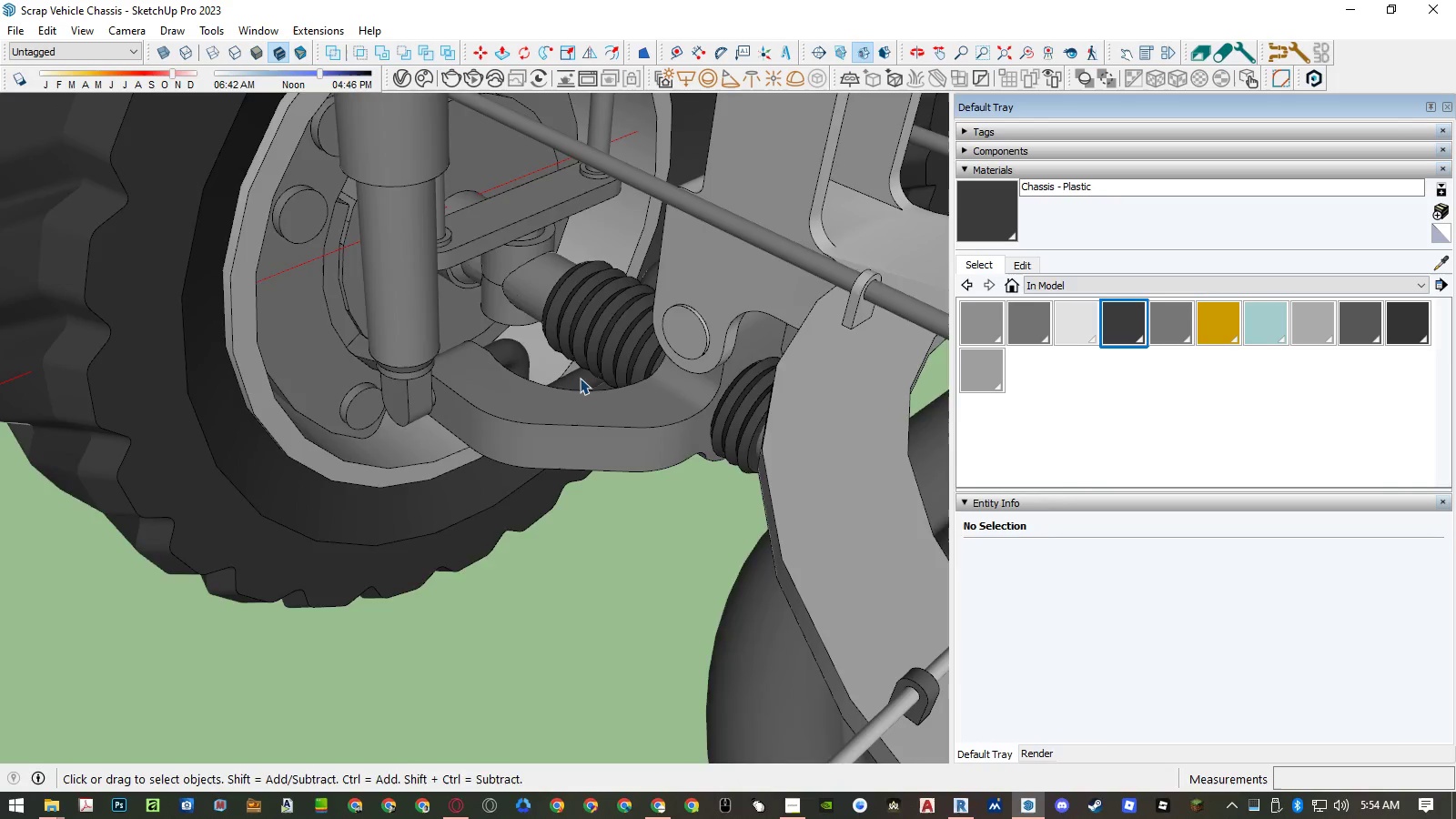 
scroll: coordinate [622, 347], scroll_direction: down, amount: 19.0
 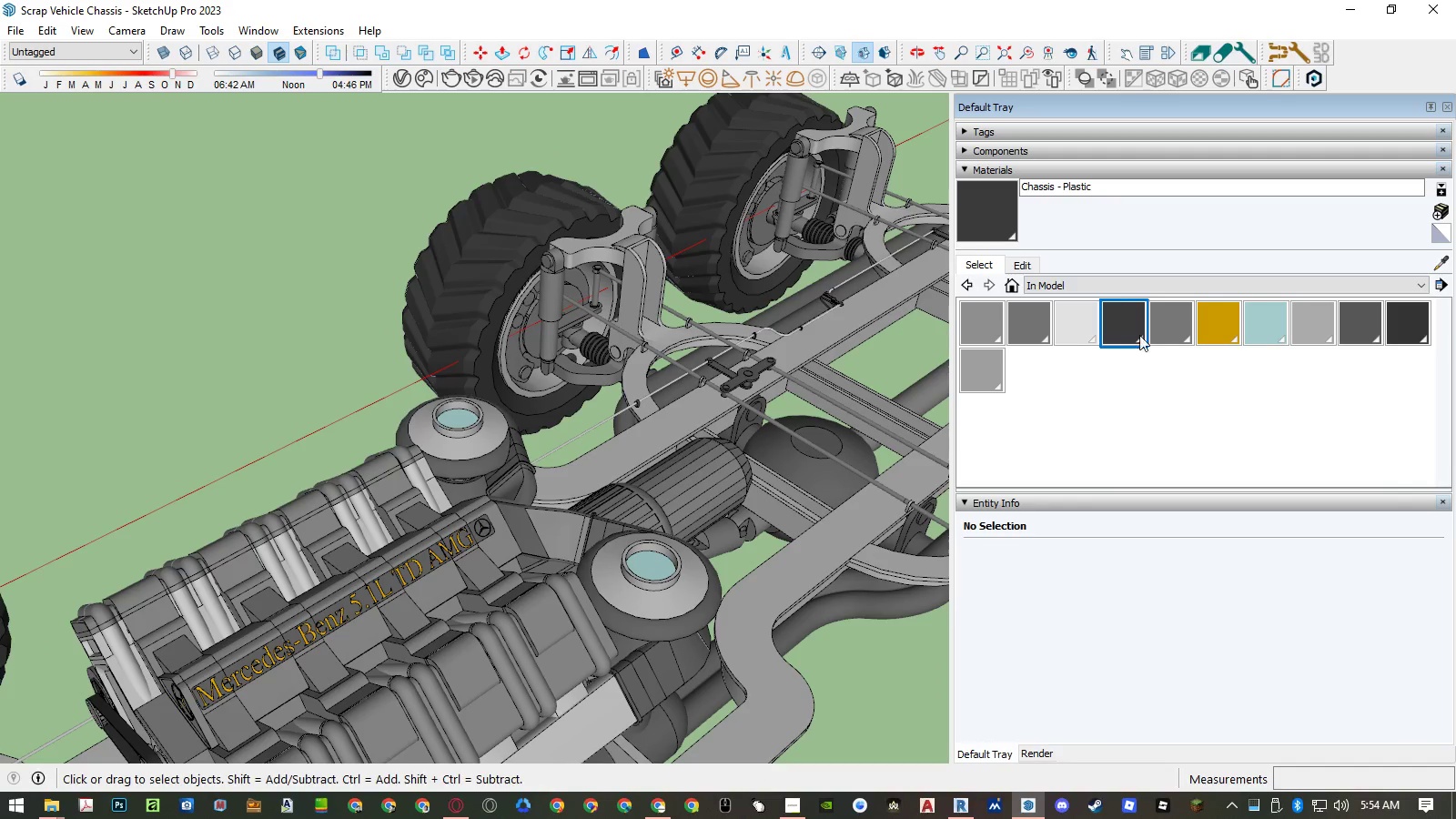 
left_click([1163, 322])
 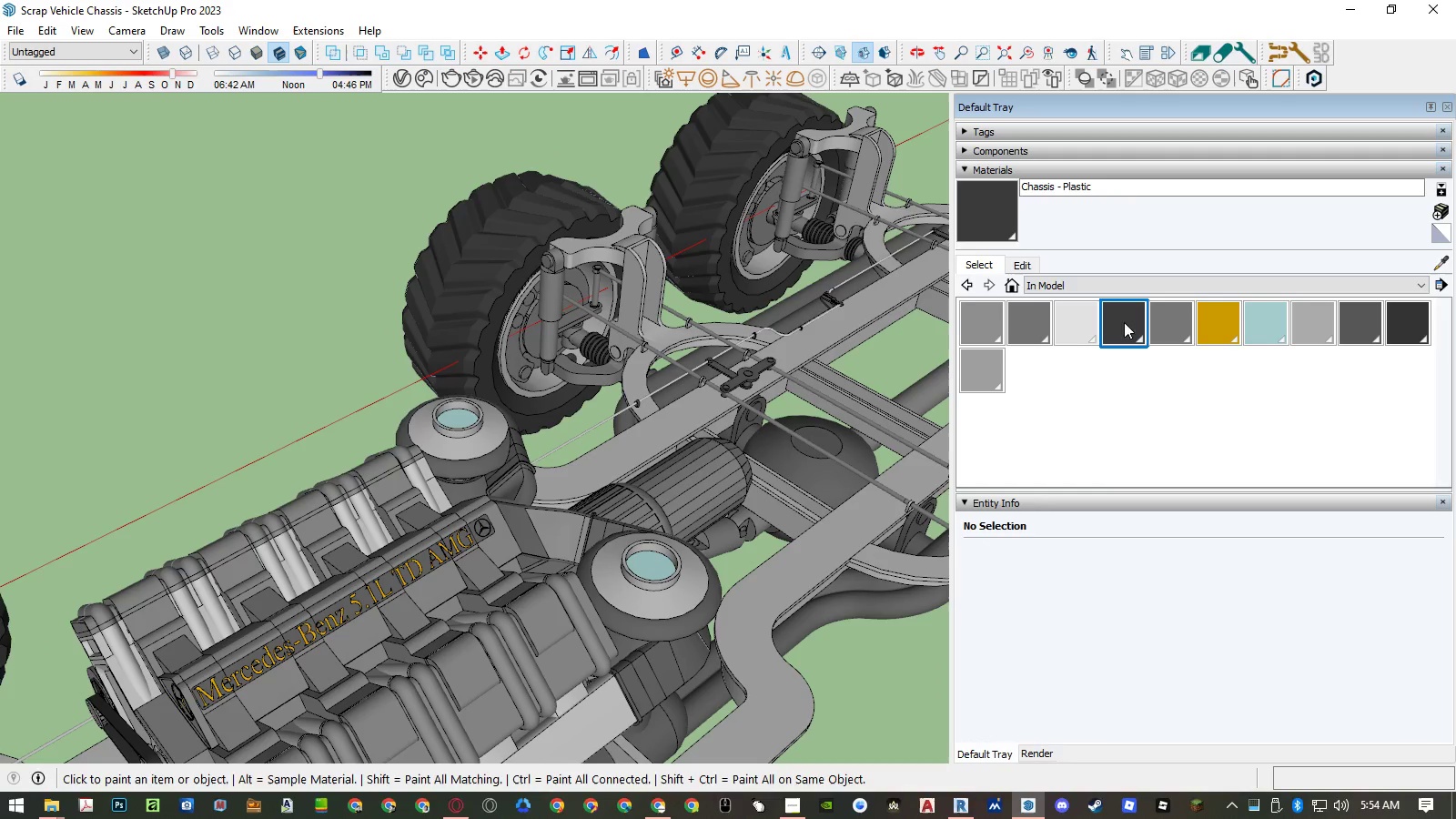 
double_click([1095, 323])
 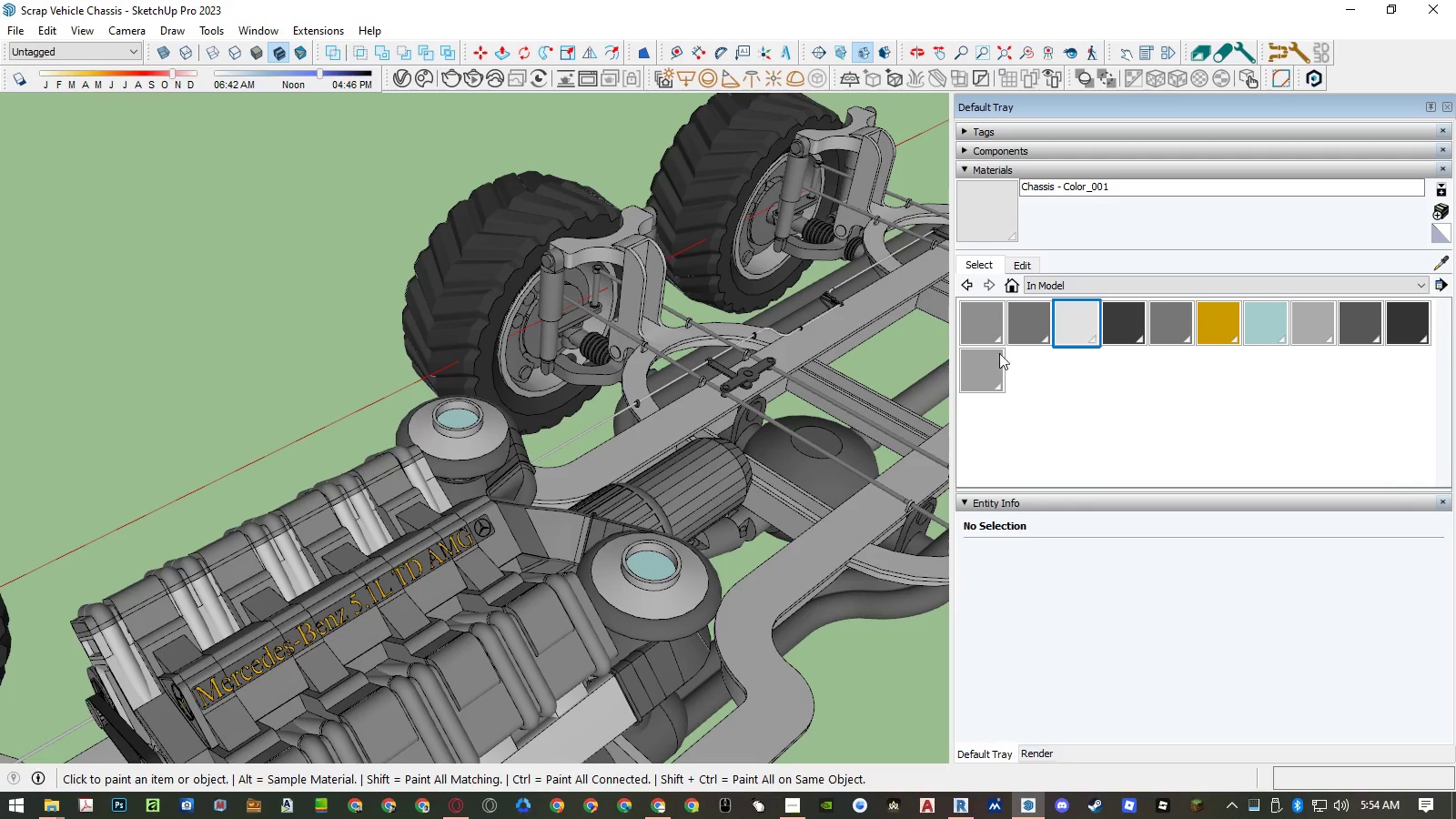 
scroll: coordinate [568, 383], scroll_direction: down, amount: 25.0
 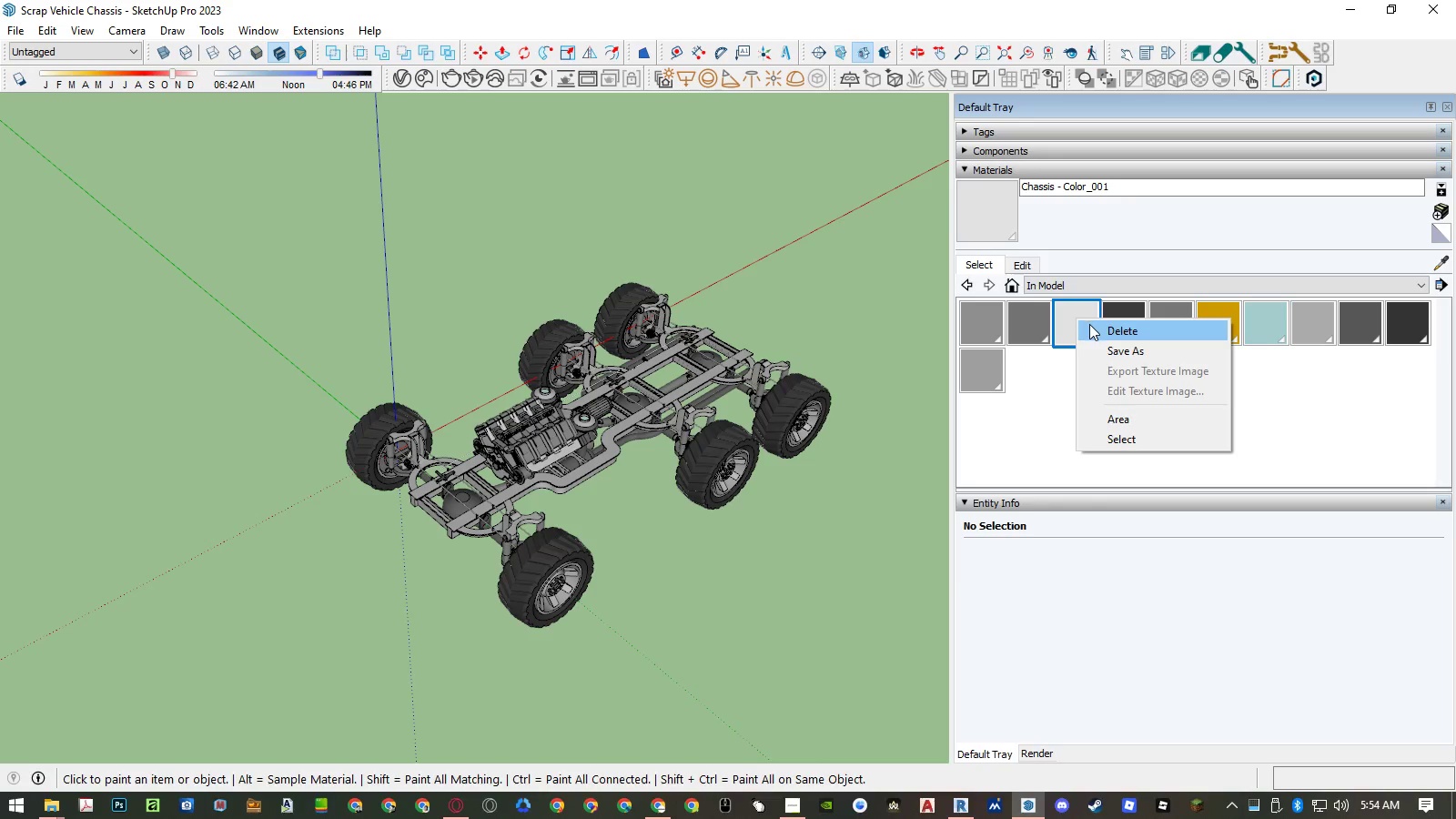 
left_click([1094, 327])
 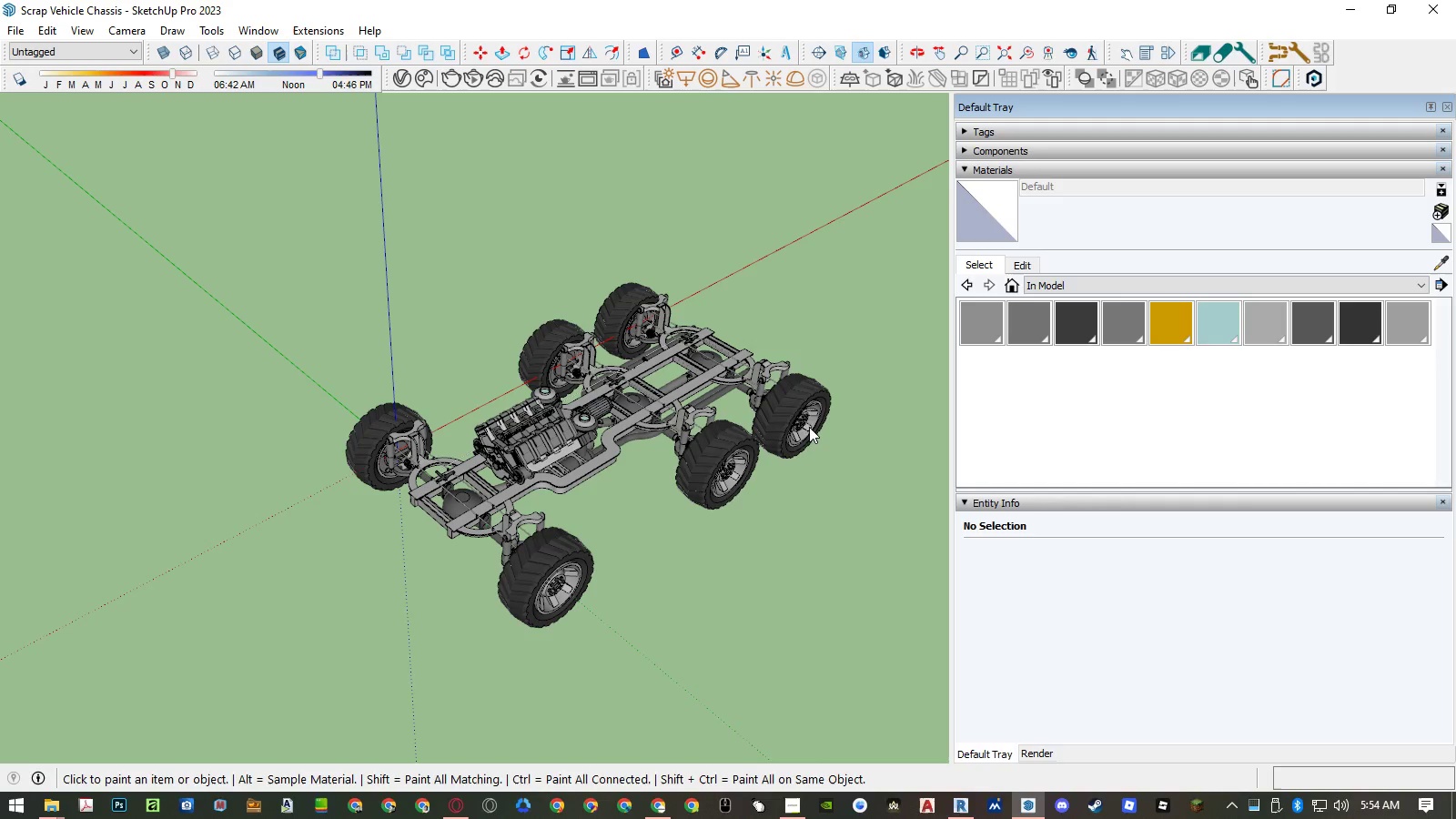 
scroll: coordinate [653, 432], scroll_direction: up, amount: 5.0
 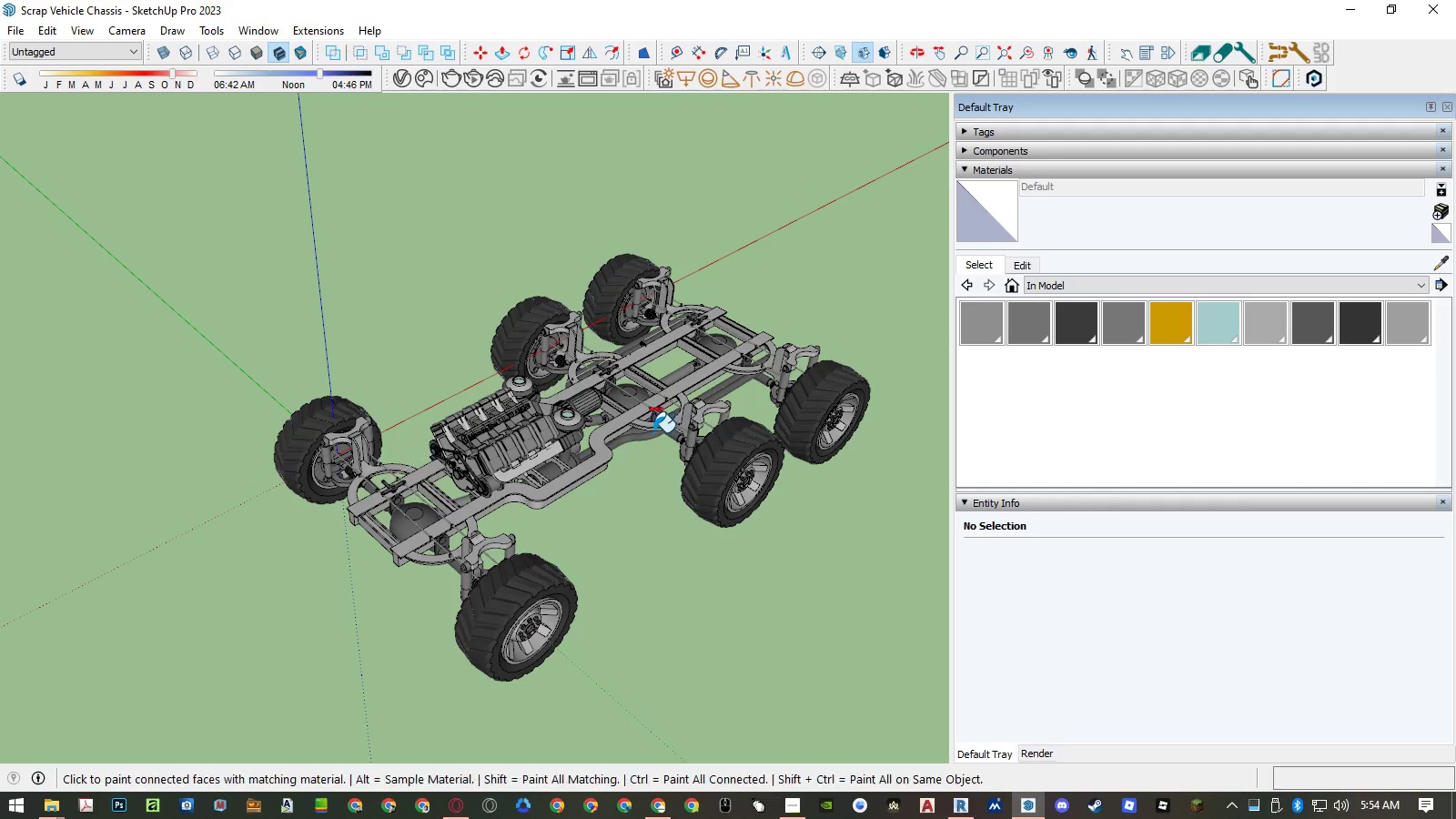 
key(Control+Z)
 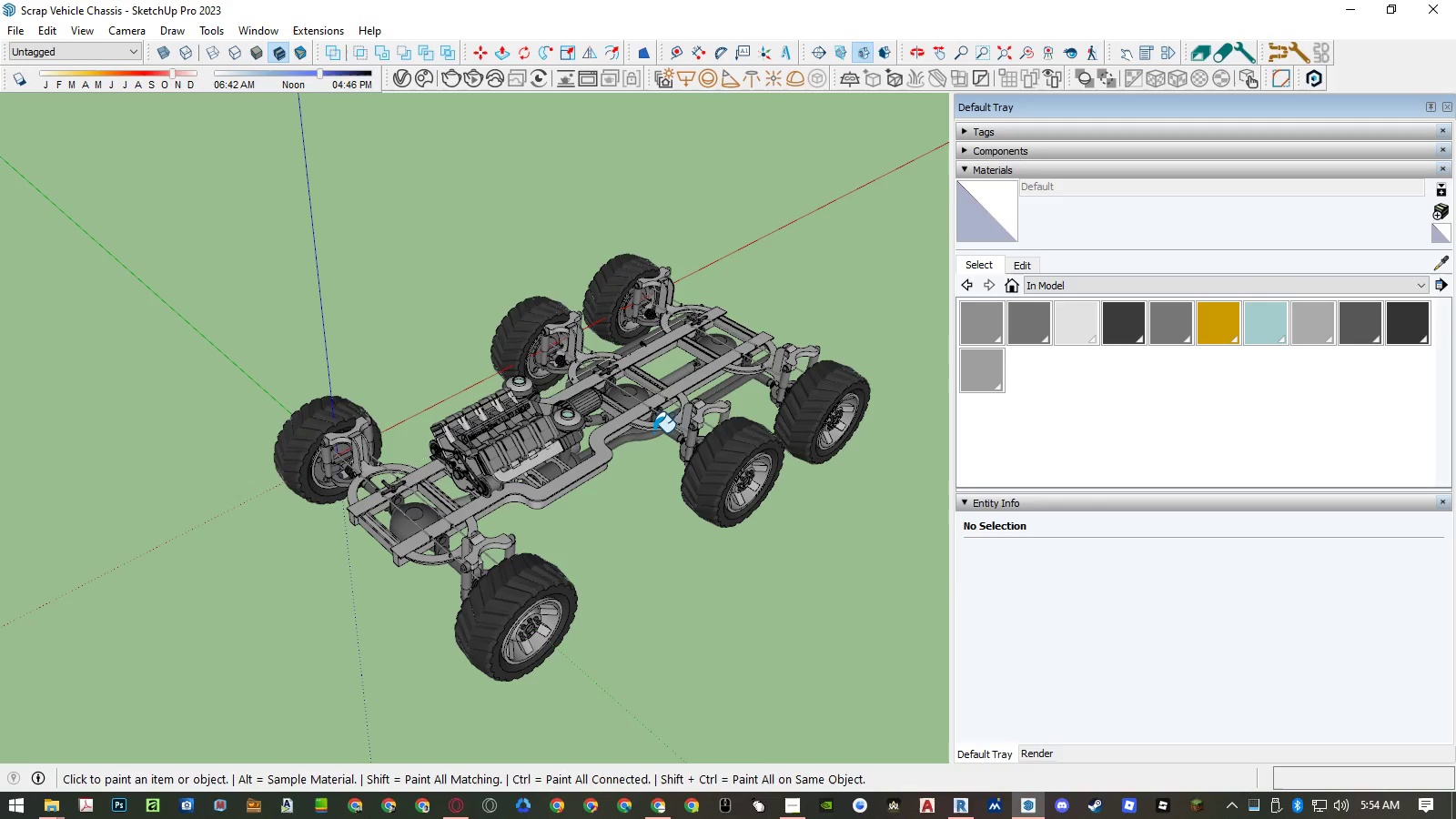 
key(Control+Y)
 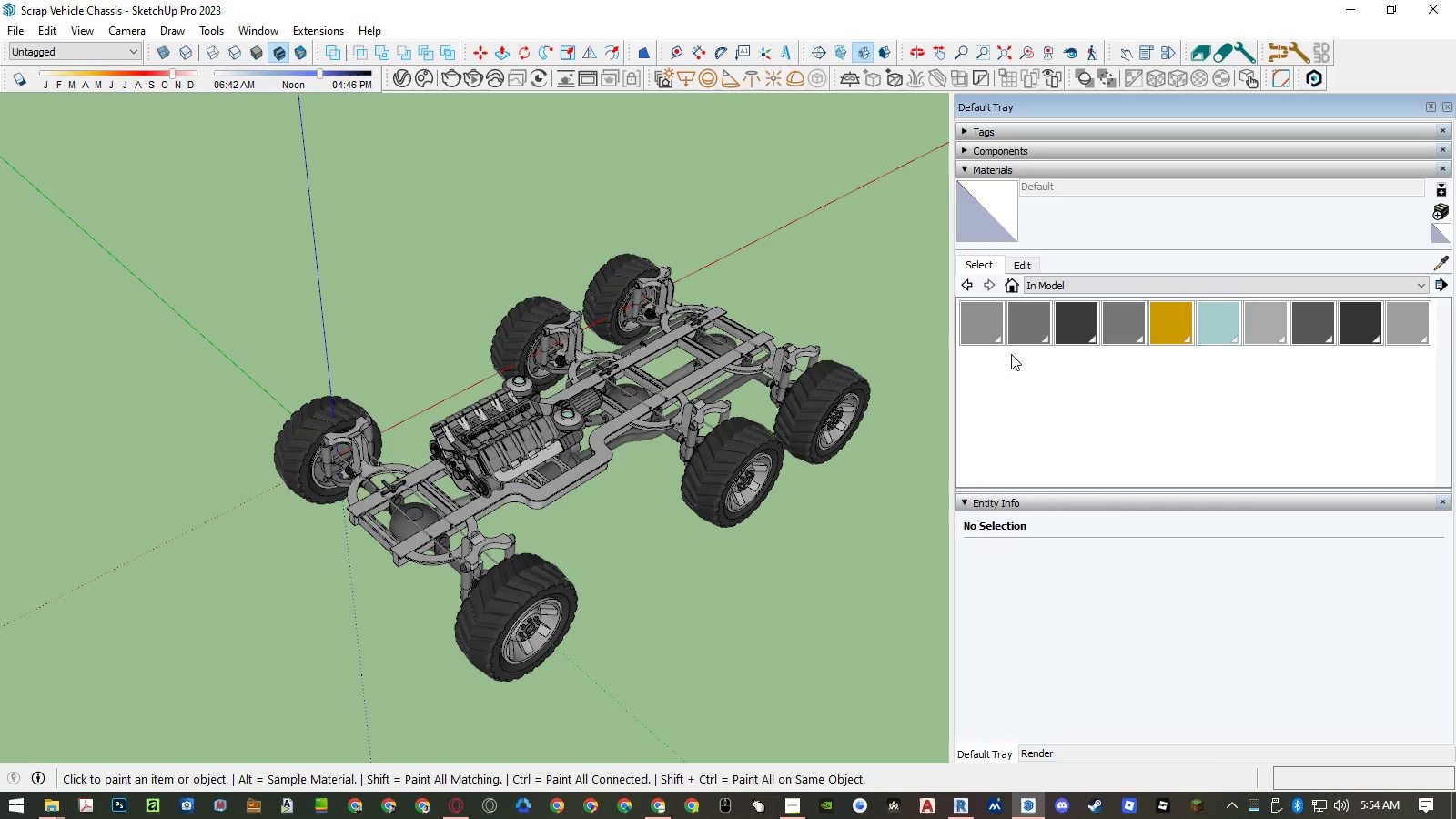 
left_click([1025, 328])
 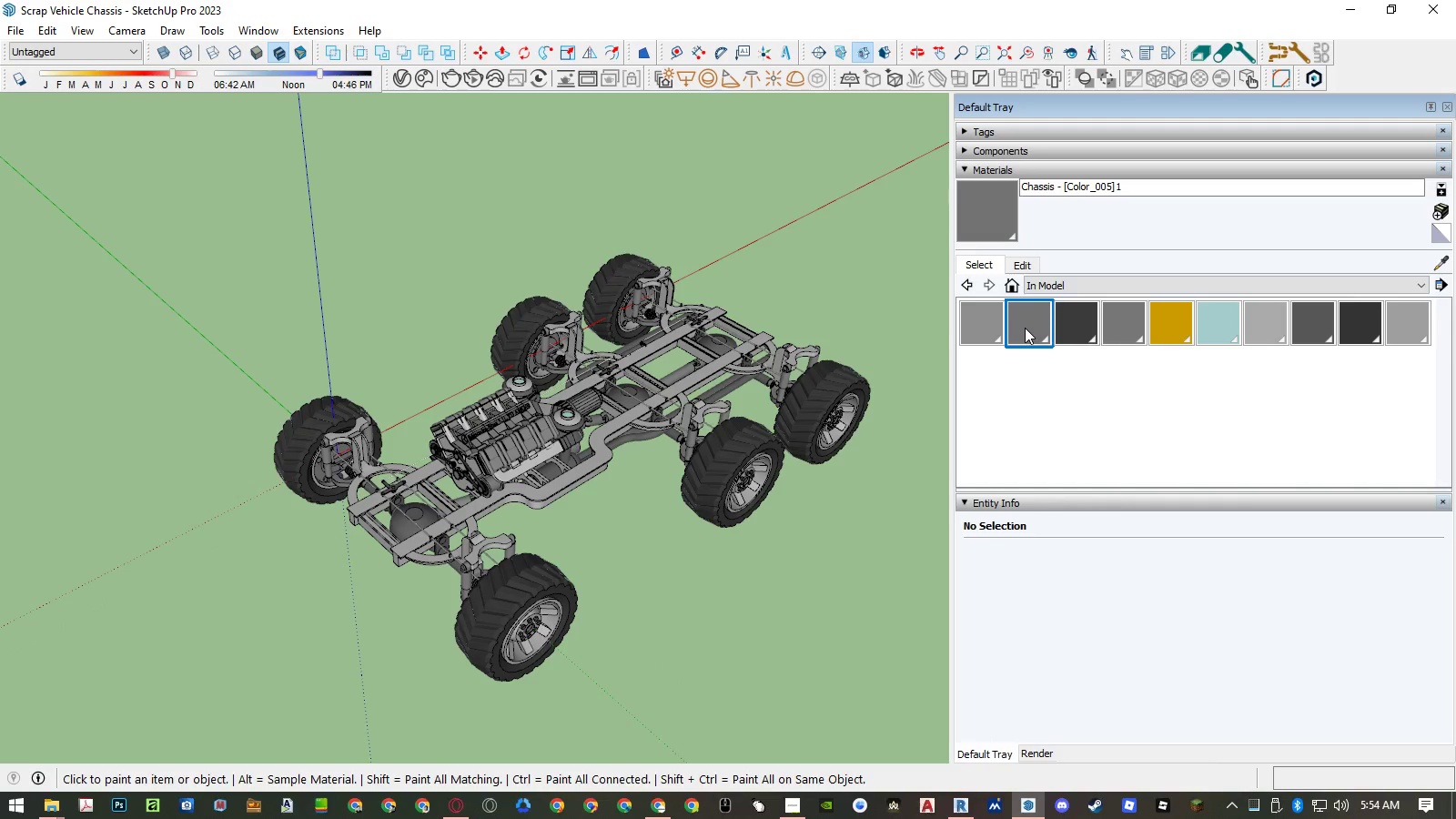 
right_click([1025, 328])
 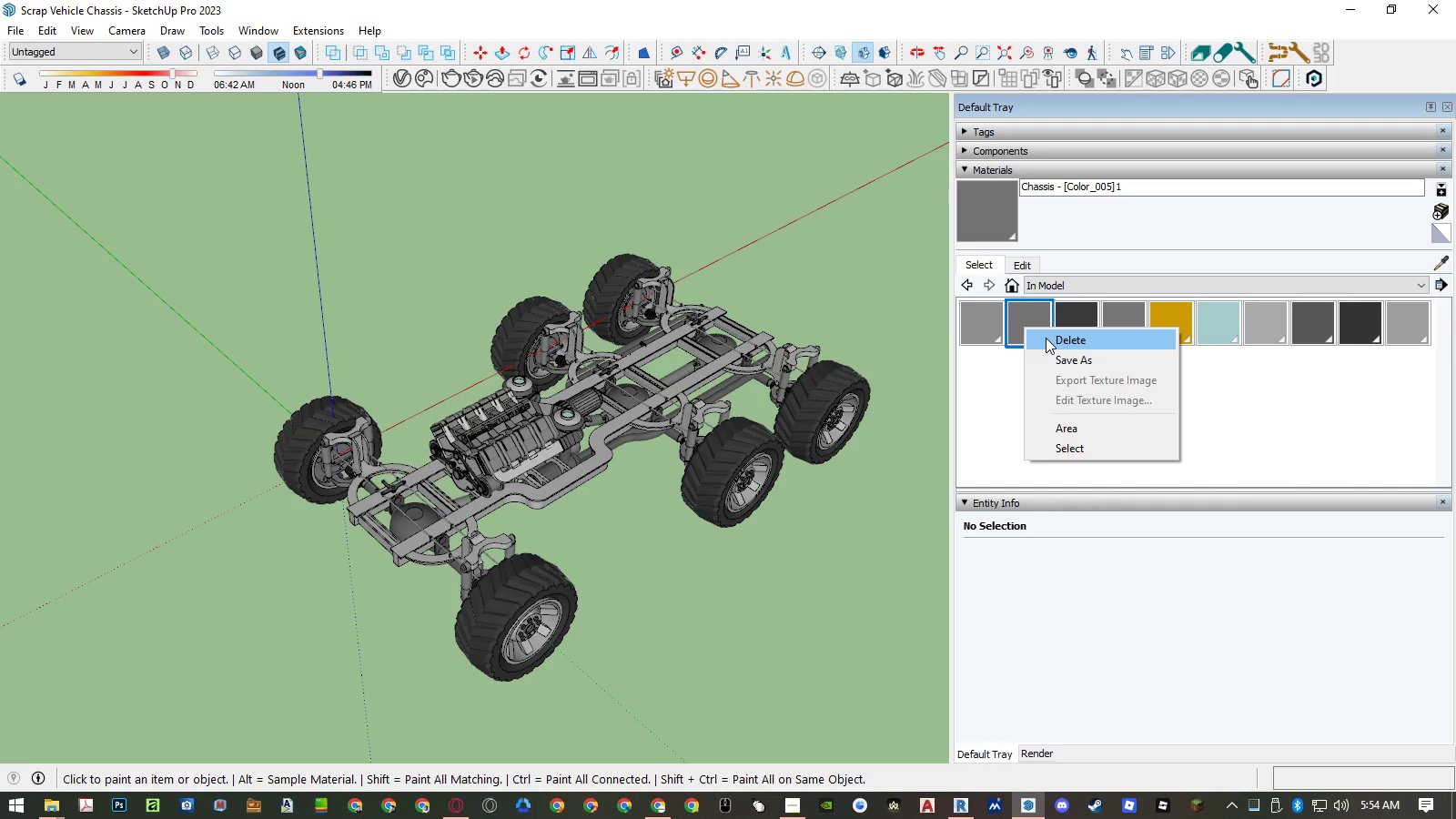 
left_click([1046, 338])
 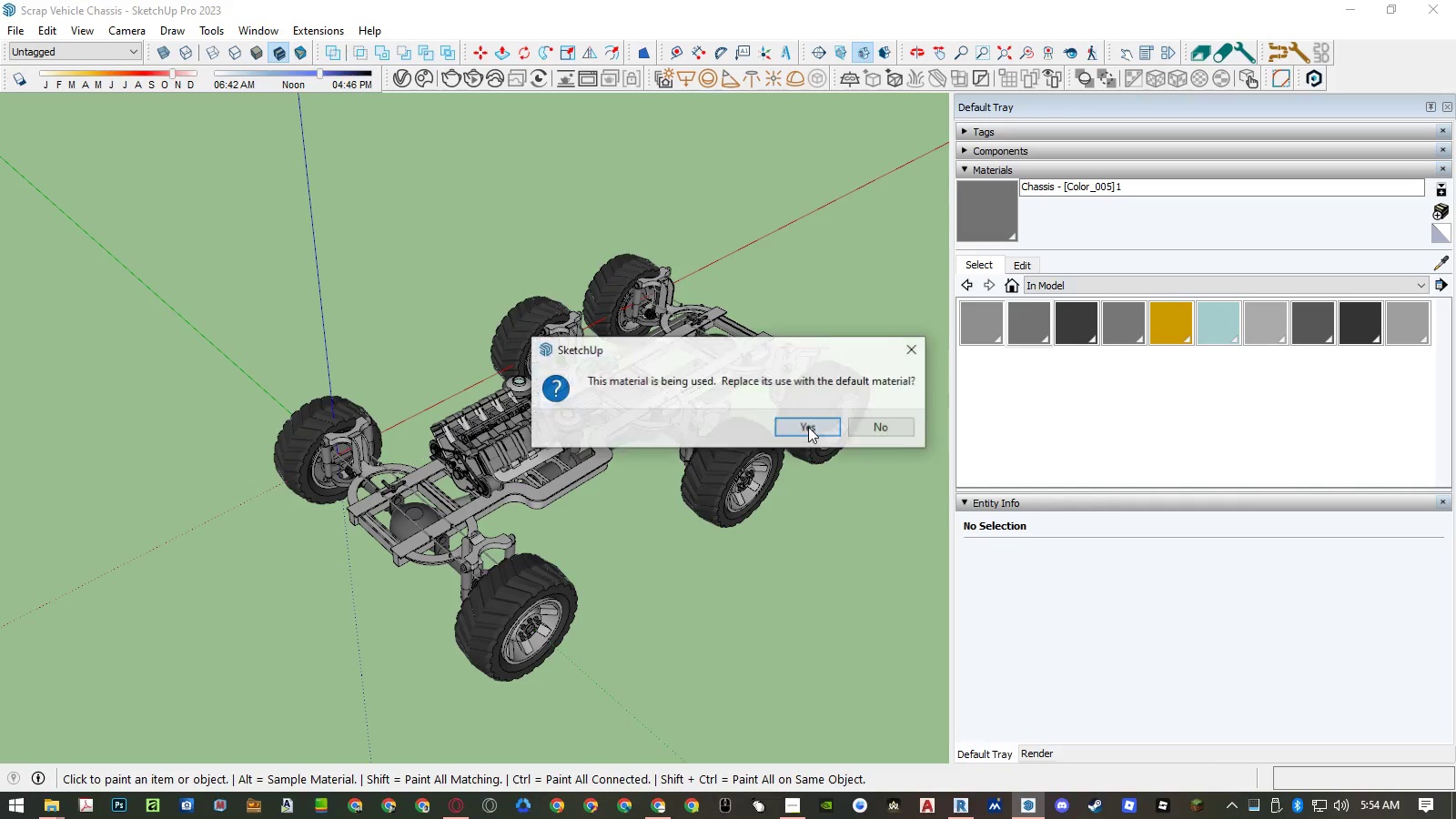 
left_click([808, 427])
 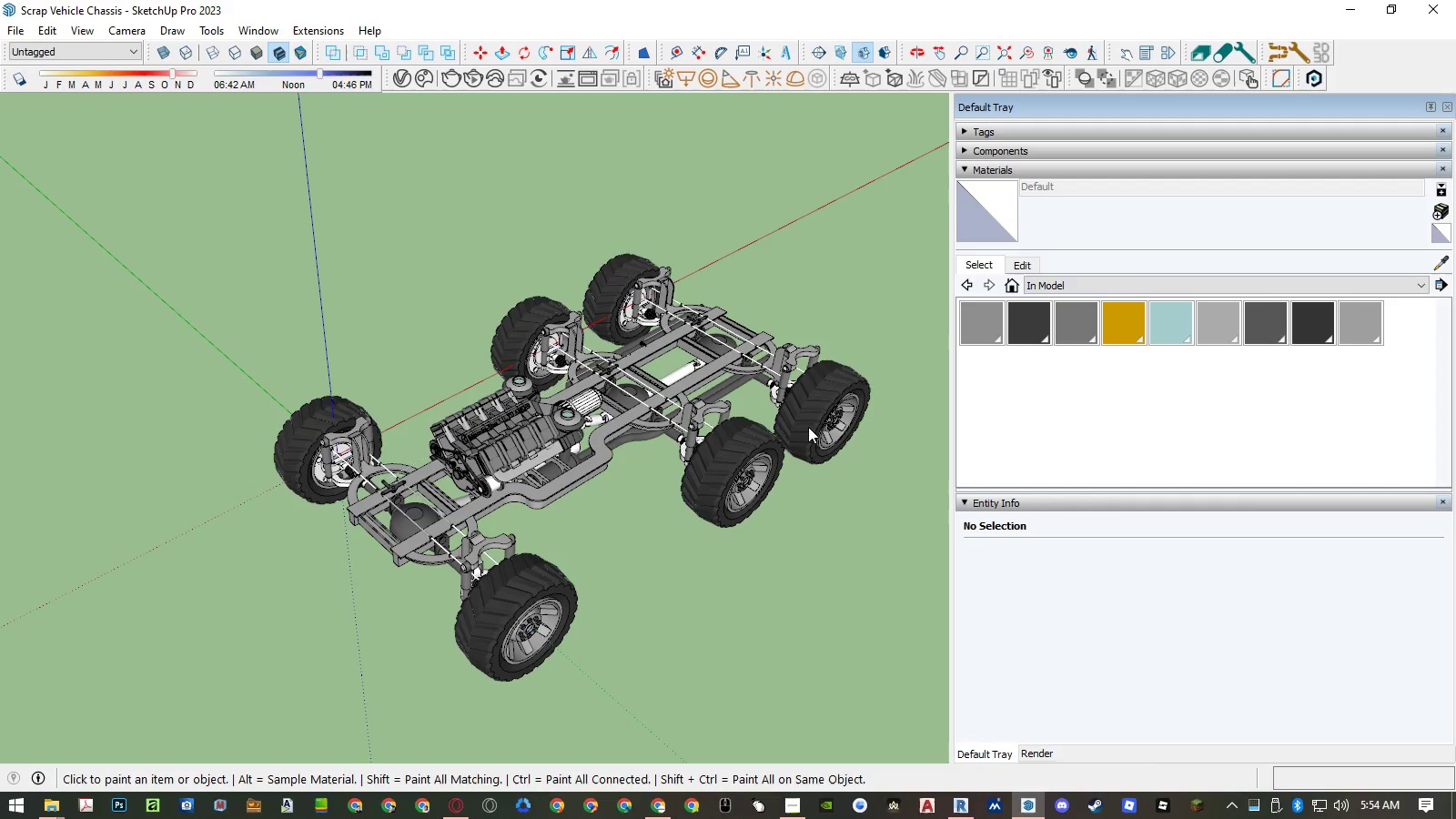 
key(Control+Z)
 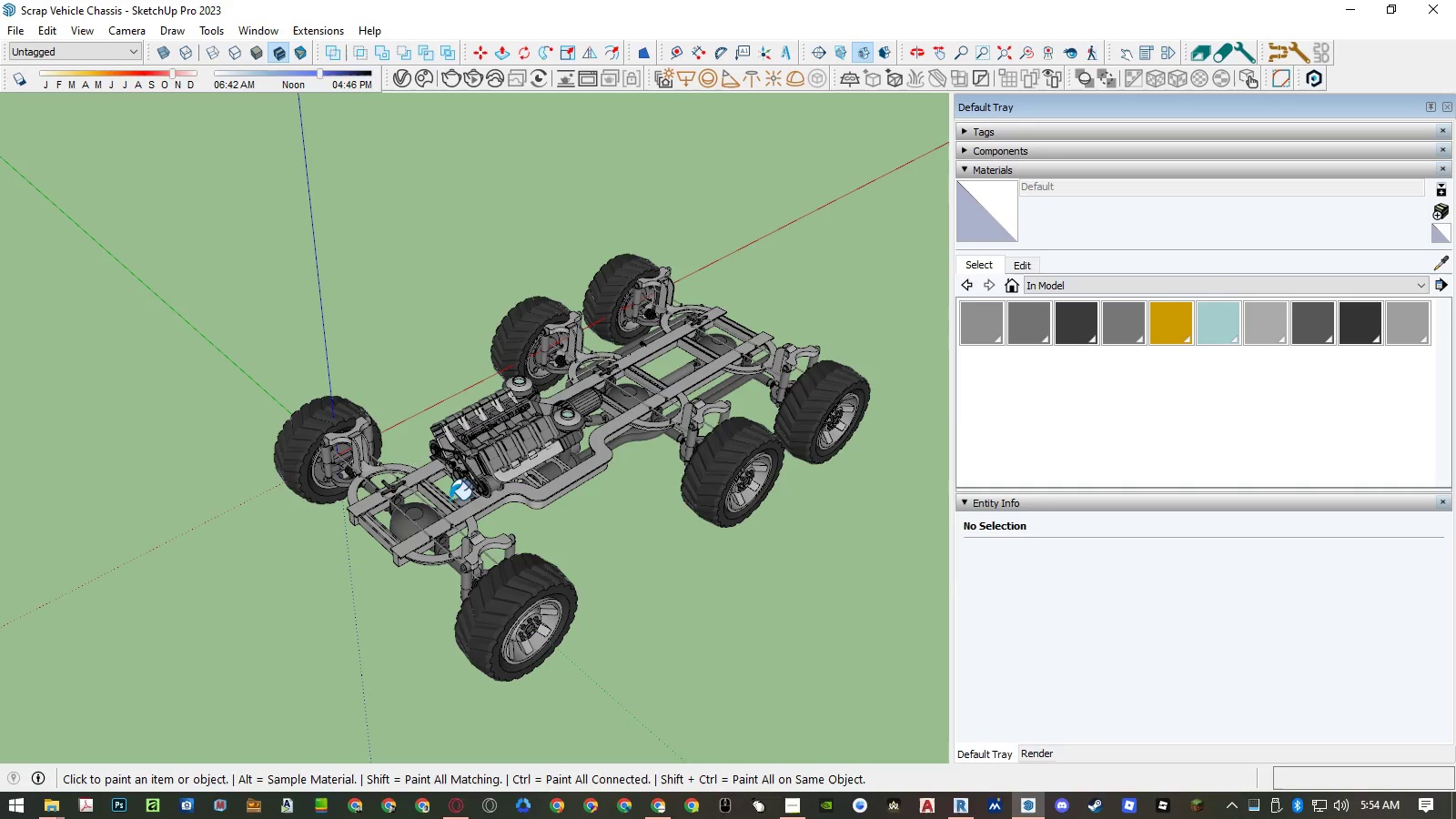 
left_click([1046, 329])
 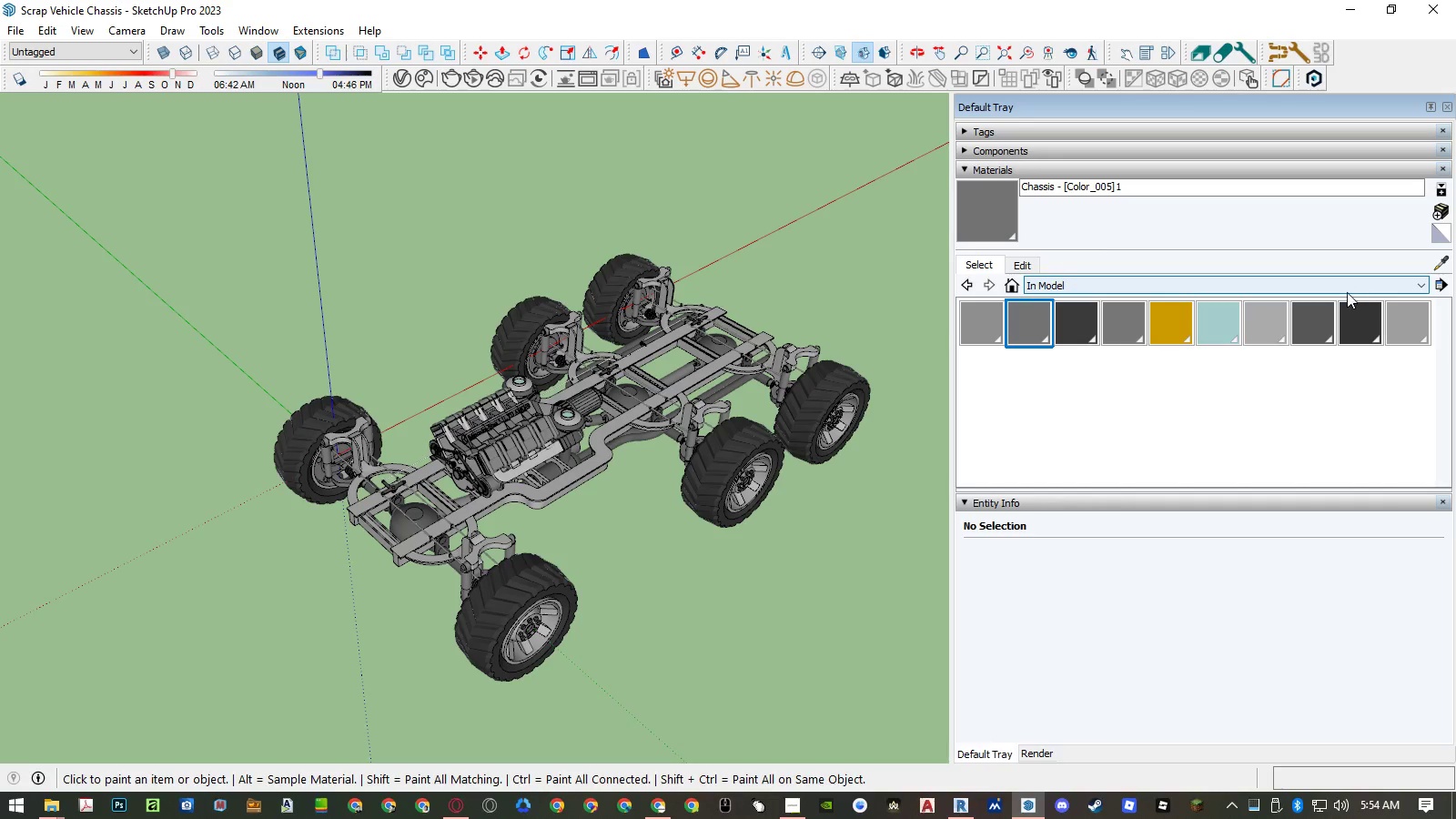 
left_click([1350, 317])
 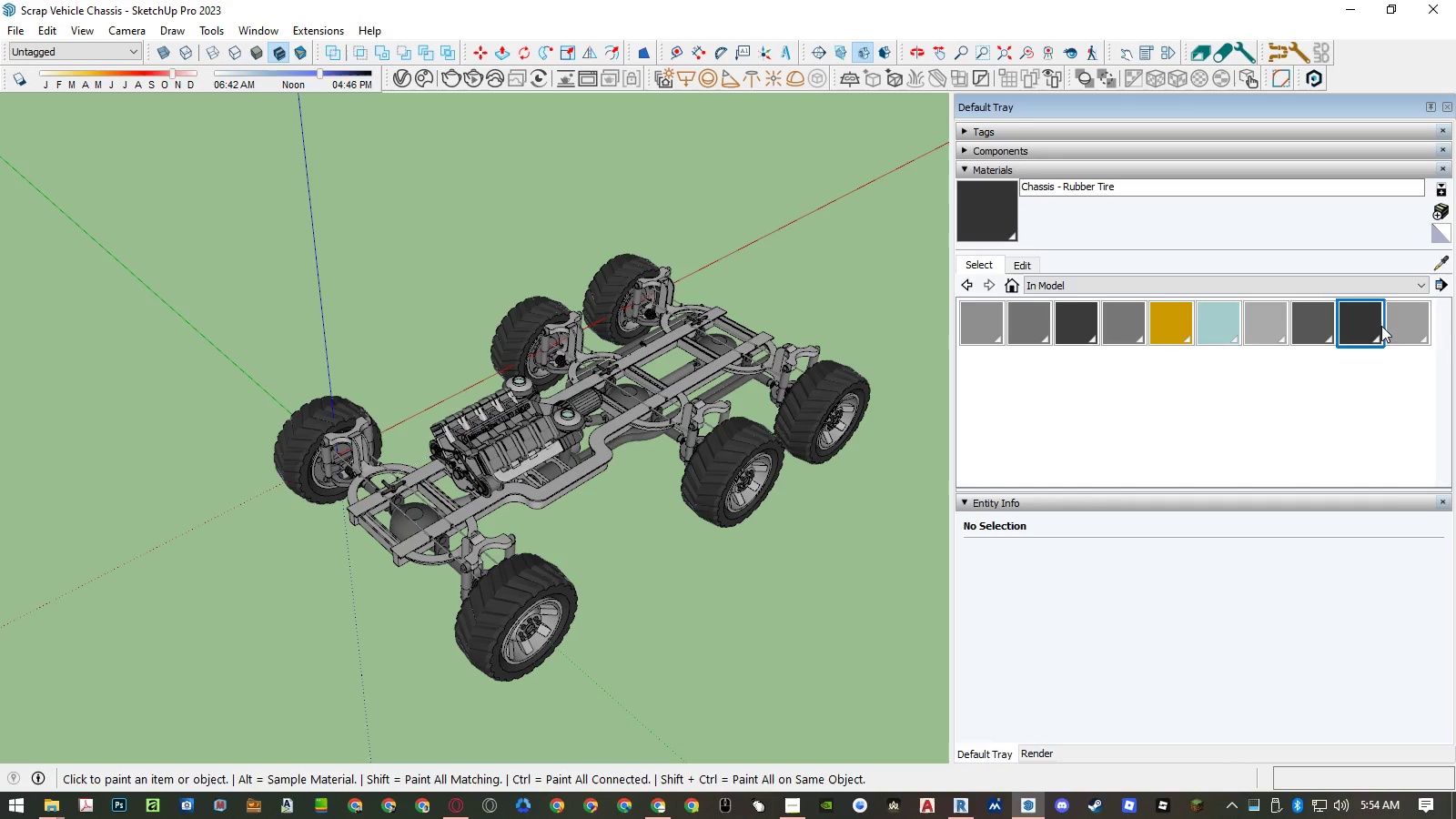 
left_click([1409, 328])
 